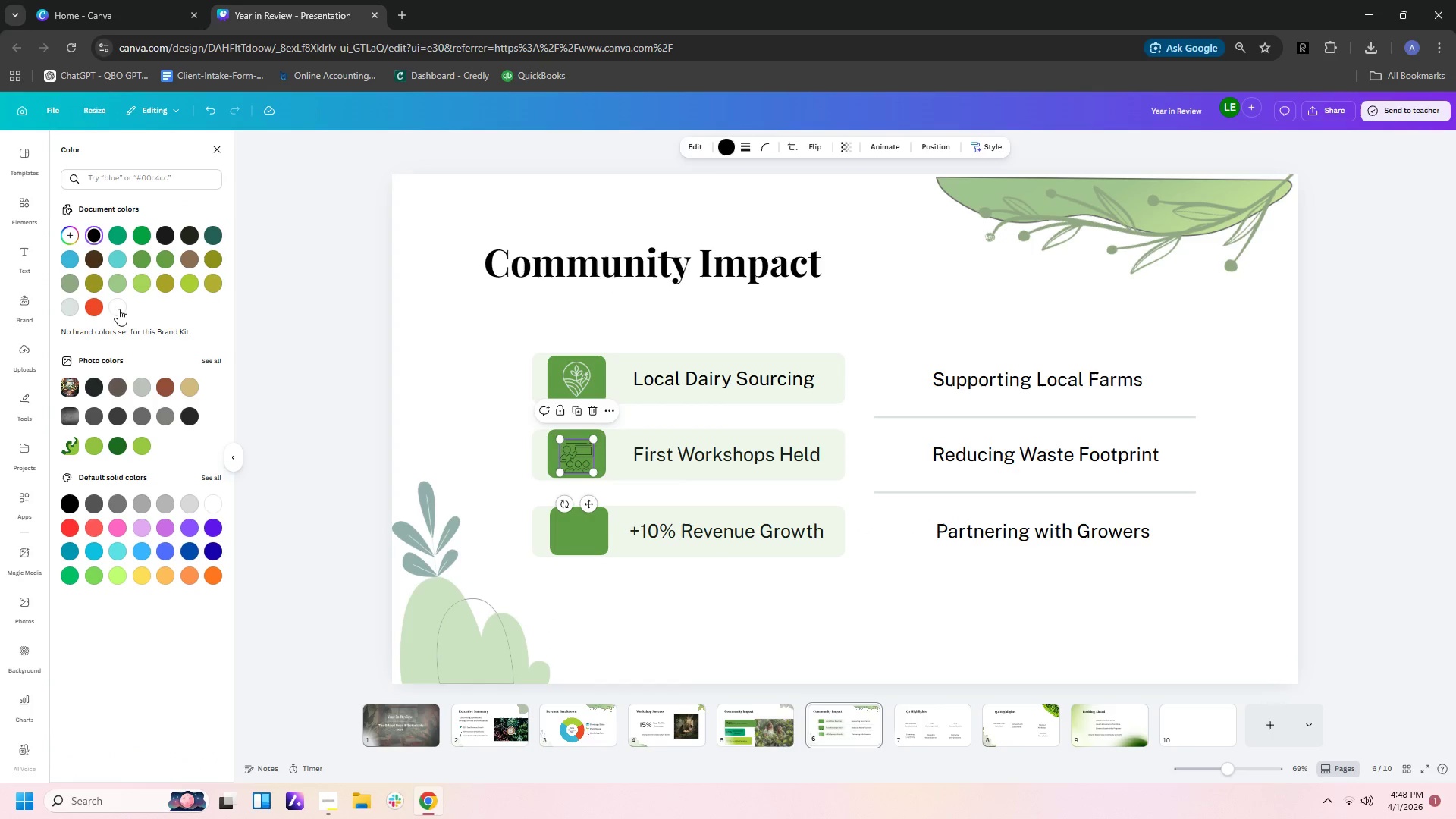 
left_click([109, 309])
 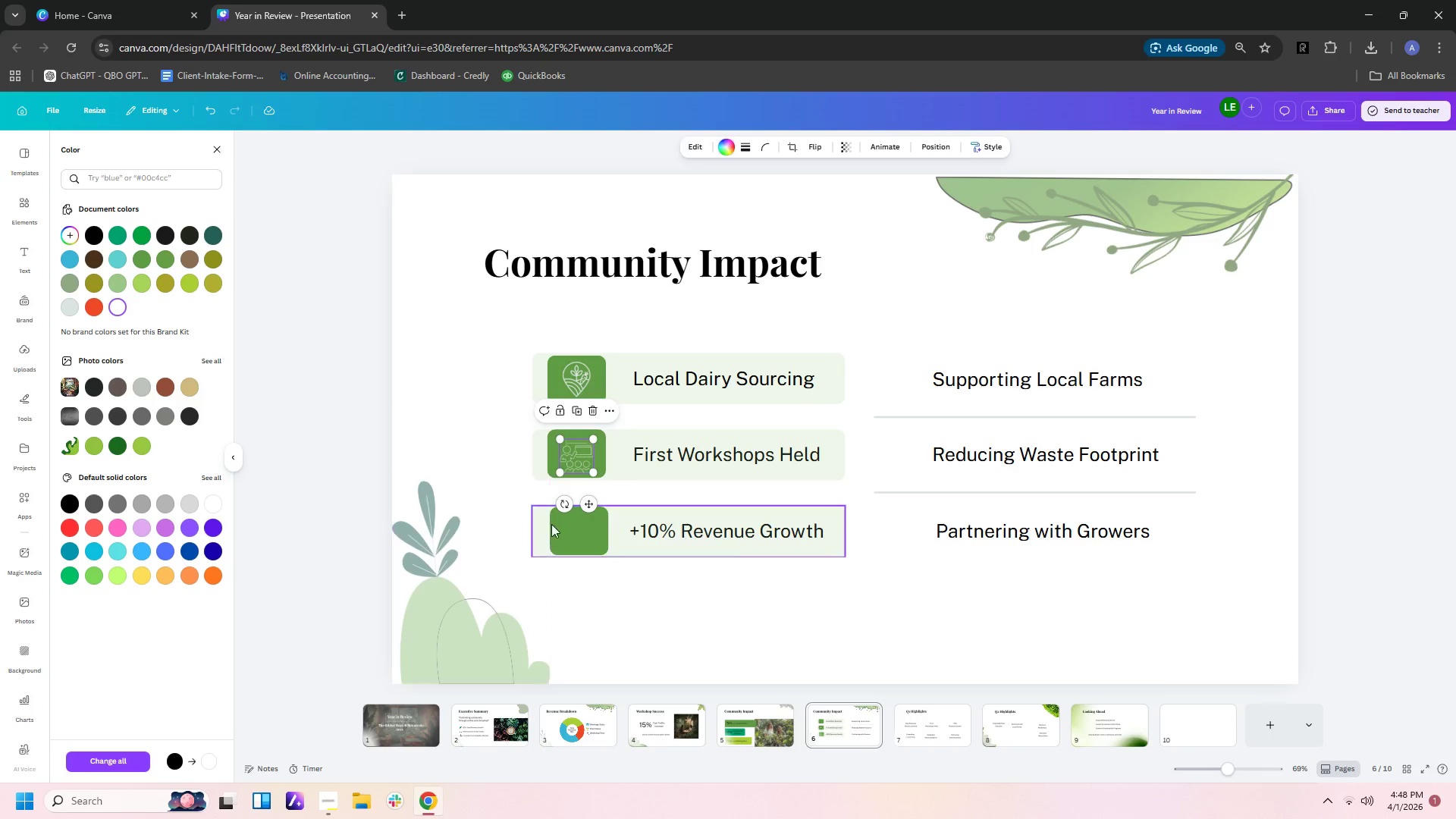 
left_click([580, 529])
 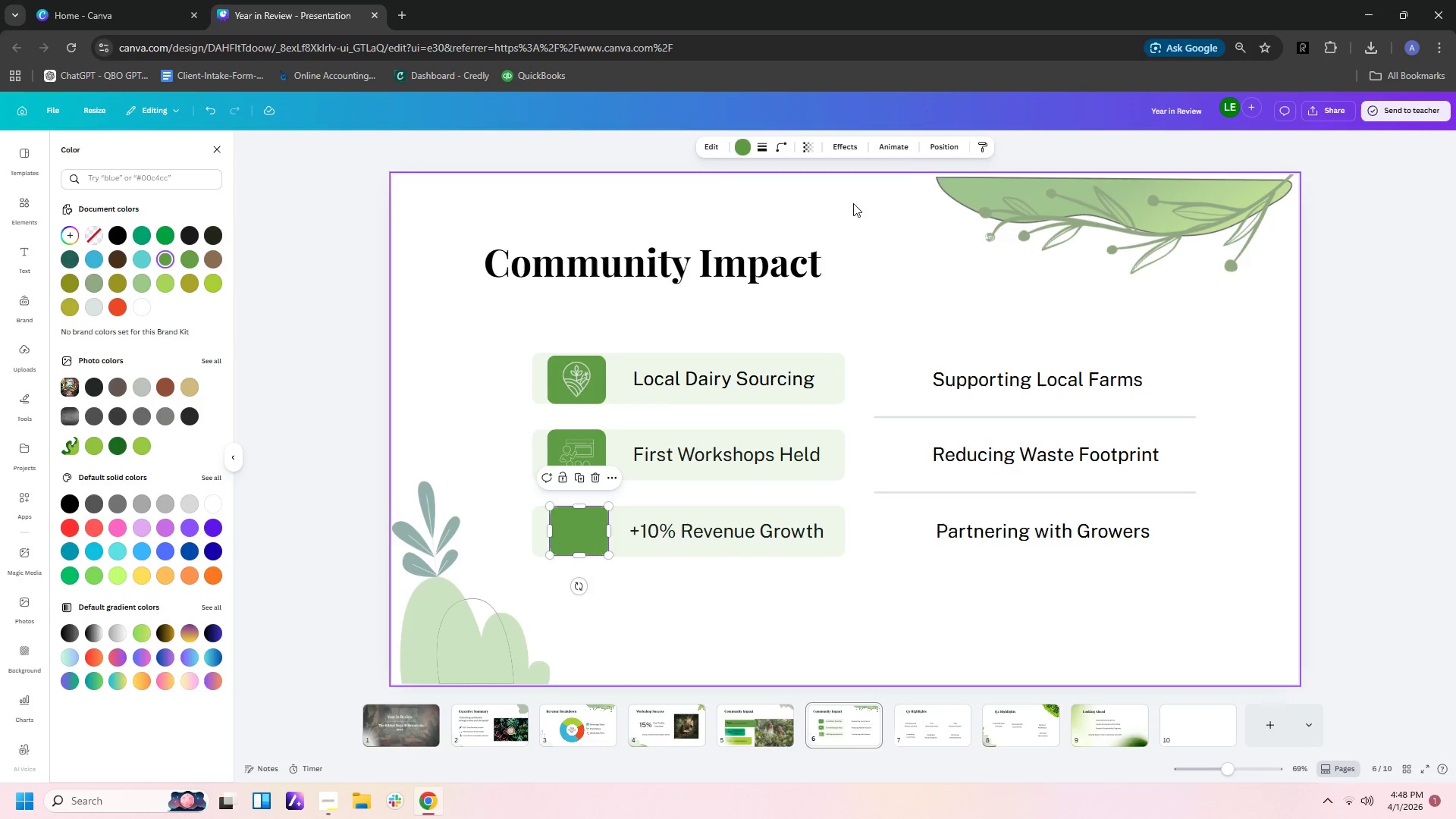 
left_click([943, 143])
 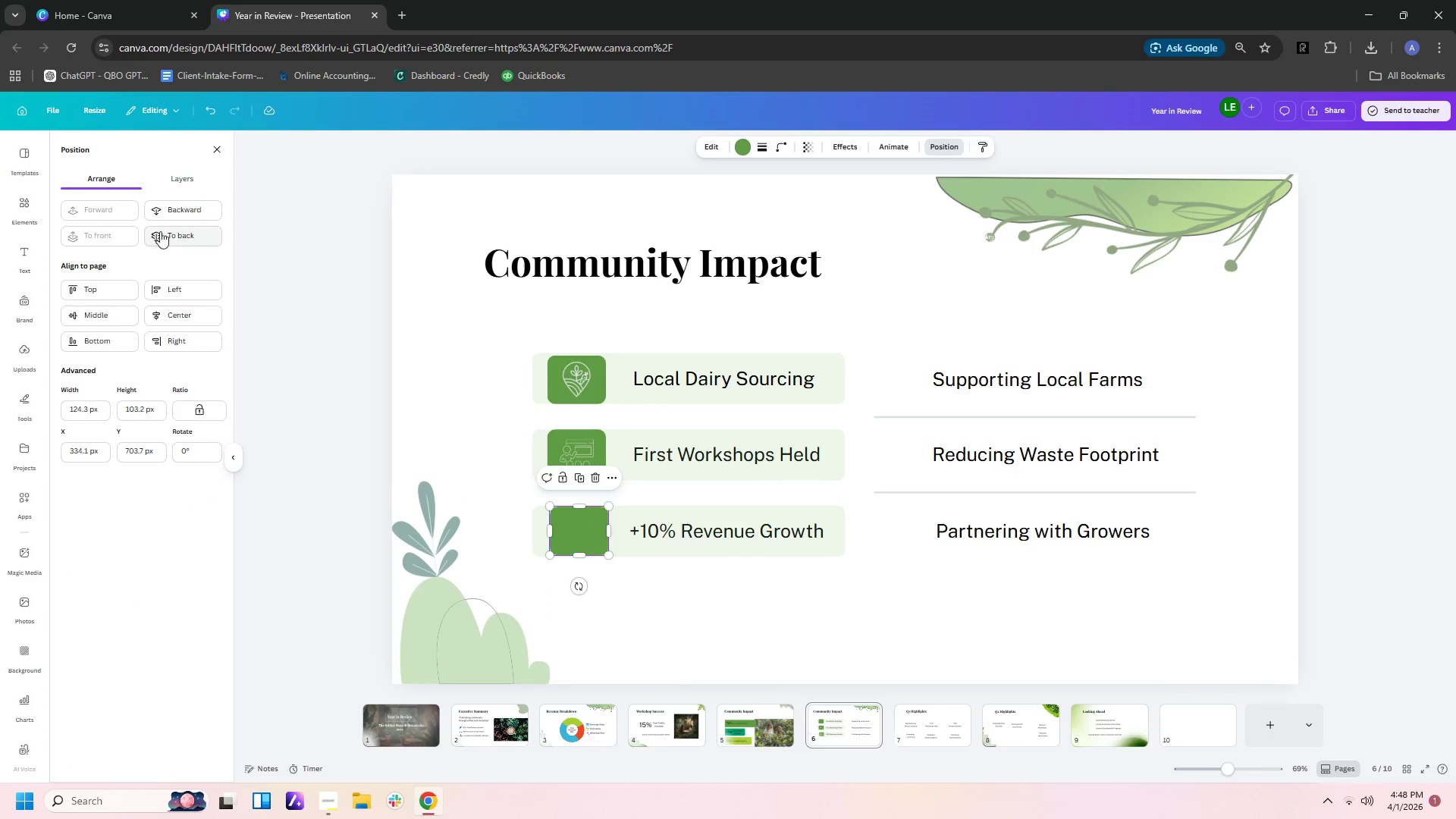 
left_click([171, 208])
 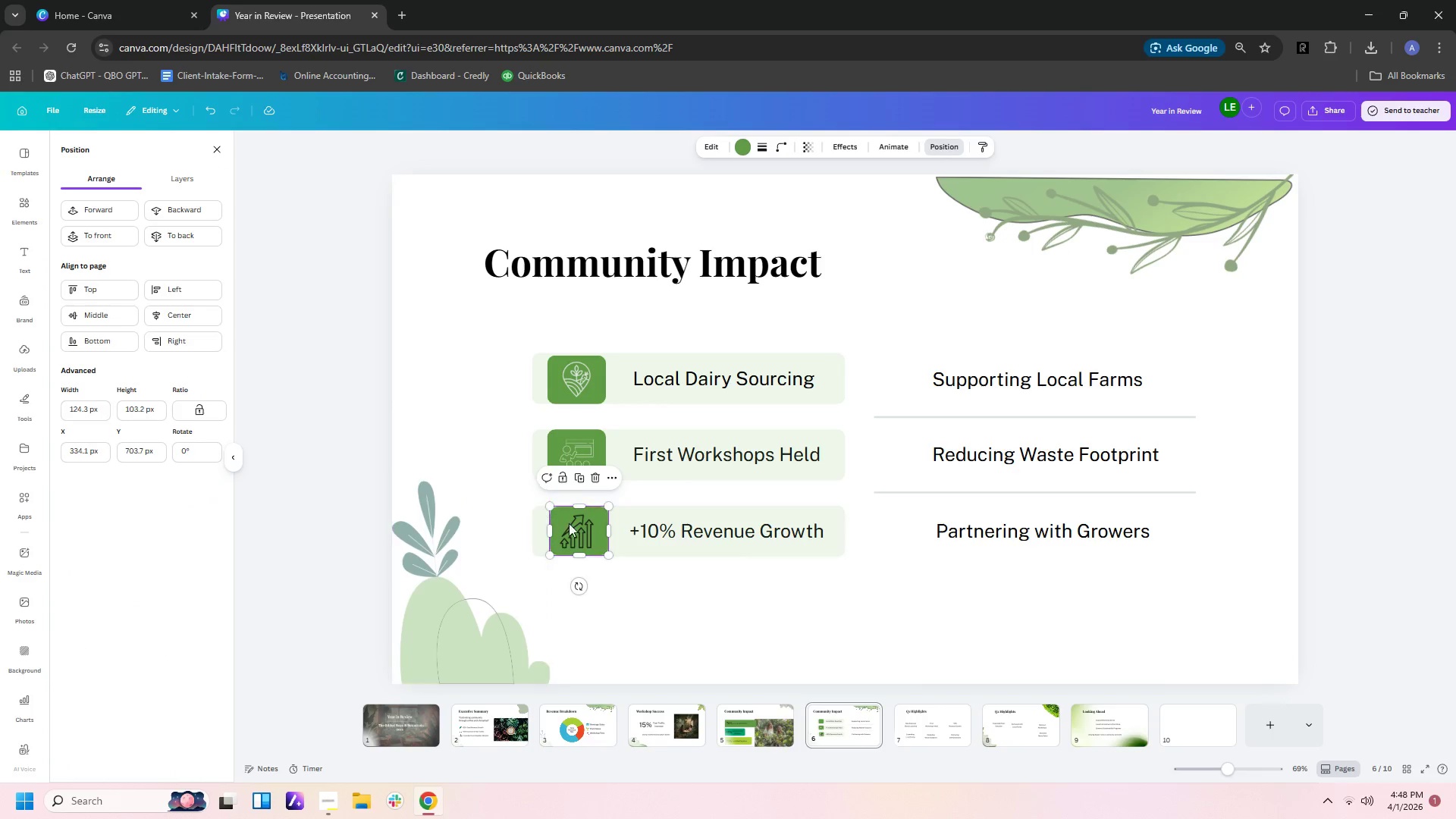 
left_click([582, 531])
 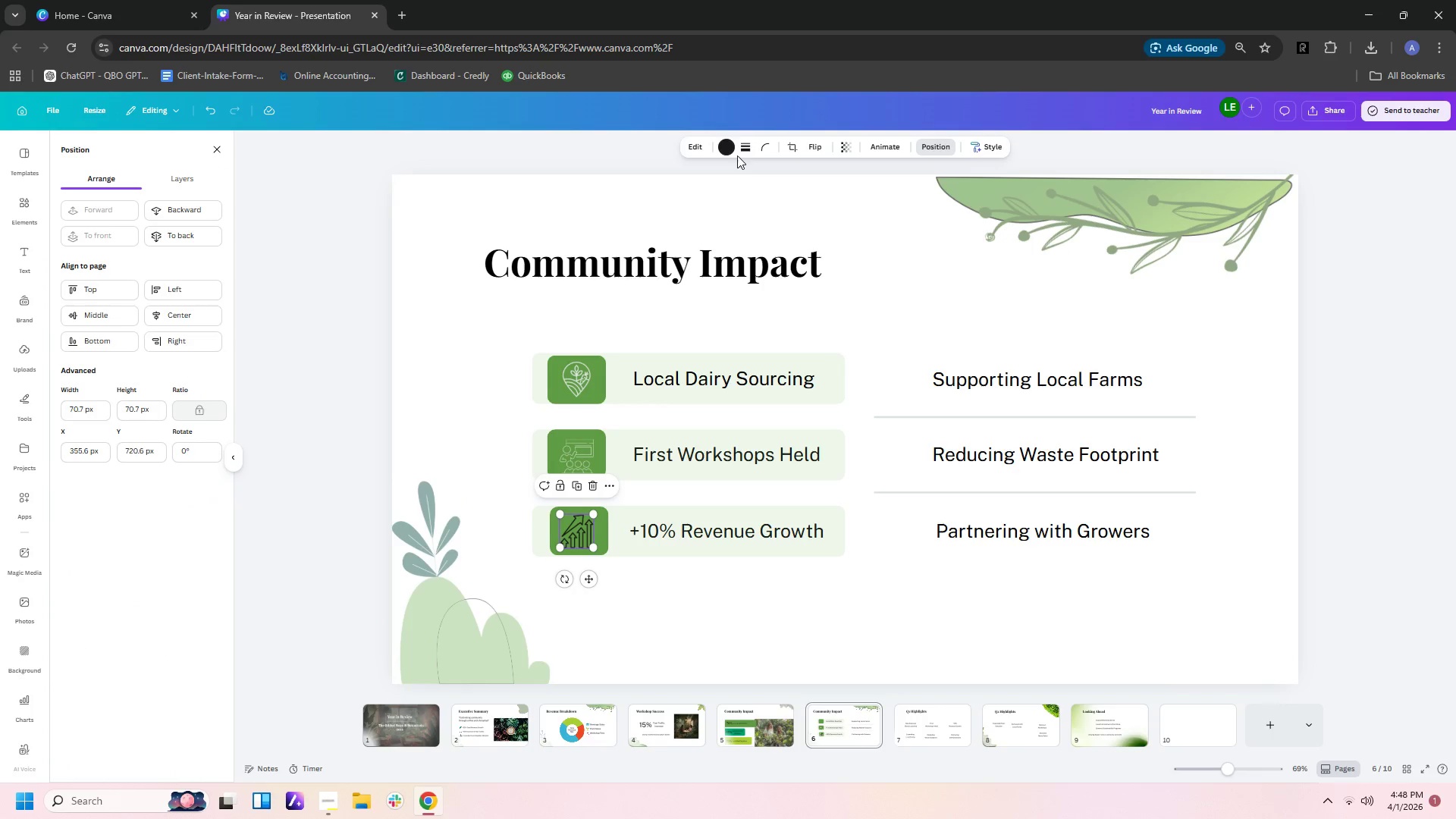 
left_click([724, 150])
 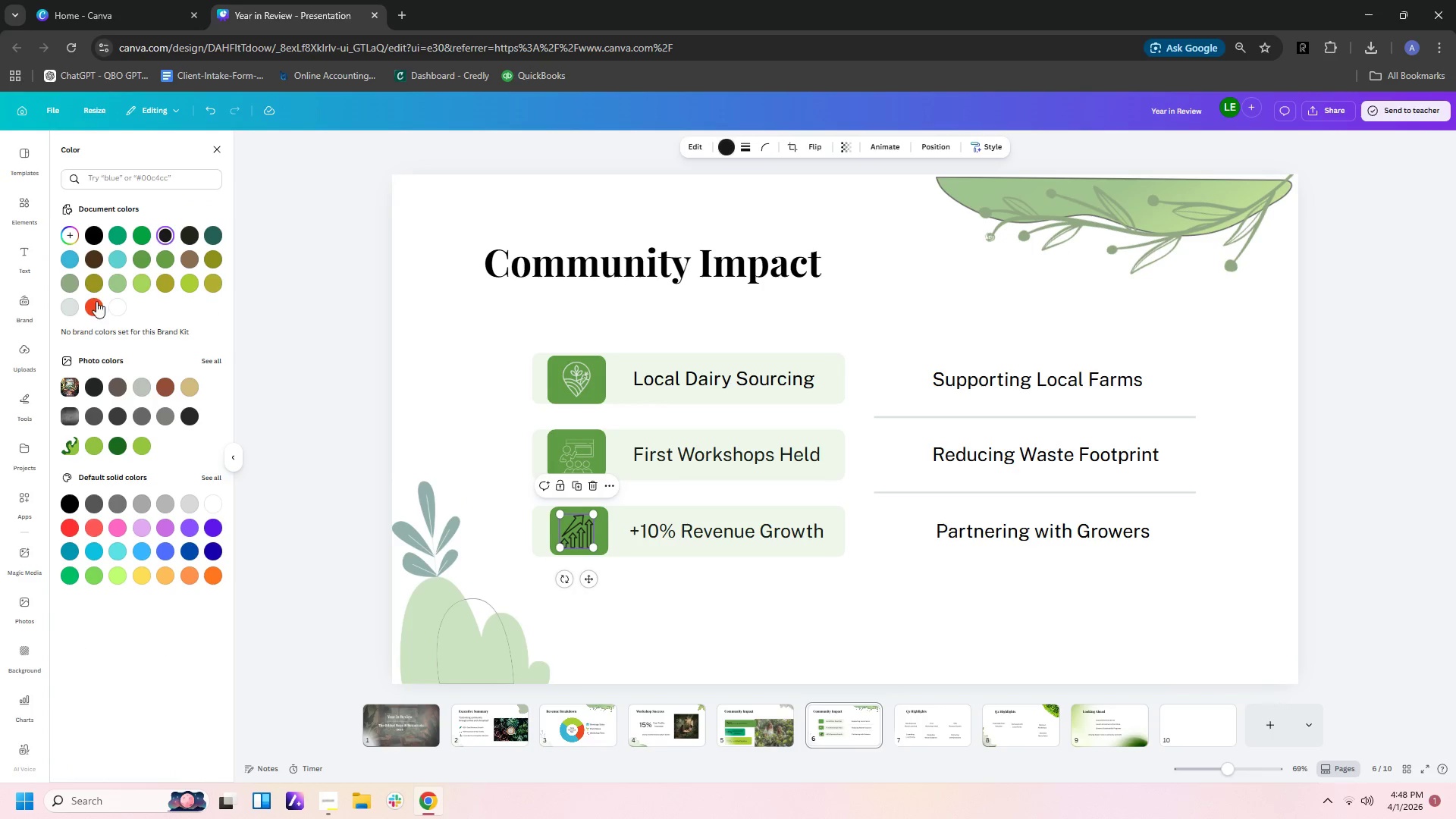 
left_click([67, 302])
 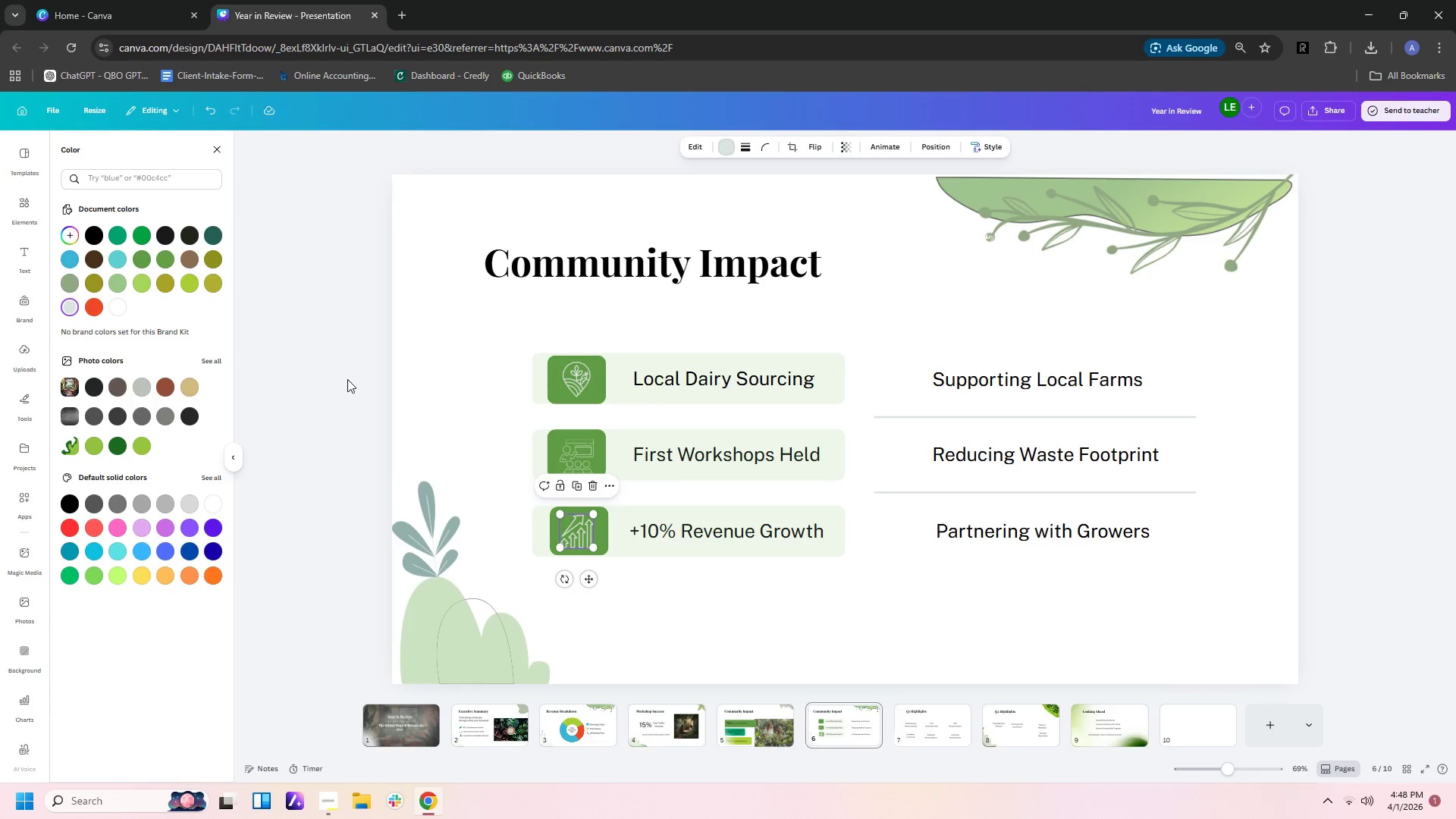 
left_click([391, 381])
 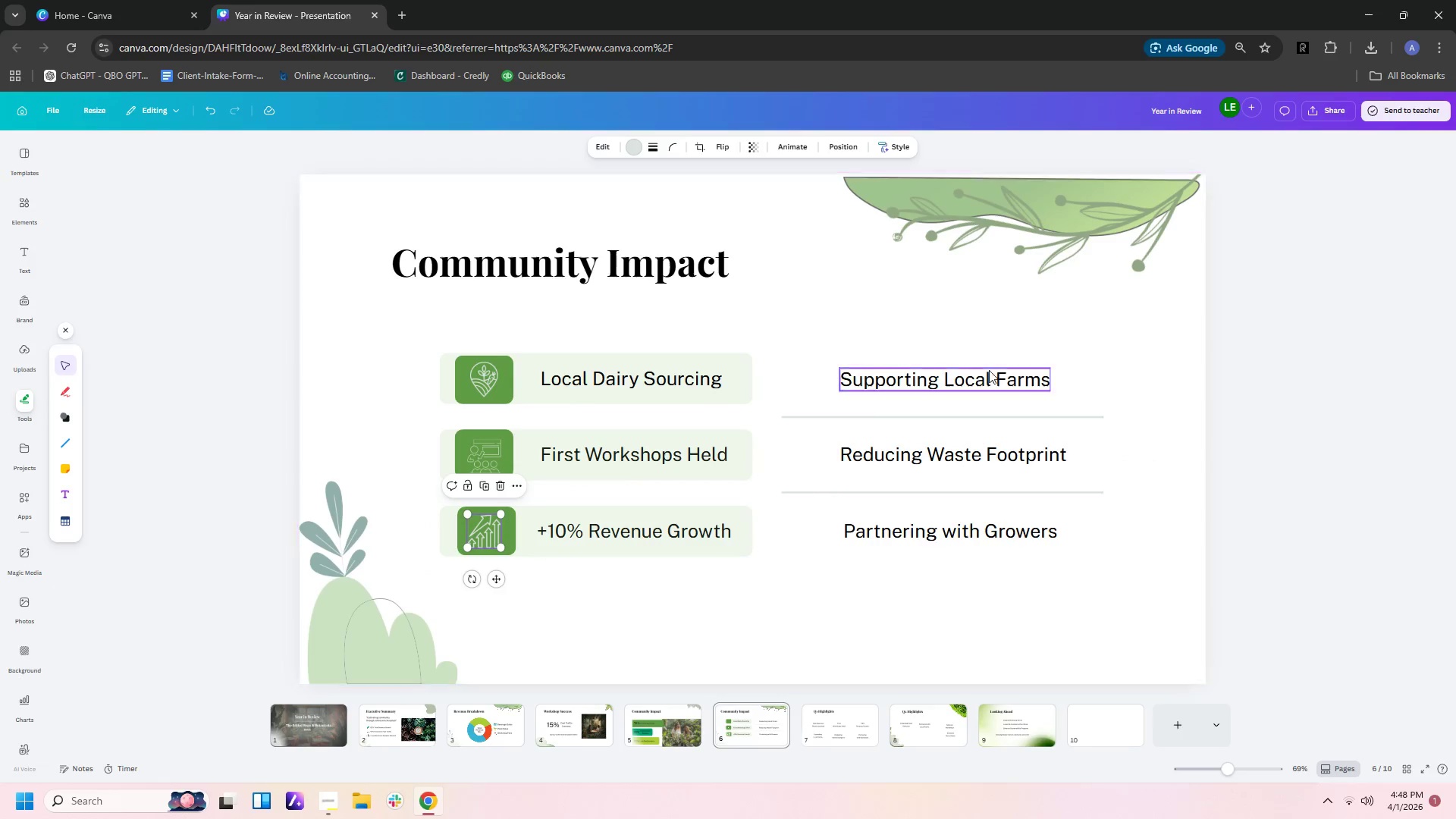 
left_click([1195, 382])
 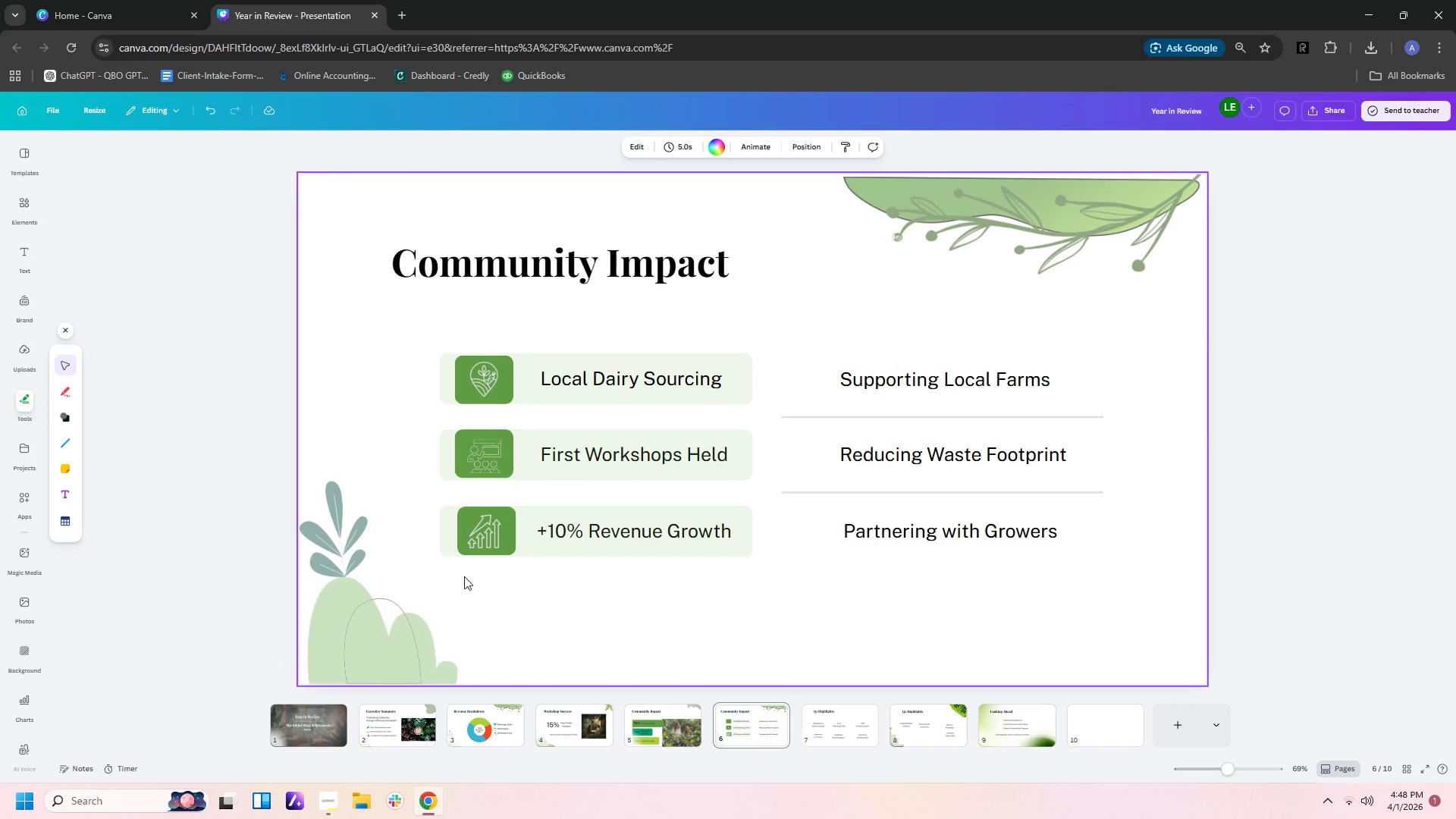 
left_click([449, 542])
 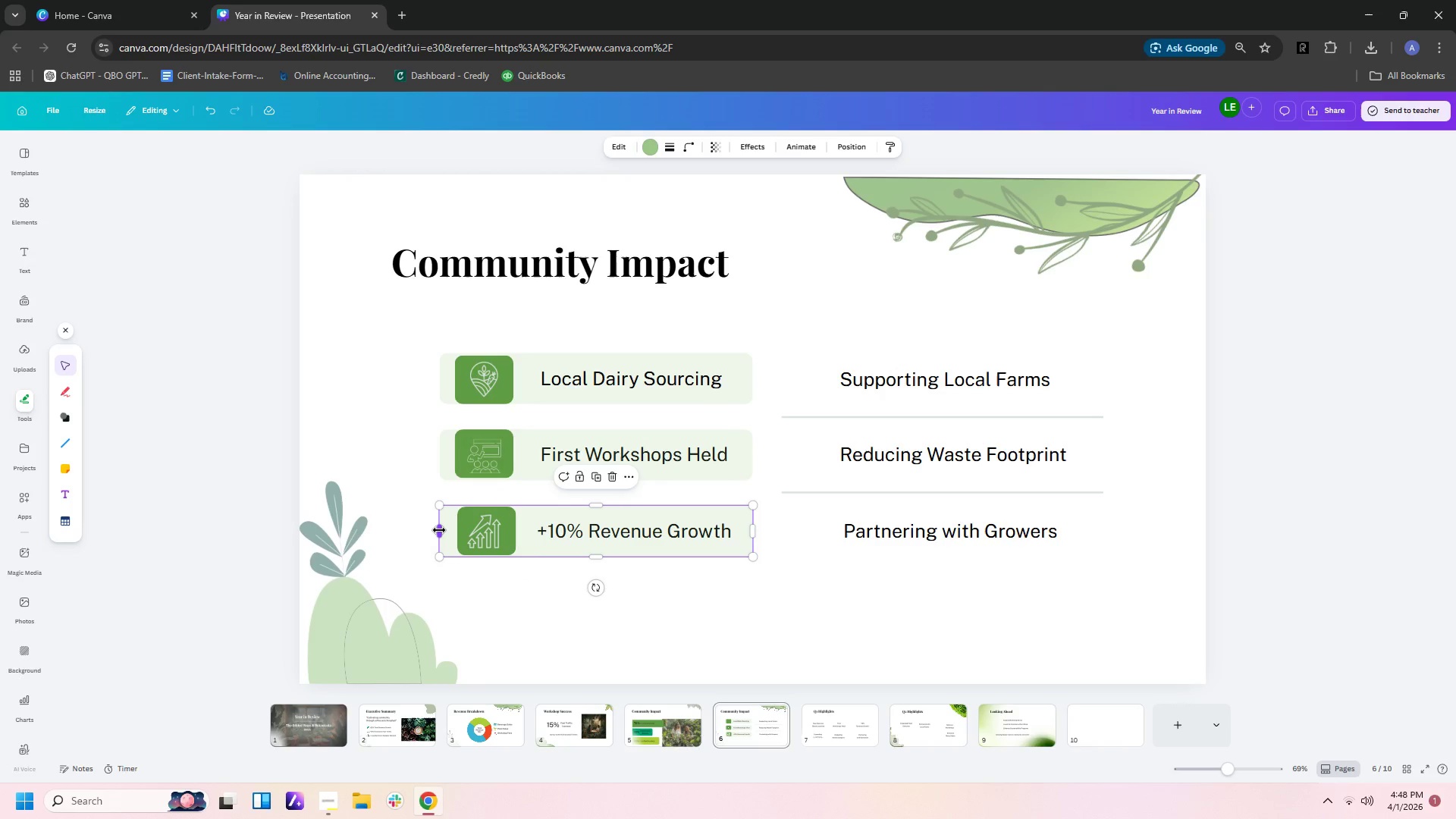 
left_click_drag(start_coordinate=[438, 530], to_coordinate=[457, 534])
 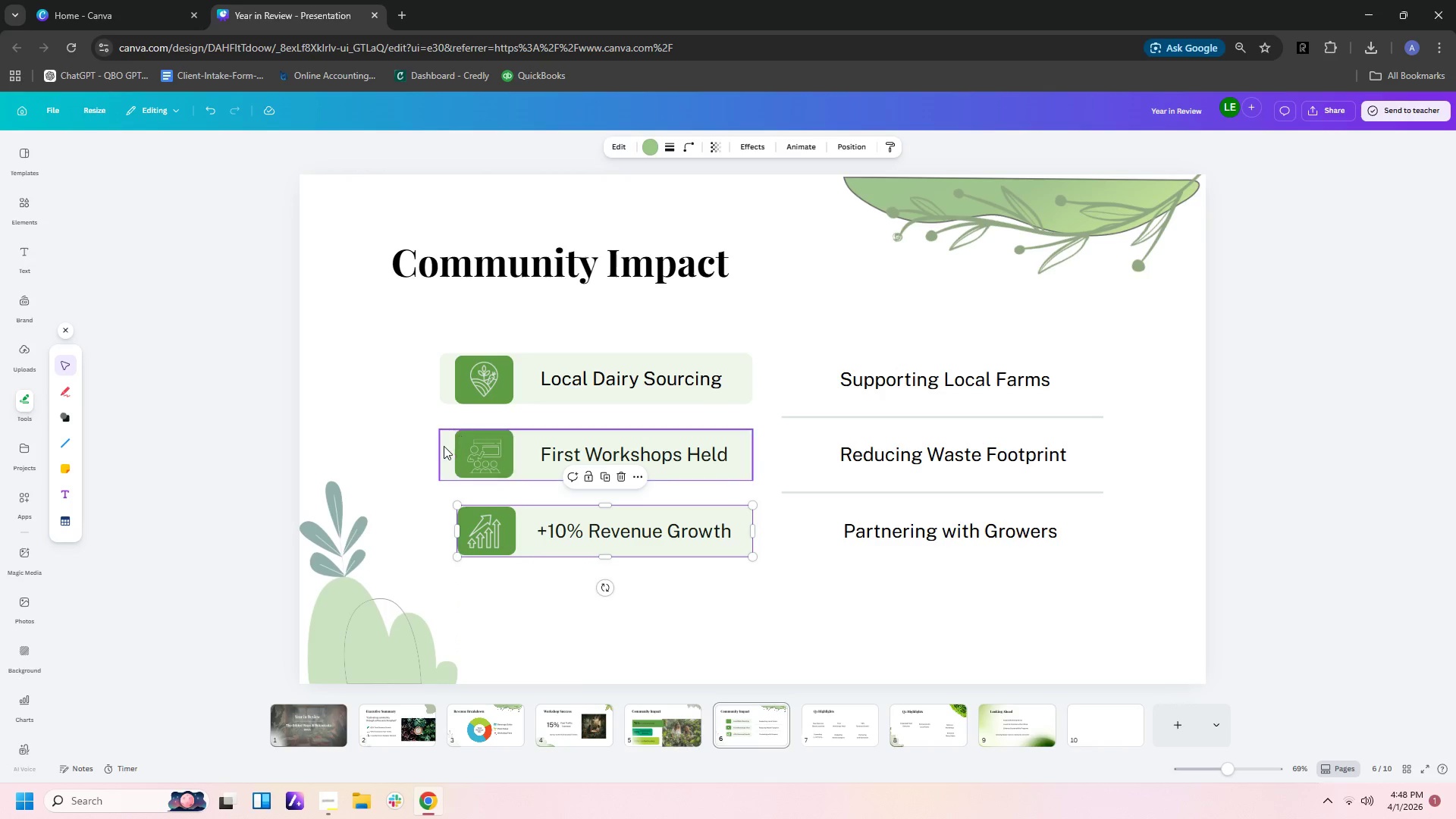 
left_click([444, 446])
 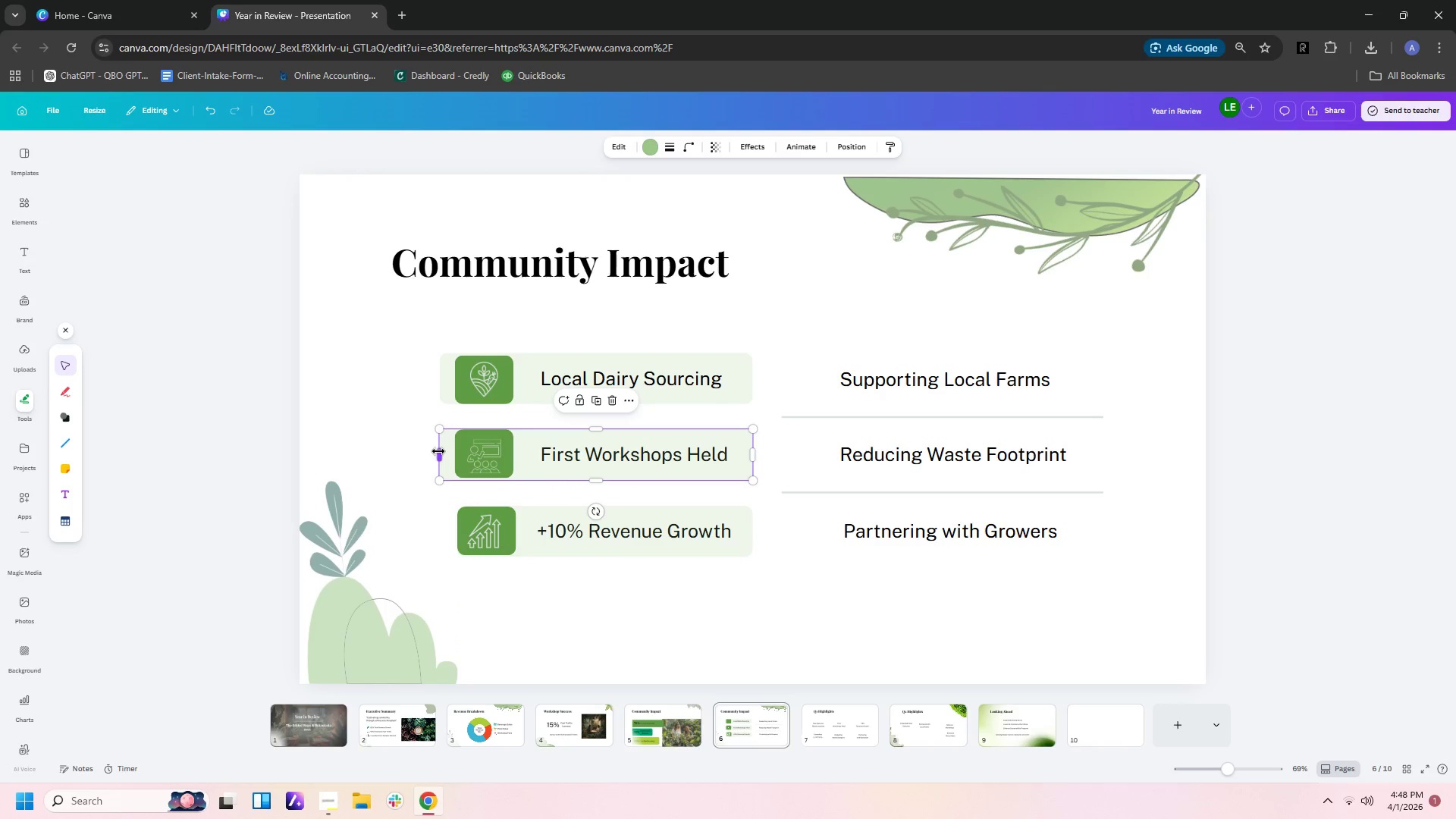 
left_click_drag(start_coordinate=[438, 451], to_coordinate=[458, 452])
 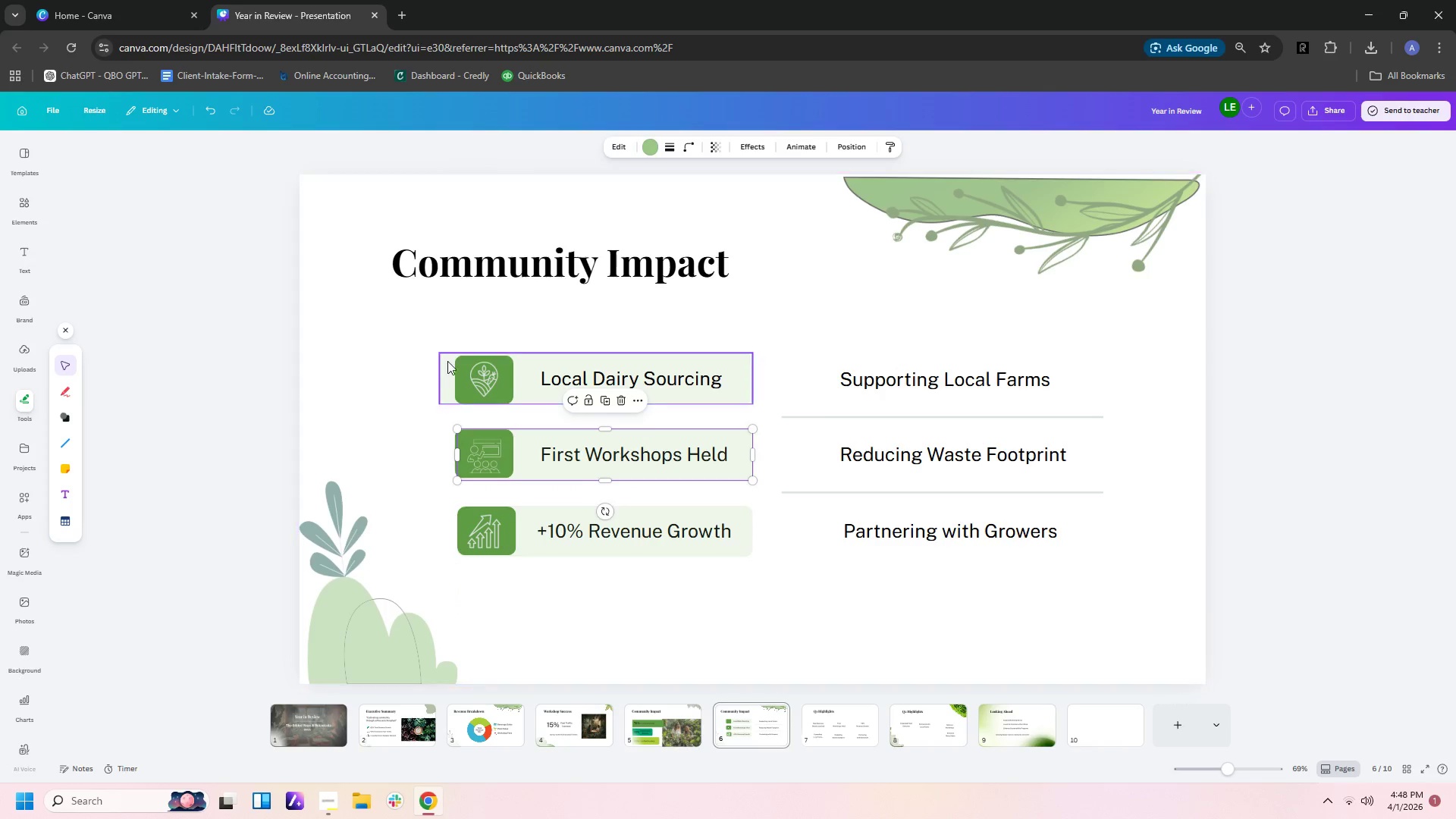 
left_click([447, 375])
 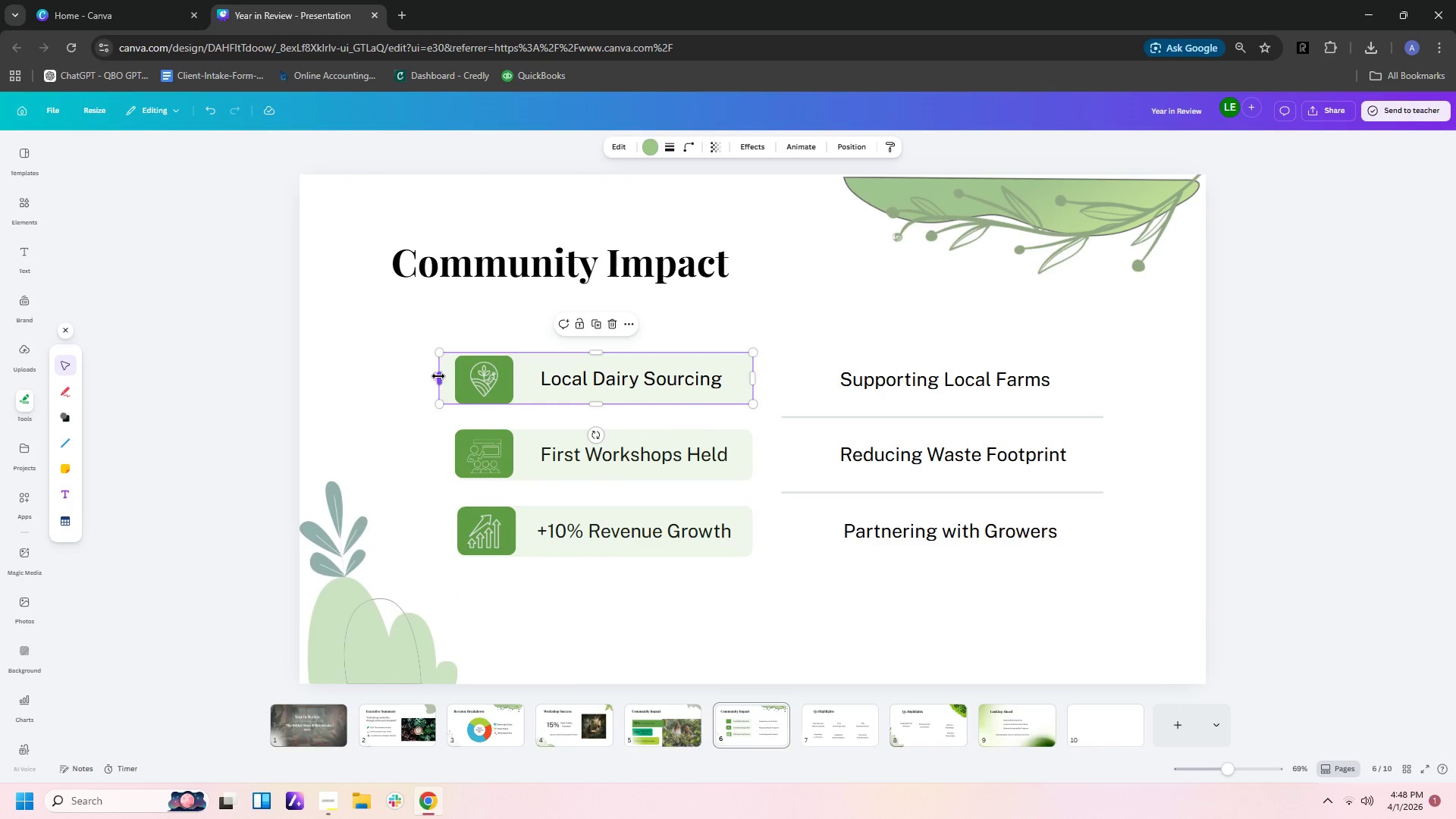 
left_click_drag(start_coordinate=[438, 376], to_coordinate=[455, 380])
 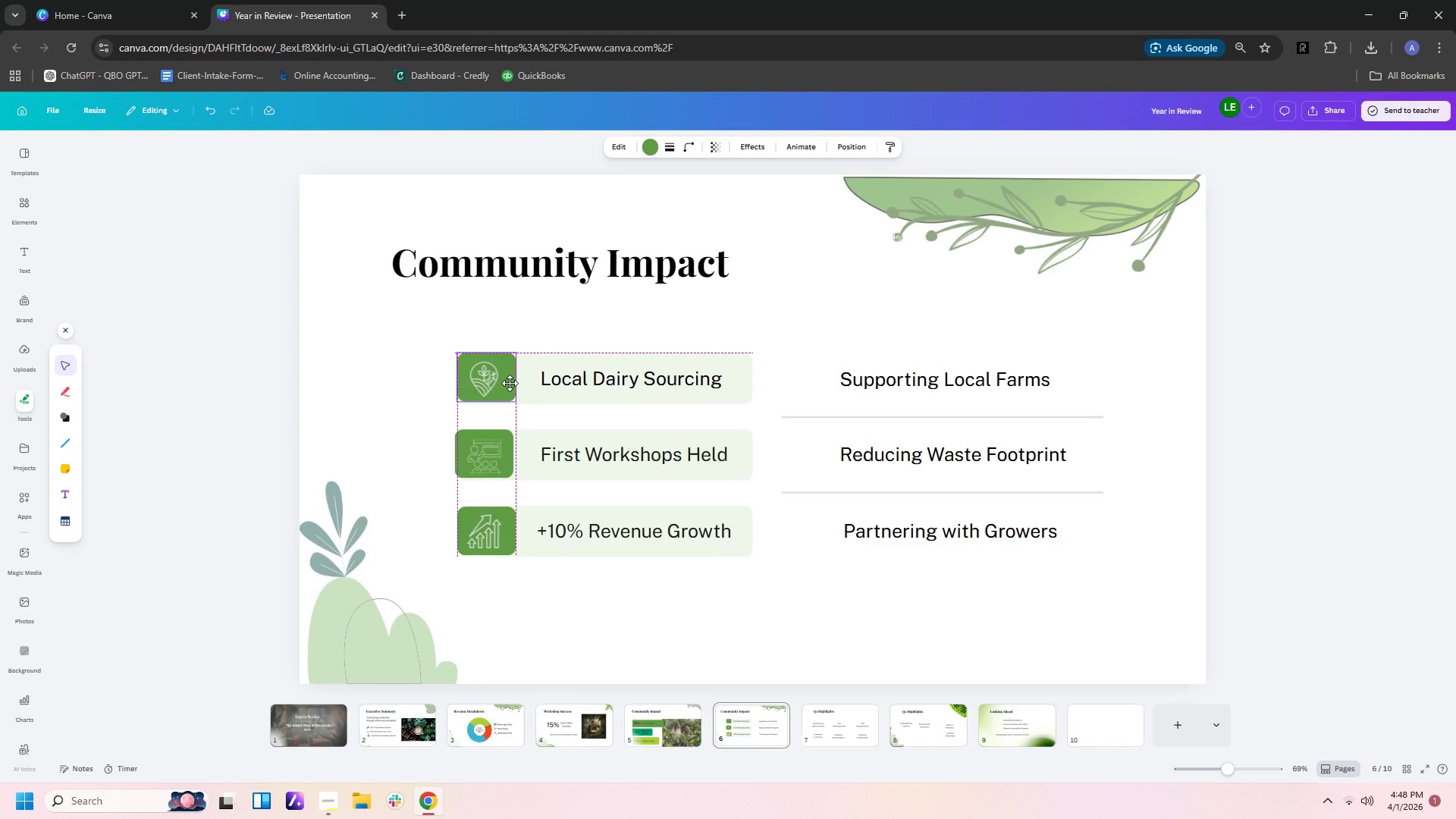 
left_click([367, 416])
 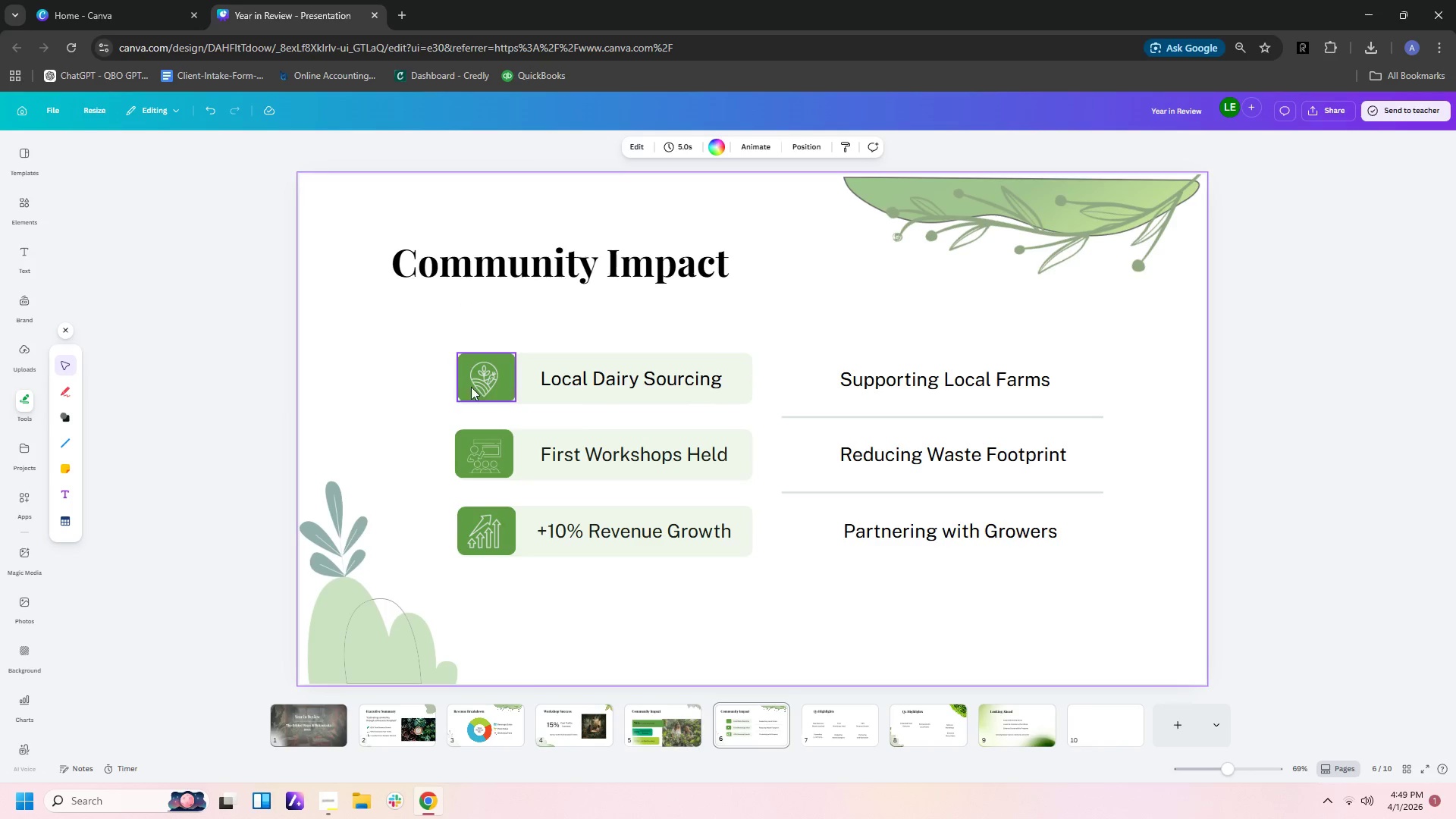 
left_click([486, 385])
 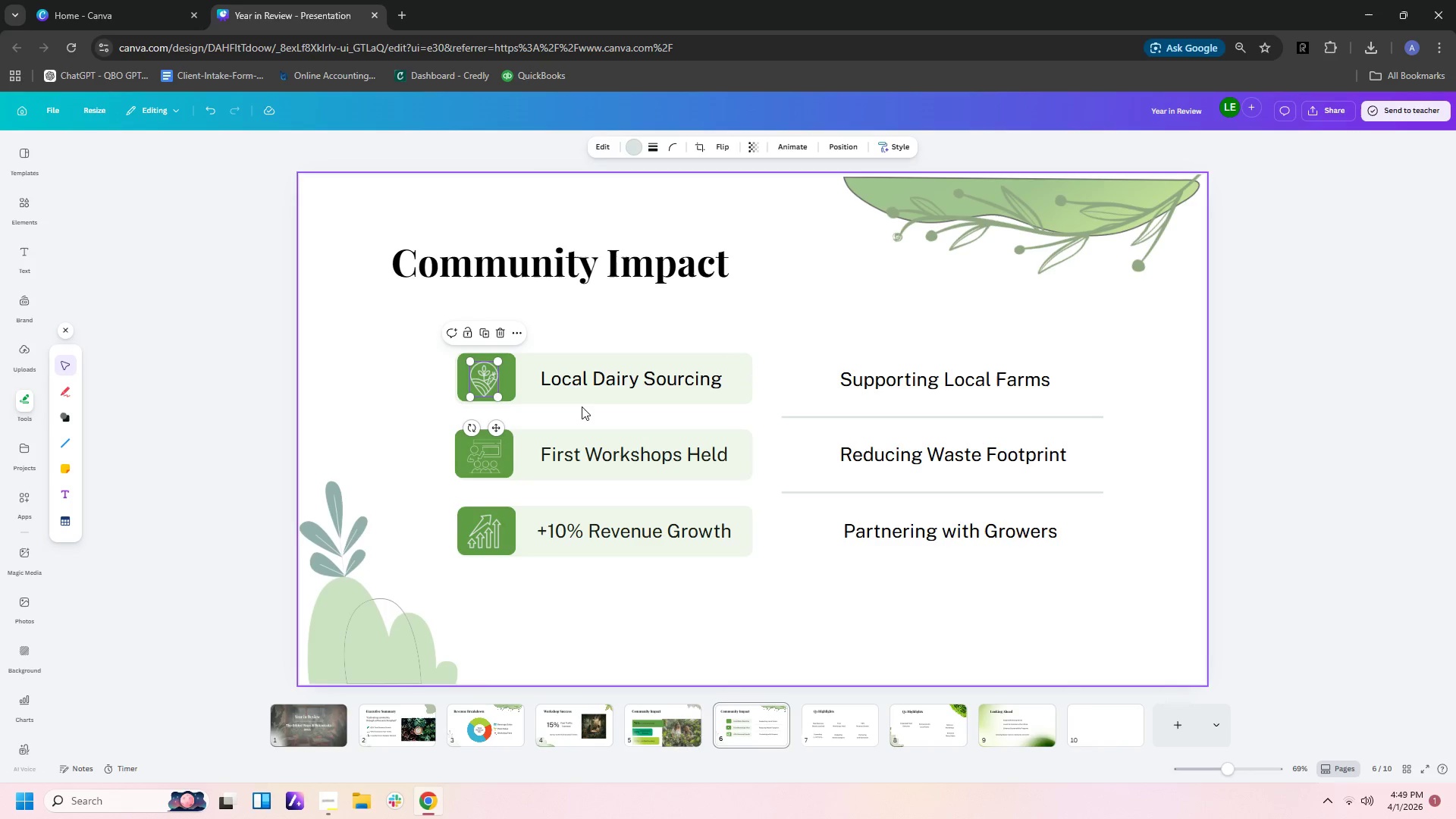 
key(ArrowRight)
 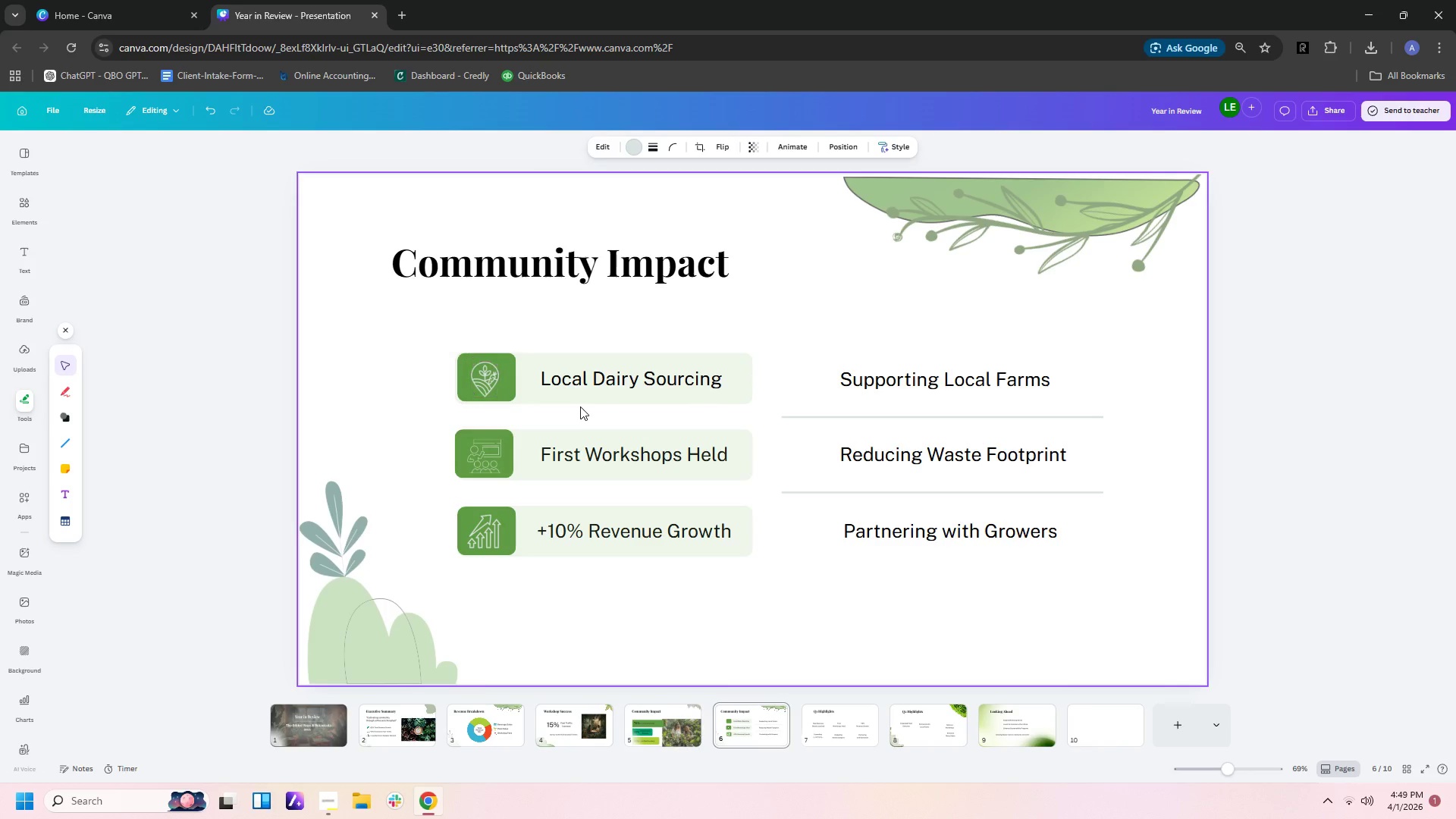 
key(ArrowRight)
 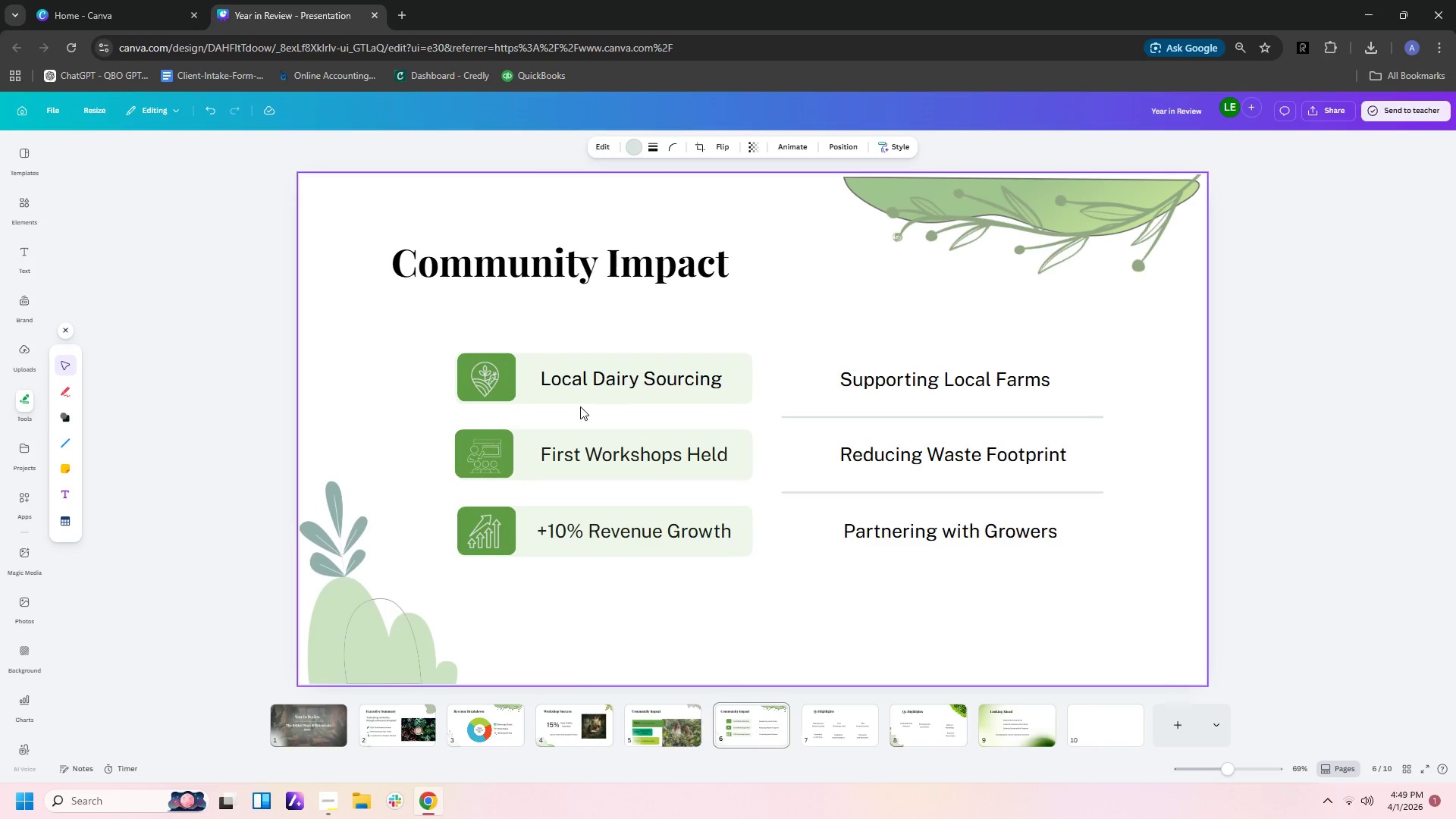 
key(ArrowRight)
 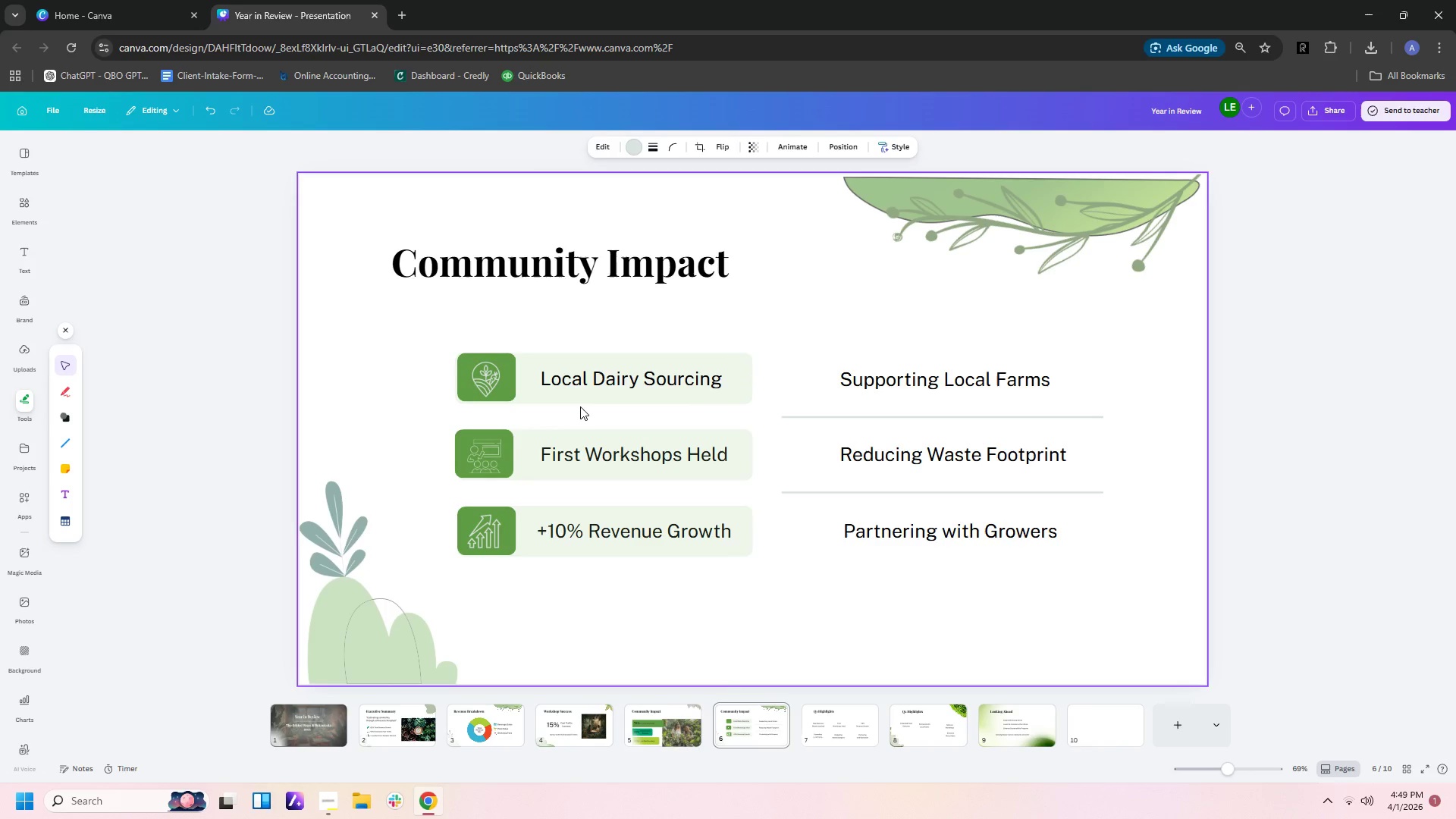 
key(ArrowRight)
 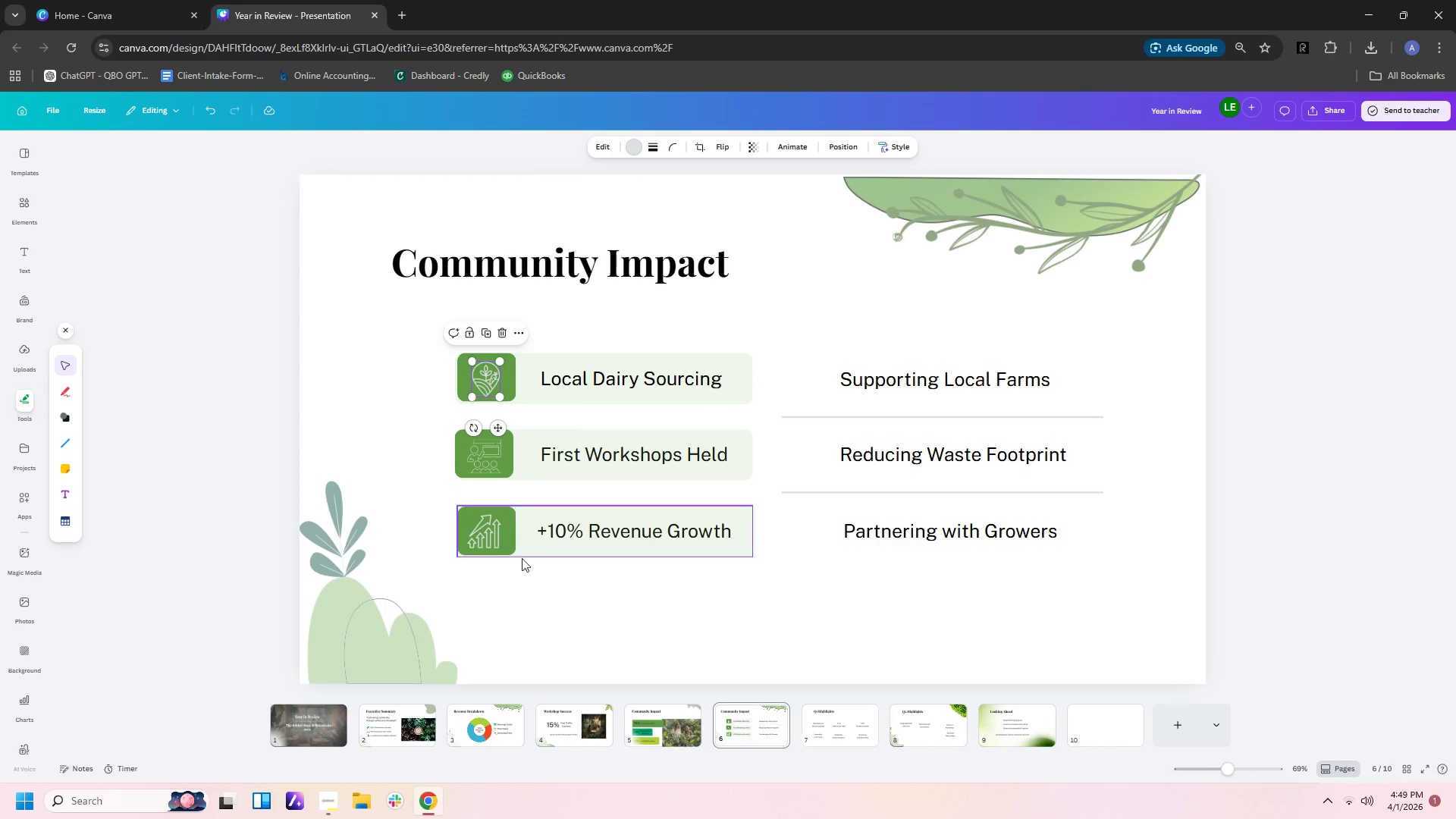 
left_click([530, 598])
 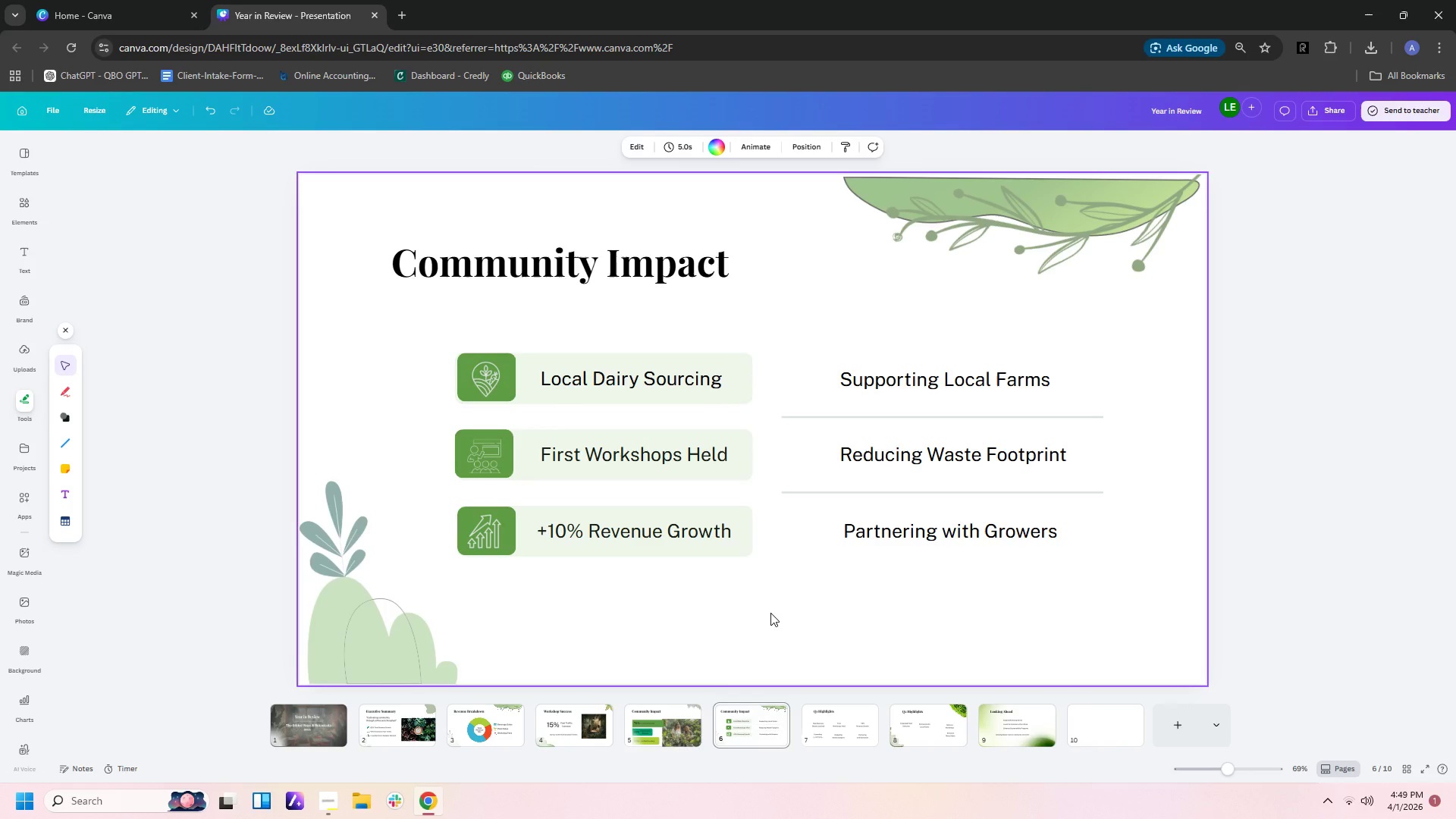 
left_click([770, 613])
 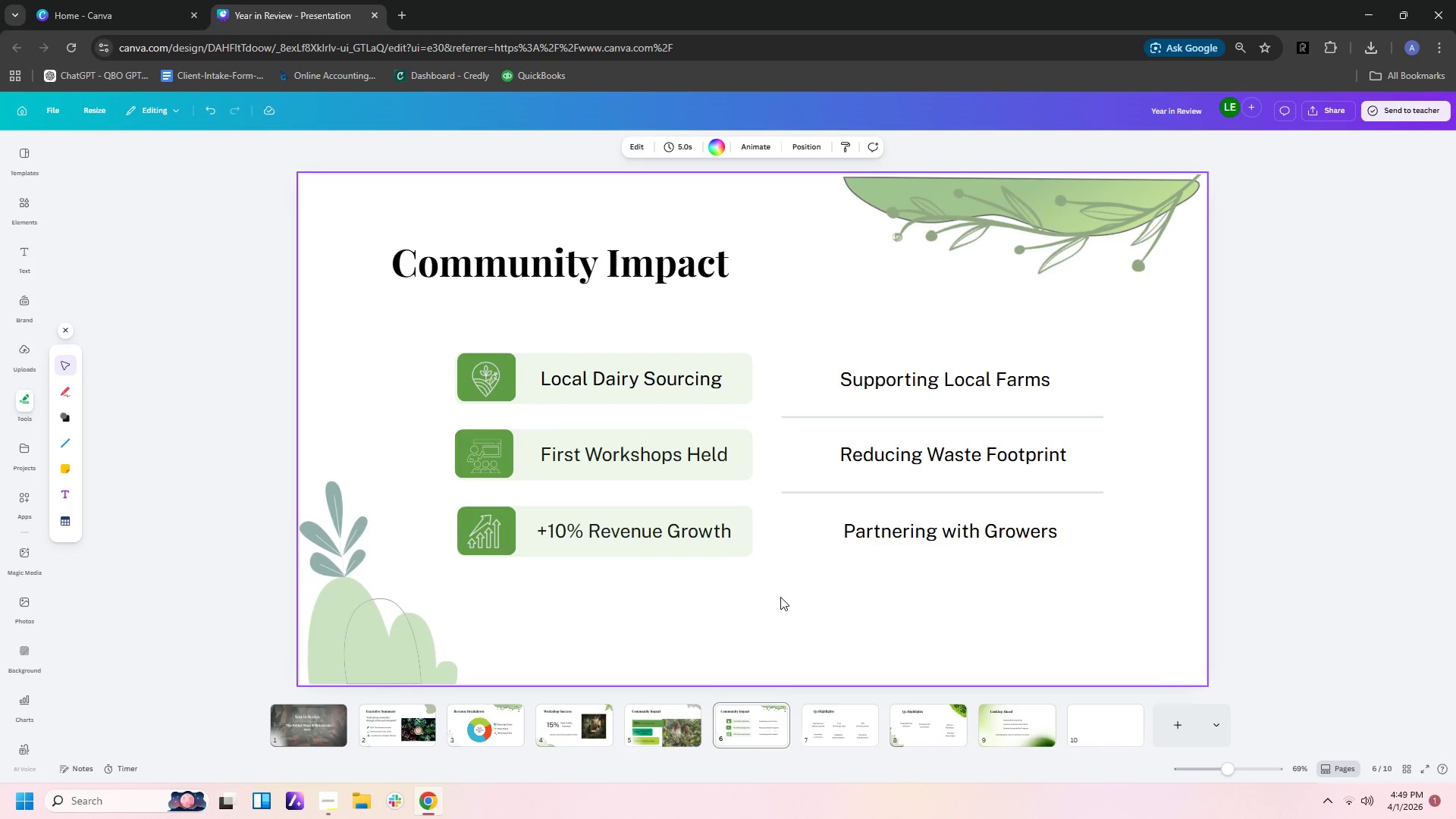 
wait(7.92)
 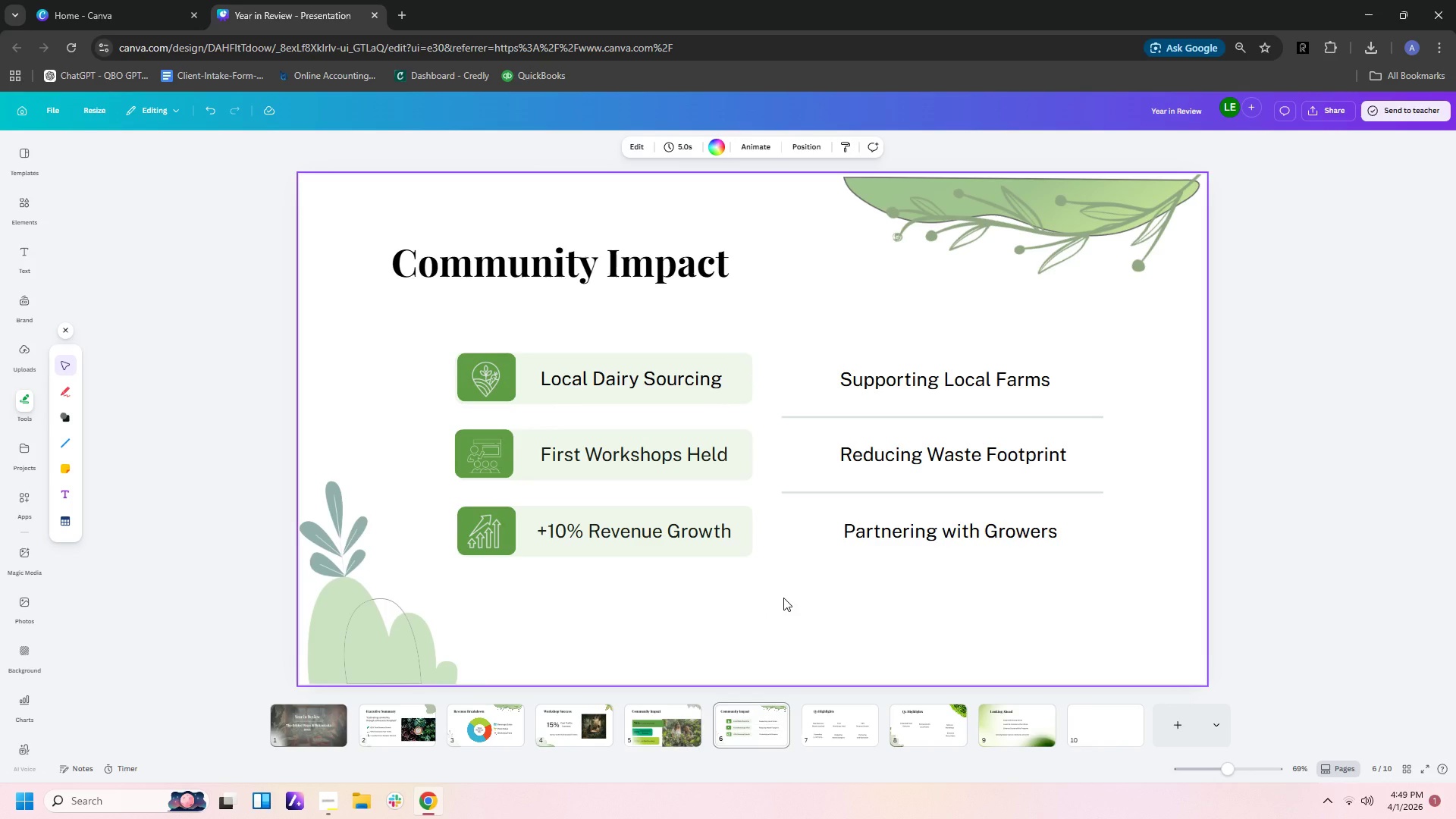 
left_click([868, 733])
 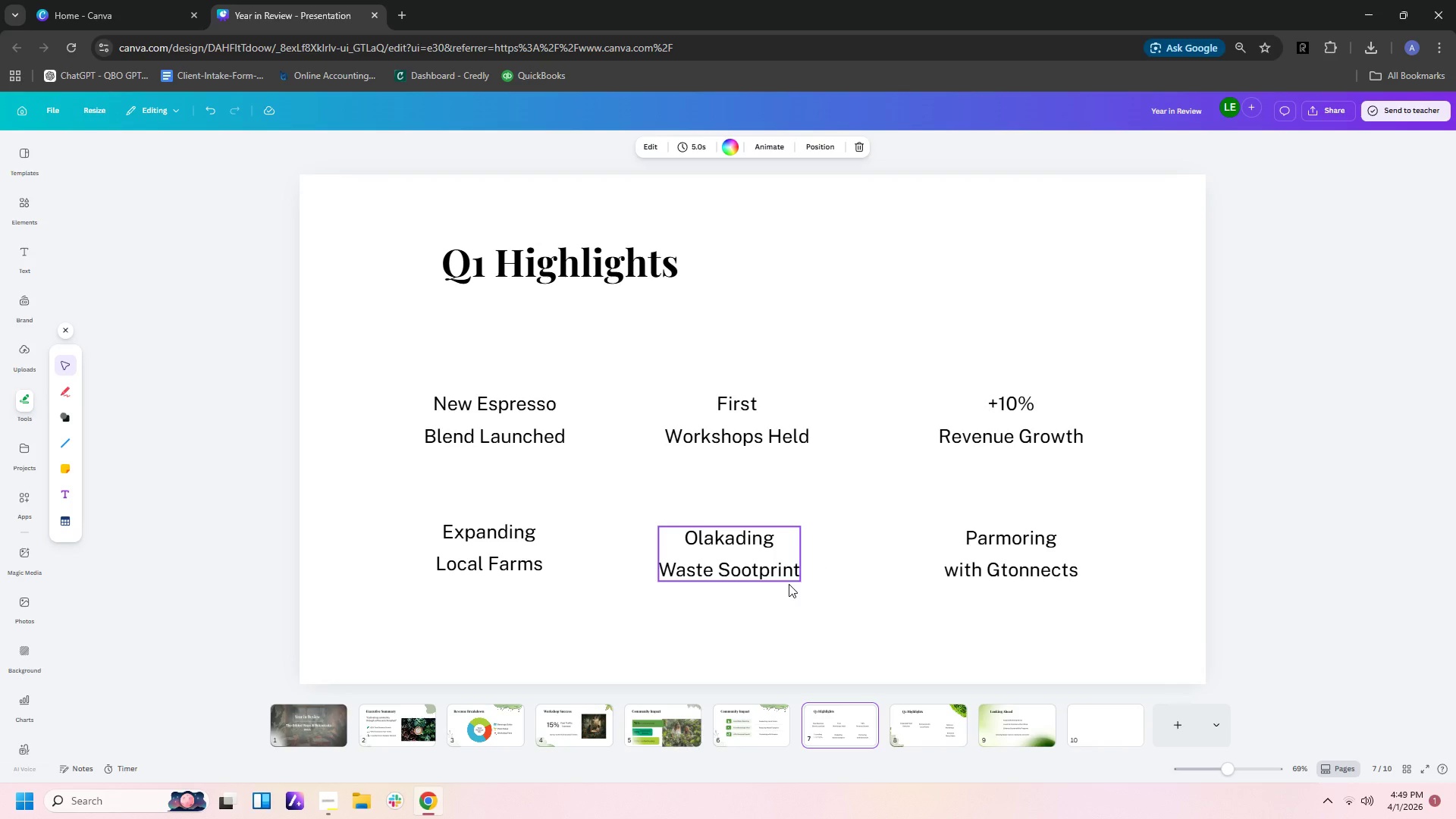 
wait(46.36)
 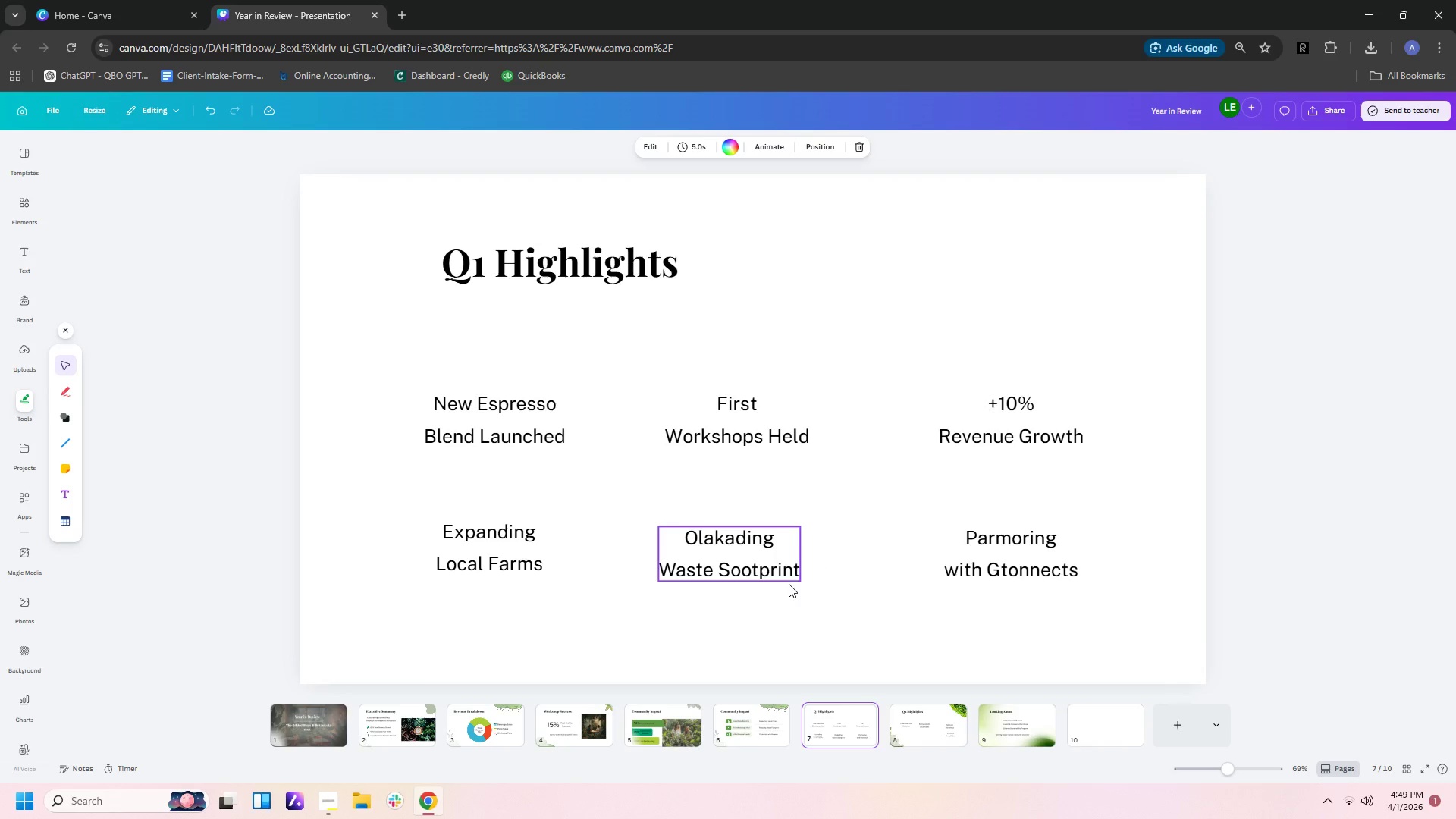 
left_click([926, 726])
 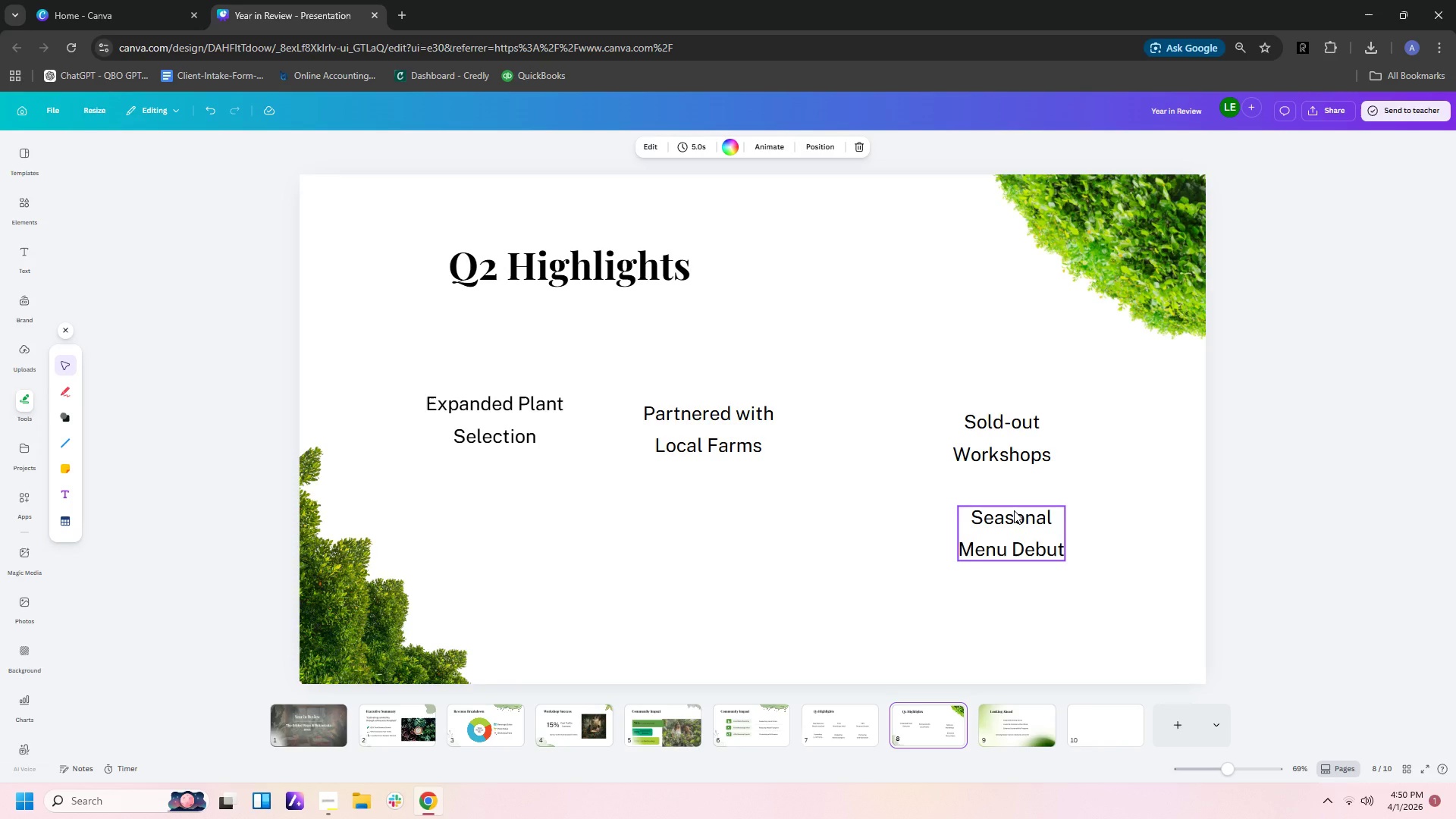 
wait(44.88)
 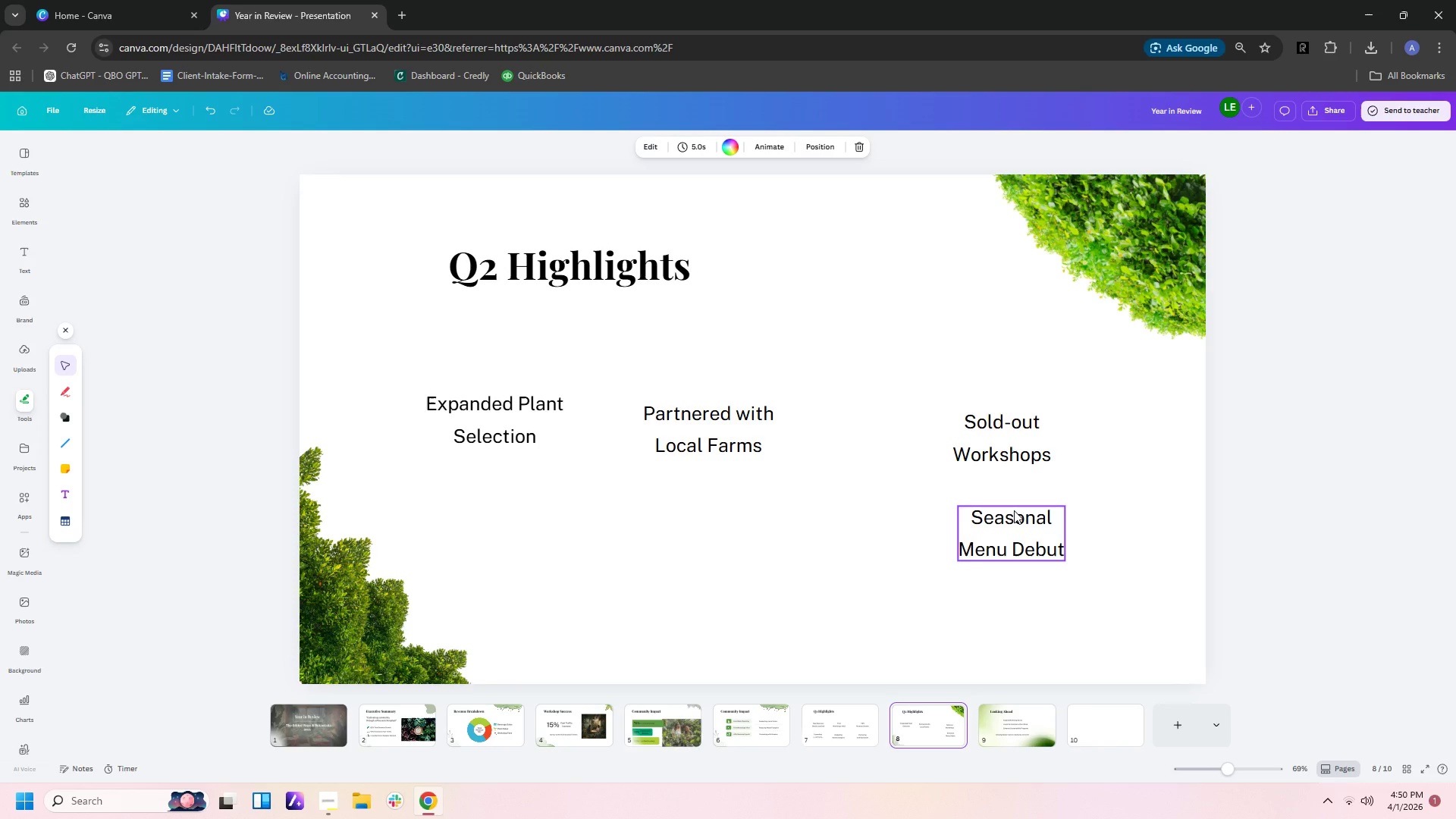 
left_click([383, 657])
 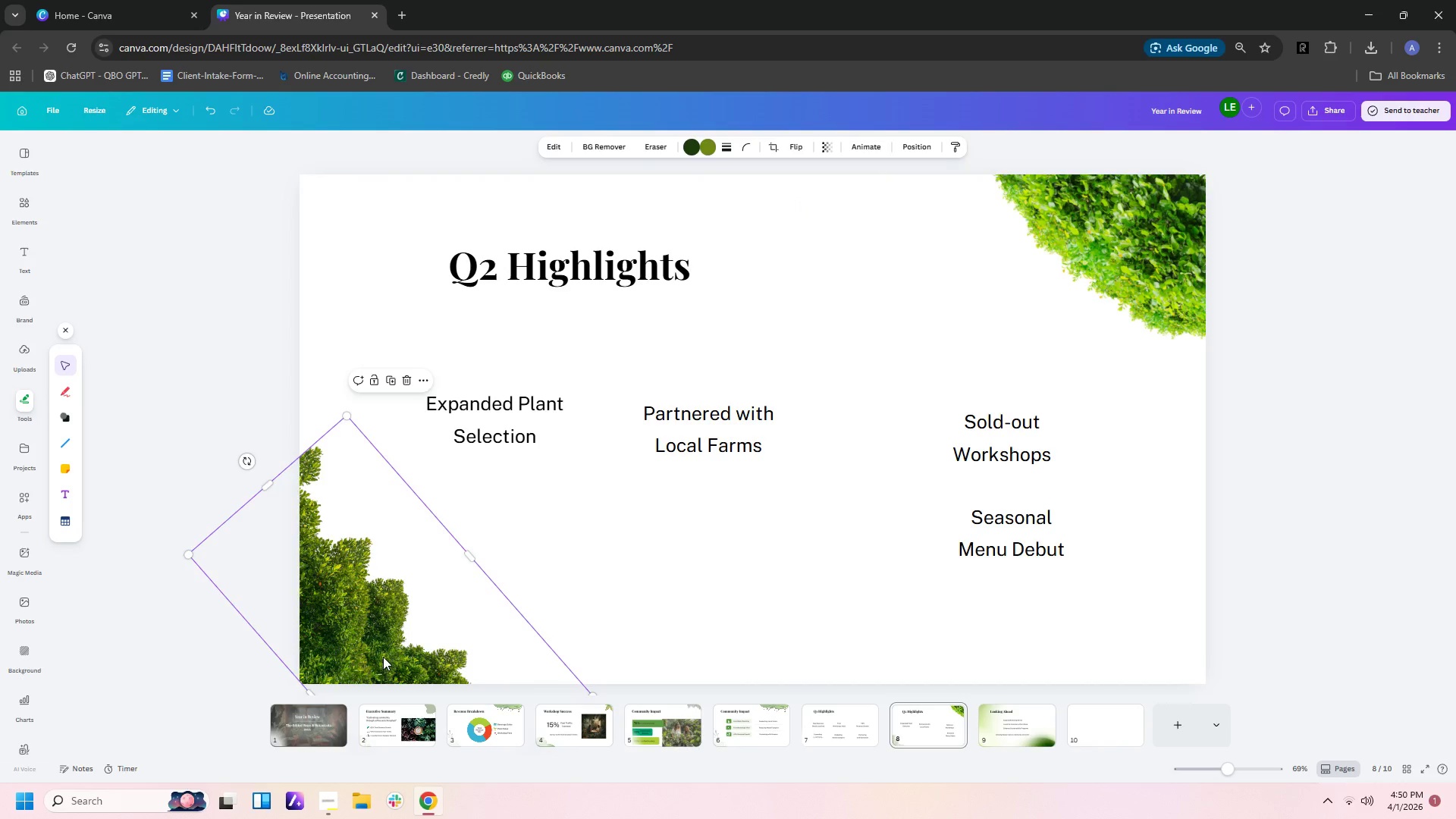 
key(Delete)
 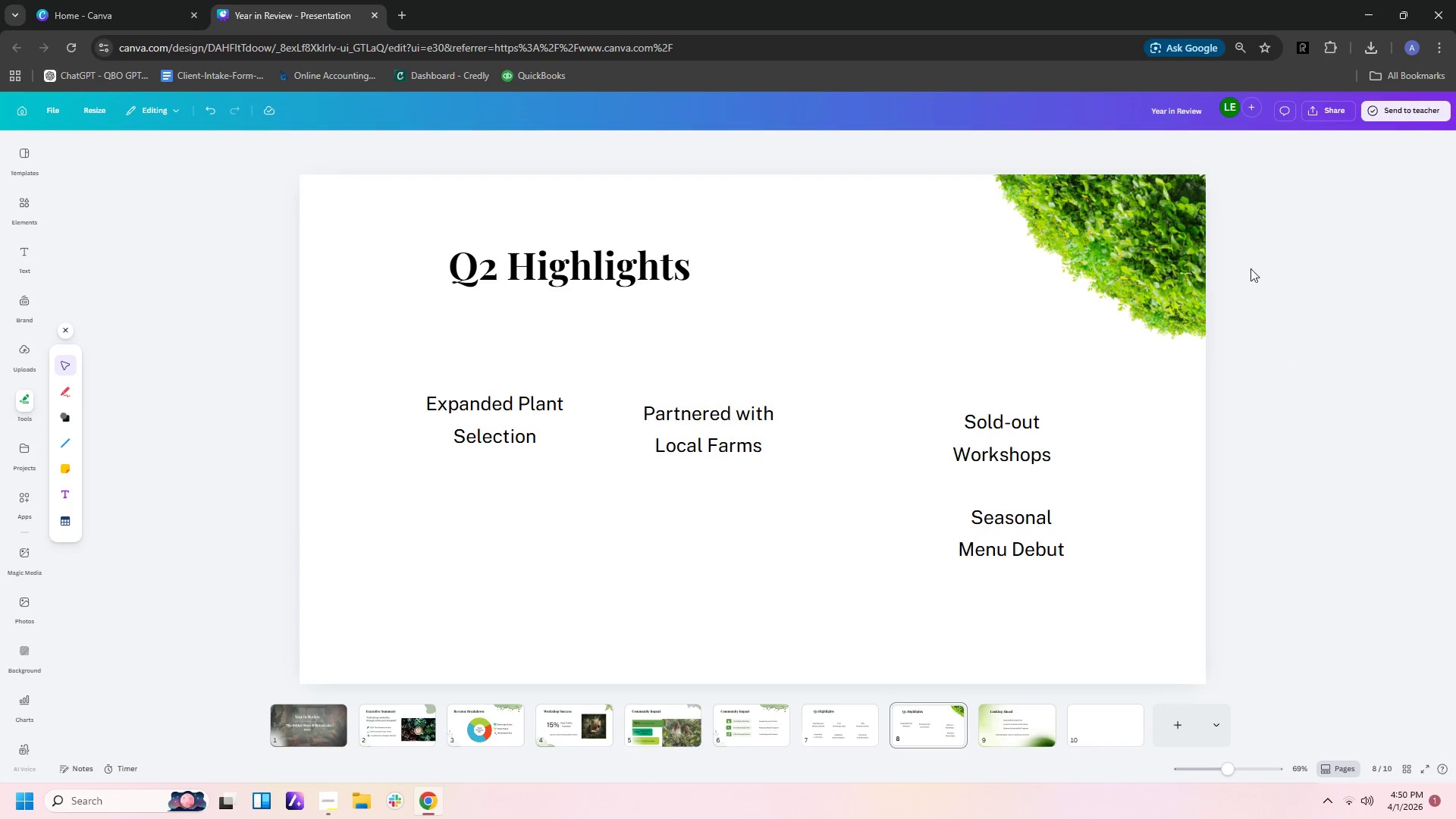 
left_click([1201, 265])
 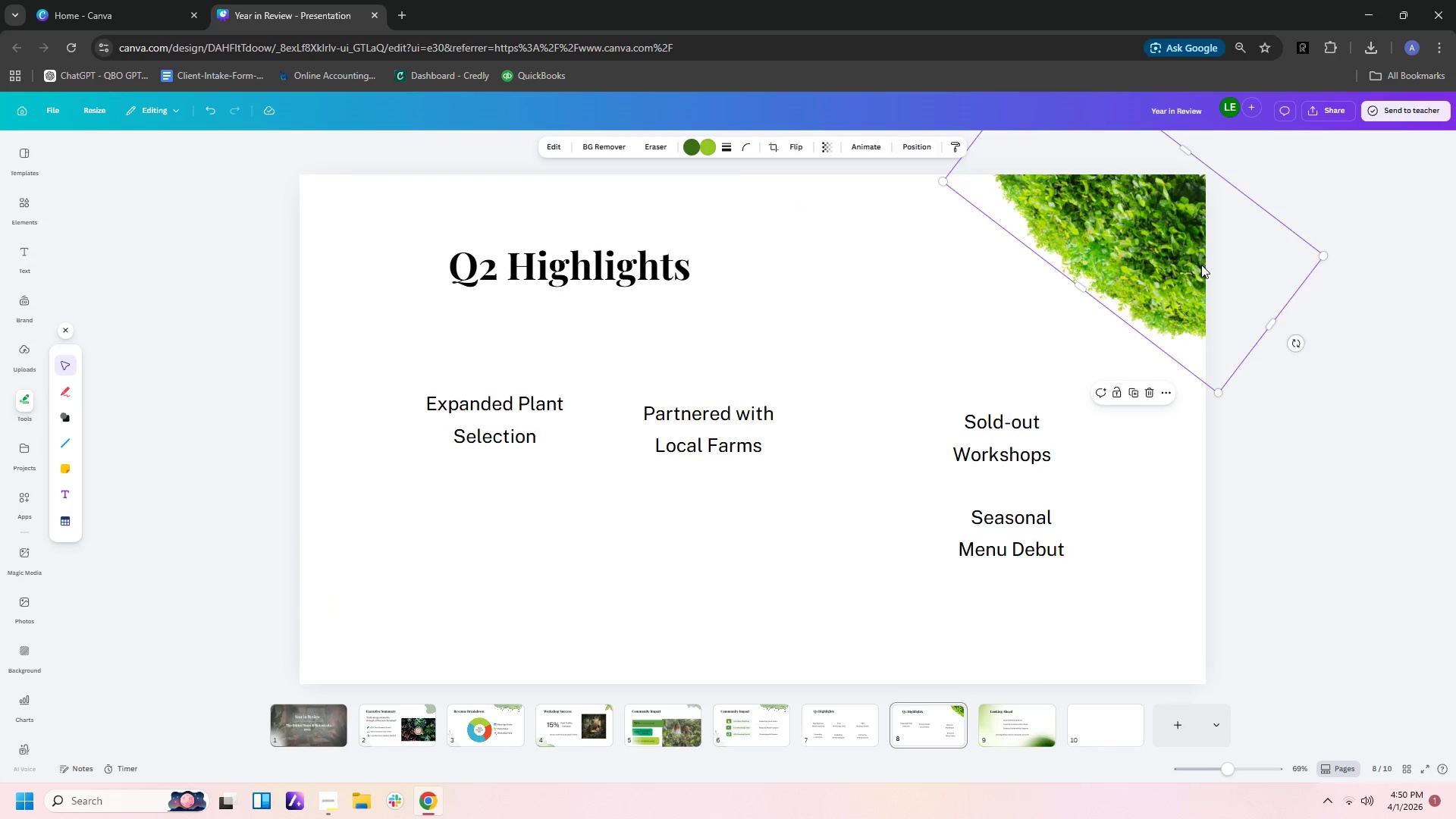 
key(Delete)
 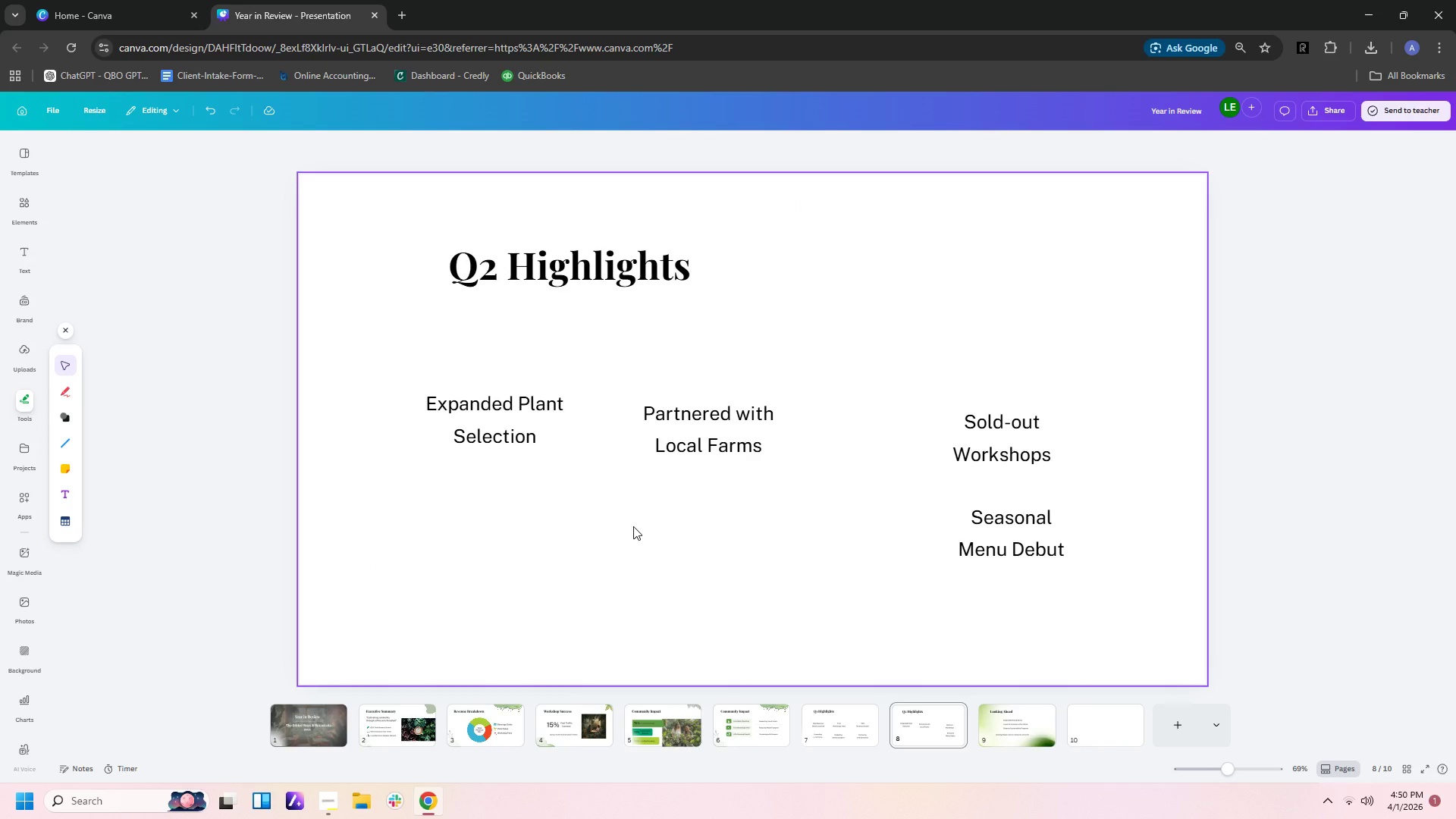 
wait(10.45)
 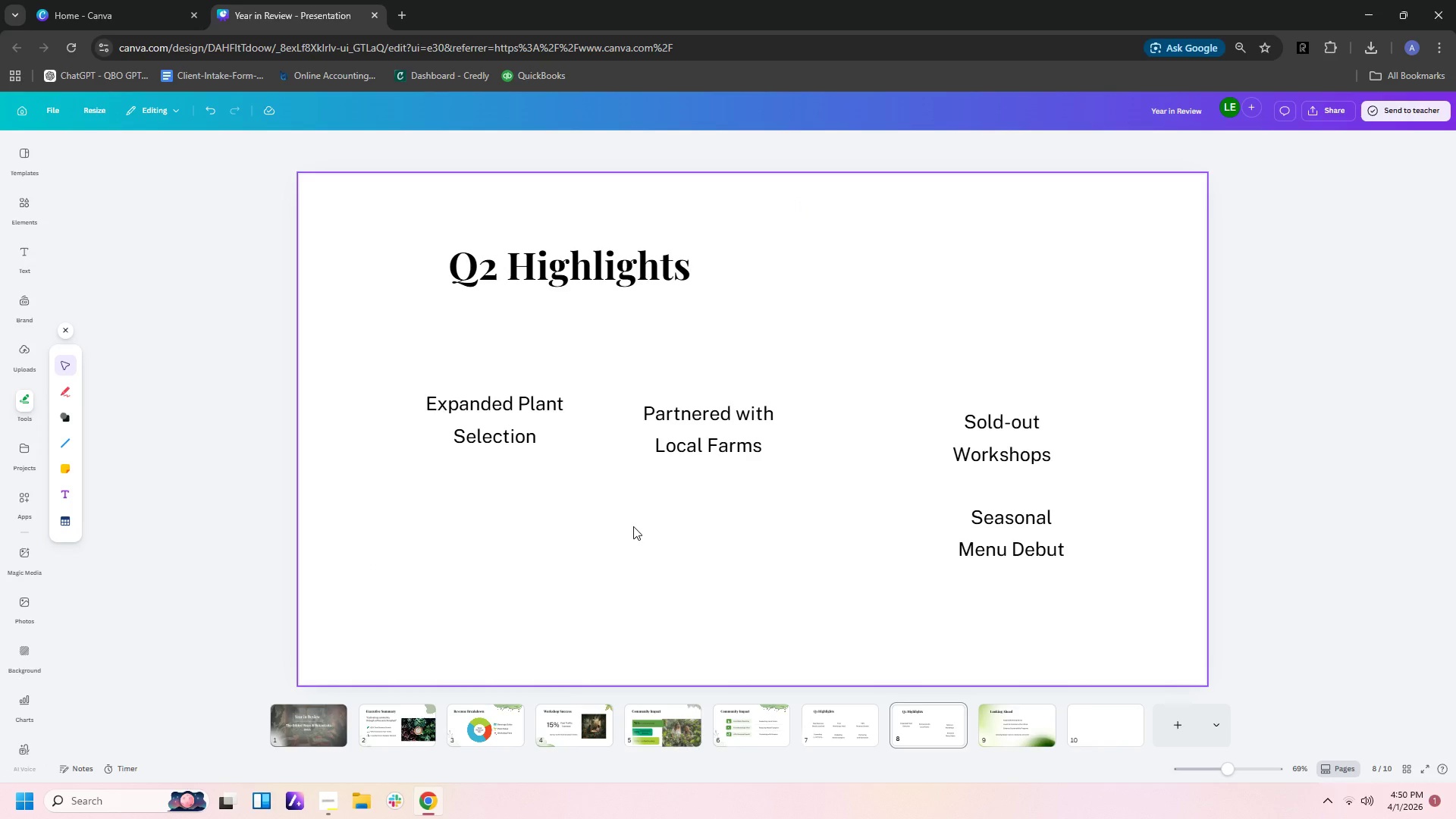 
scroll: coordinate [957, 439], scroll_direction: up, amount: 1.0
 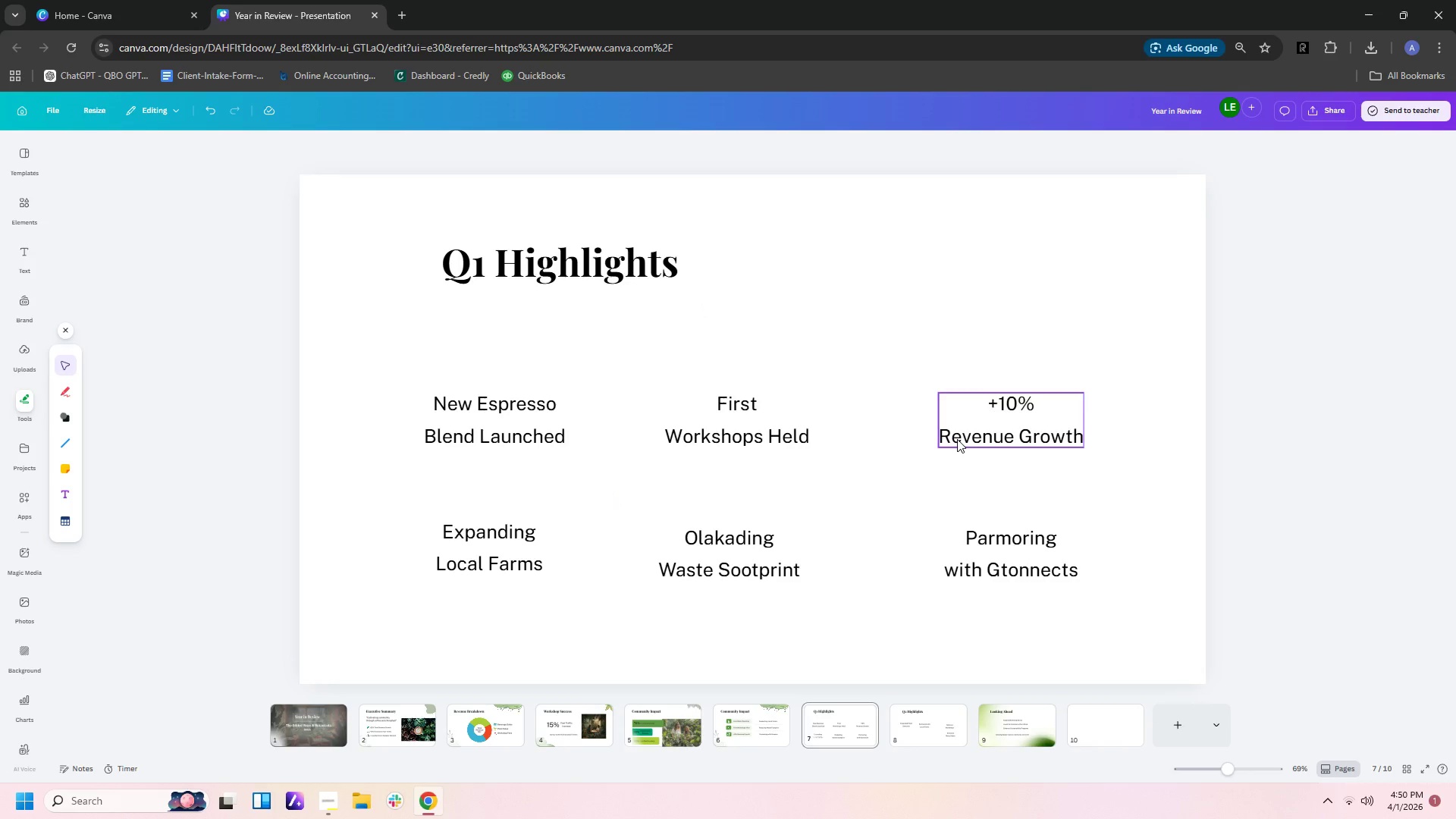 
scroll: coordinate [957, 439], scroll_direction: down, amount: 1.0
 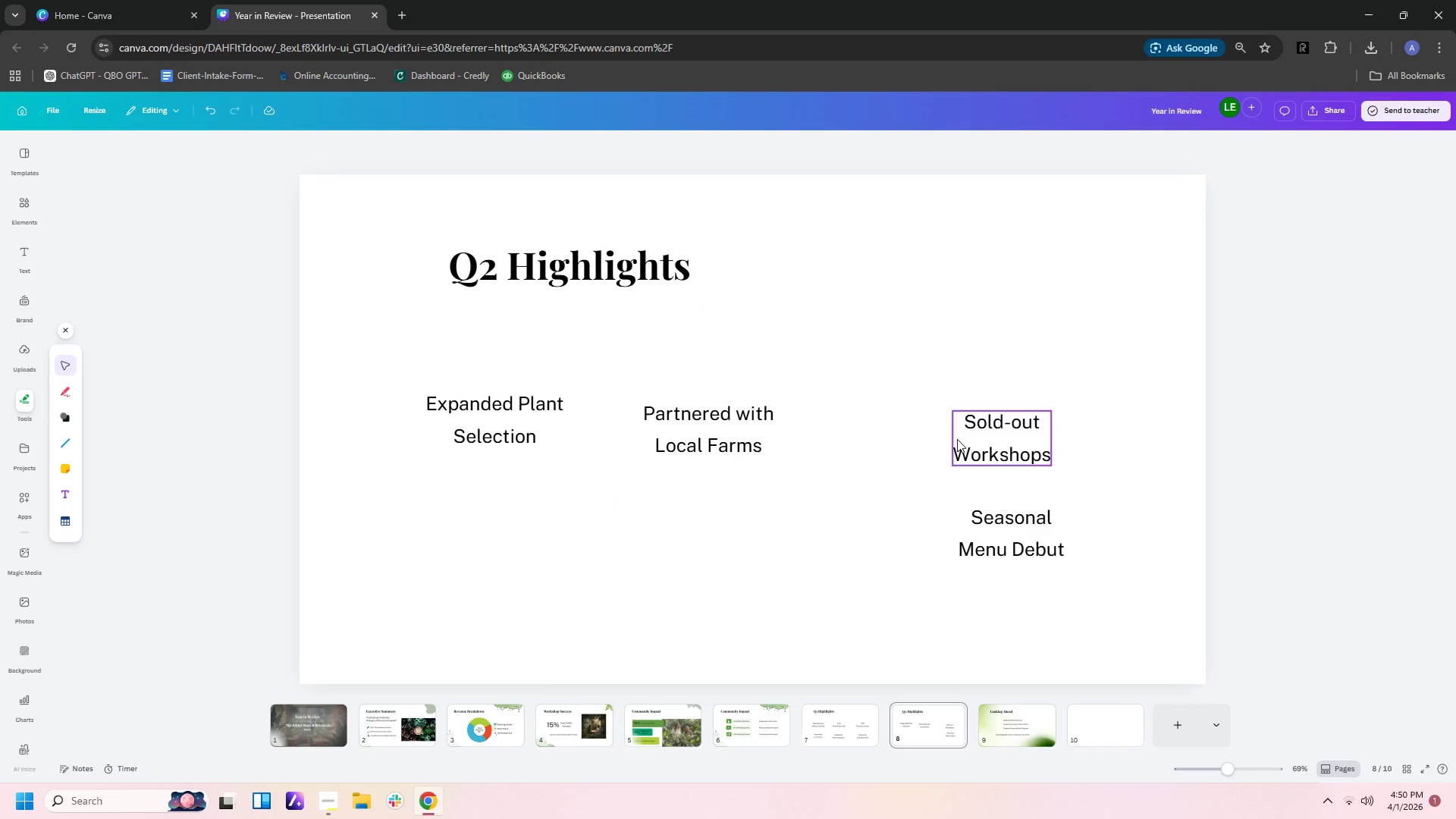 
scroll: coordinate [957, 439], scroll_direction: up, amount: 1.0
 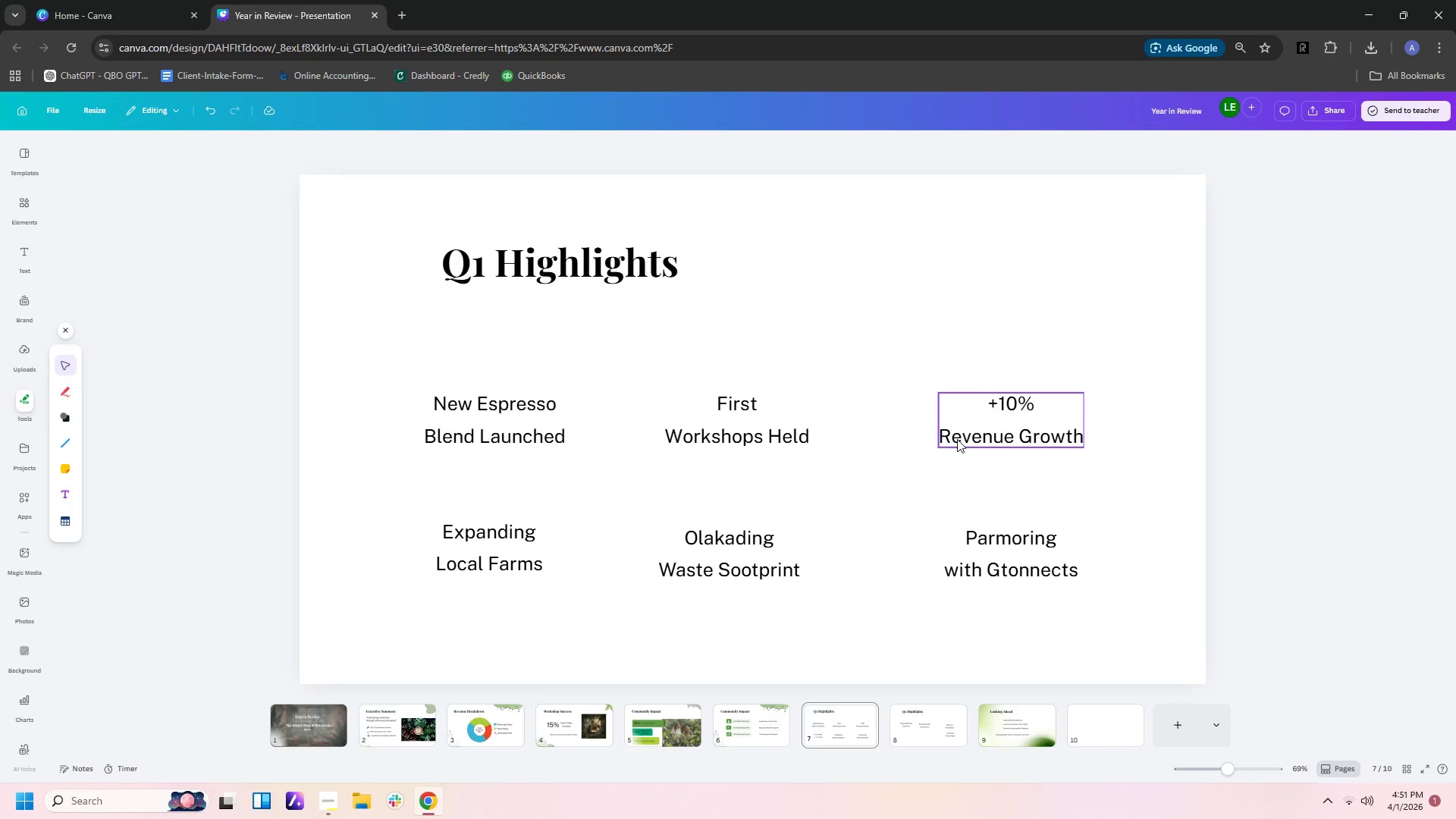 
scroll: coordinate [957, 439], scroll_direction: down, amount: 2.0
 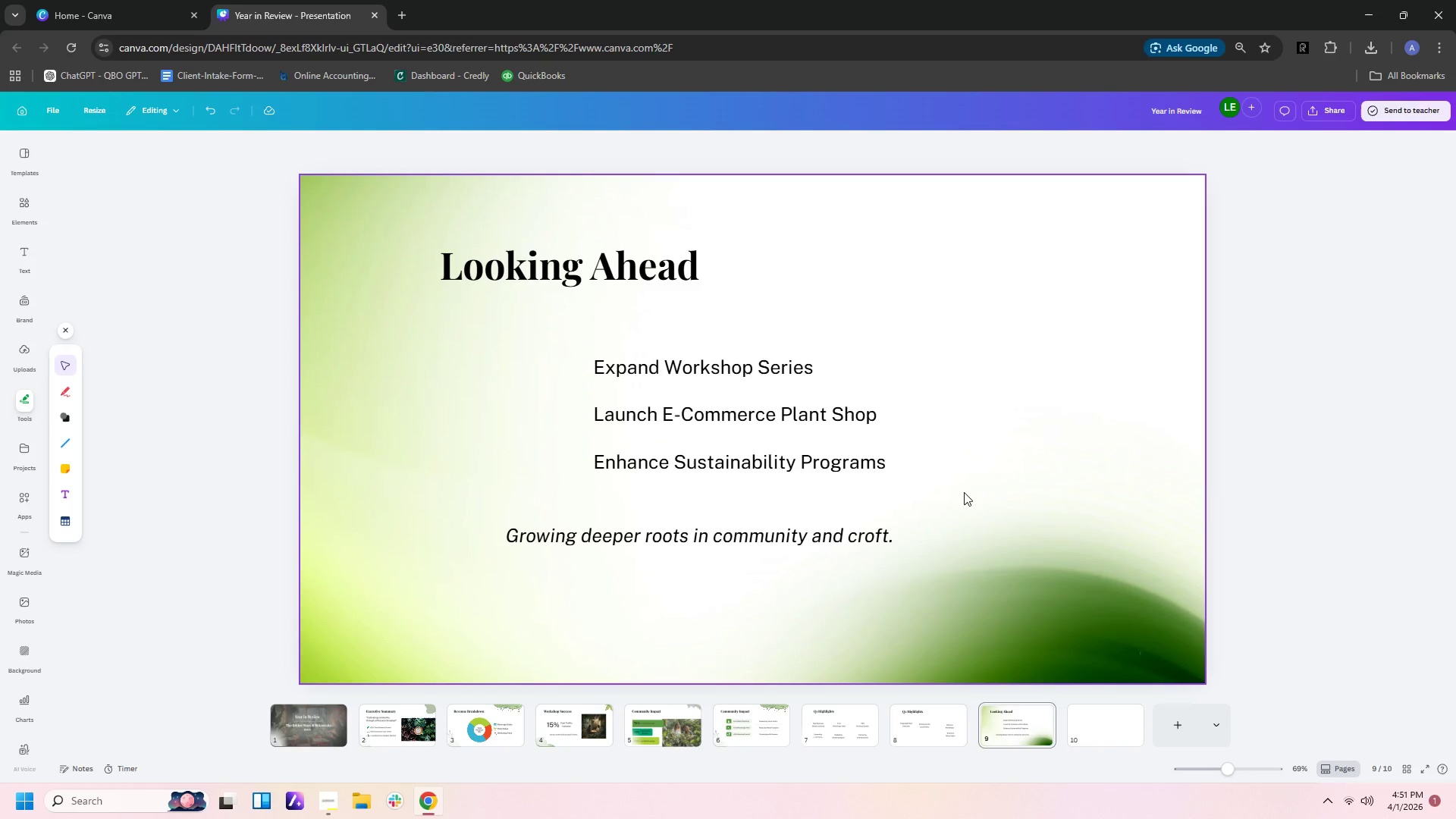 
left_click([971, 595])
 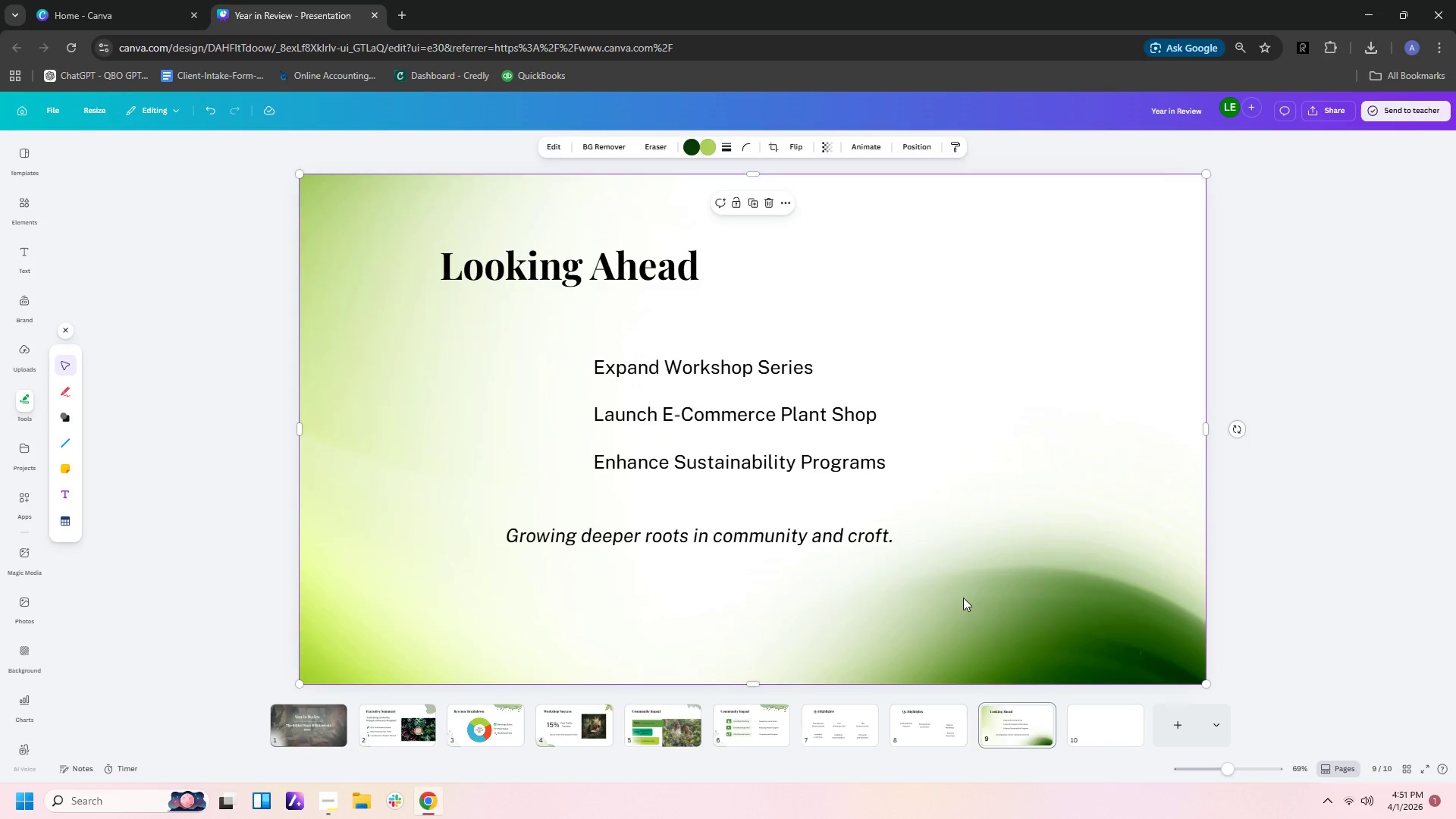 
key(Delete)
 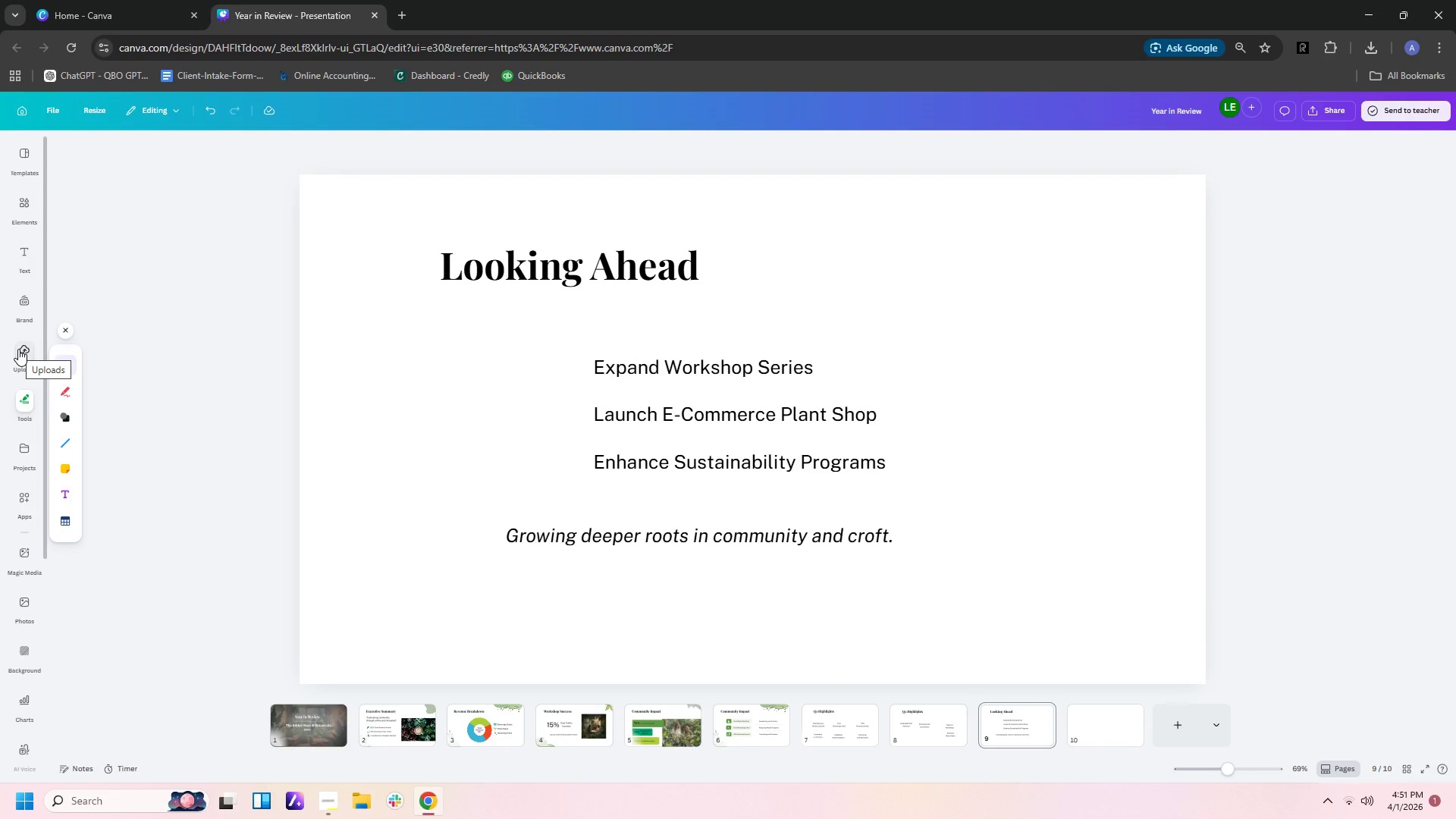 
wait(9.7)
 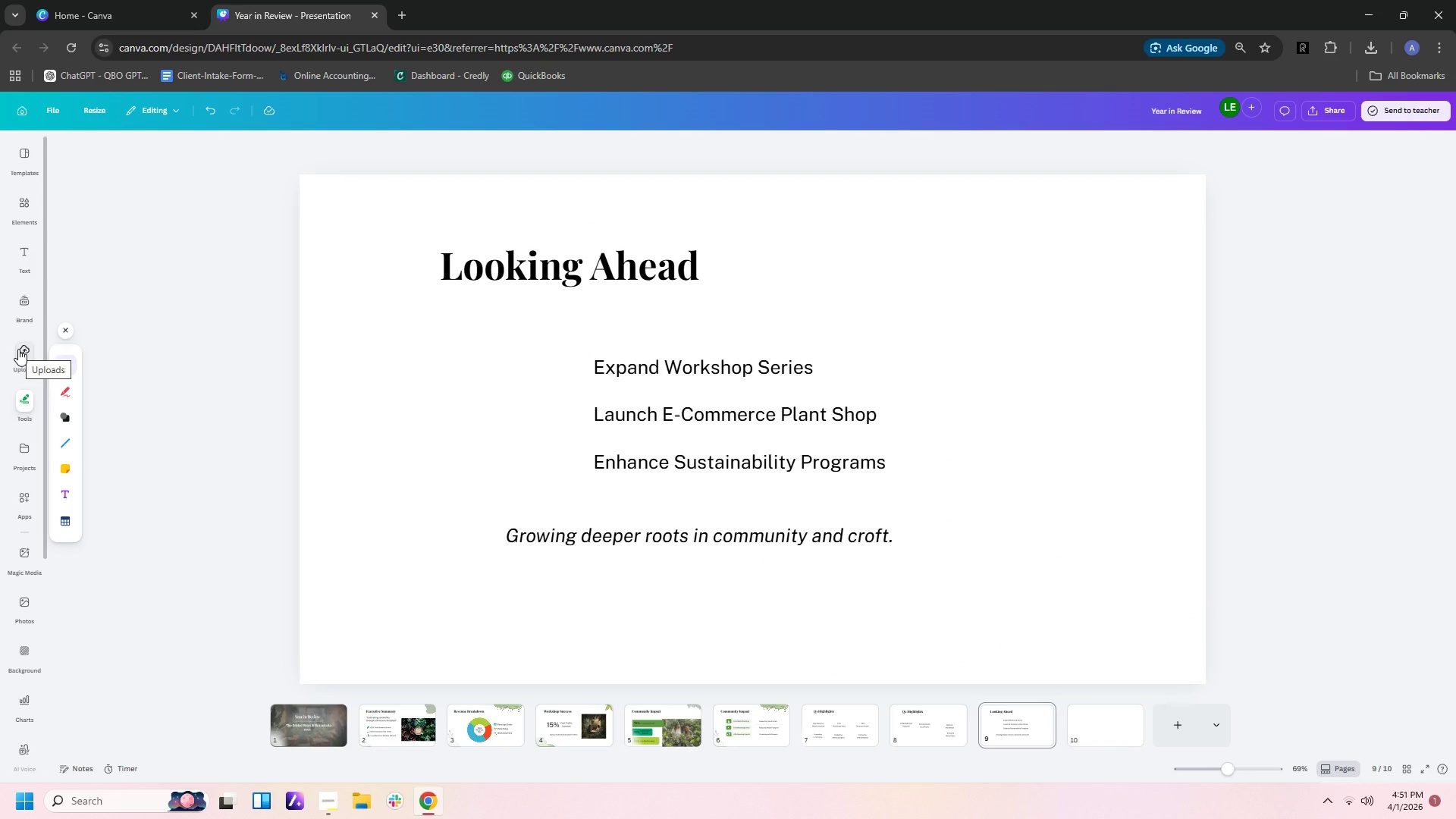 
left_click([26, 207])
 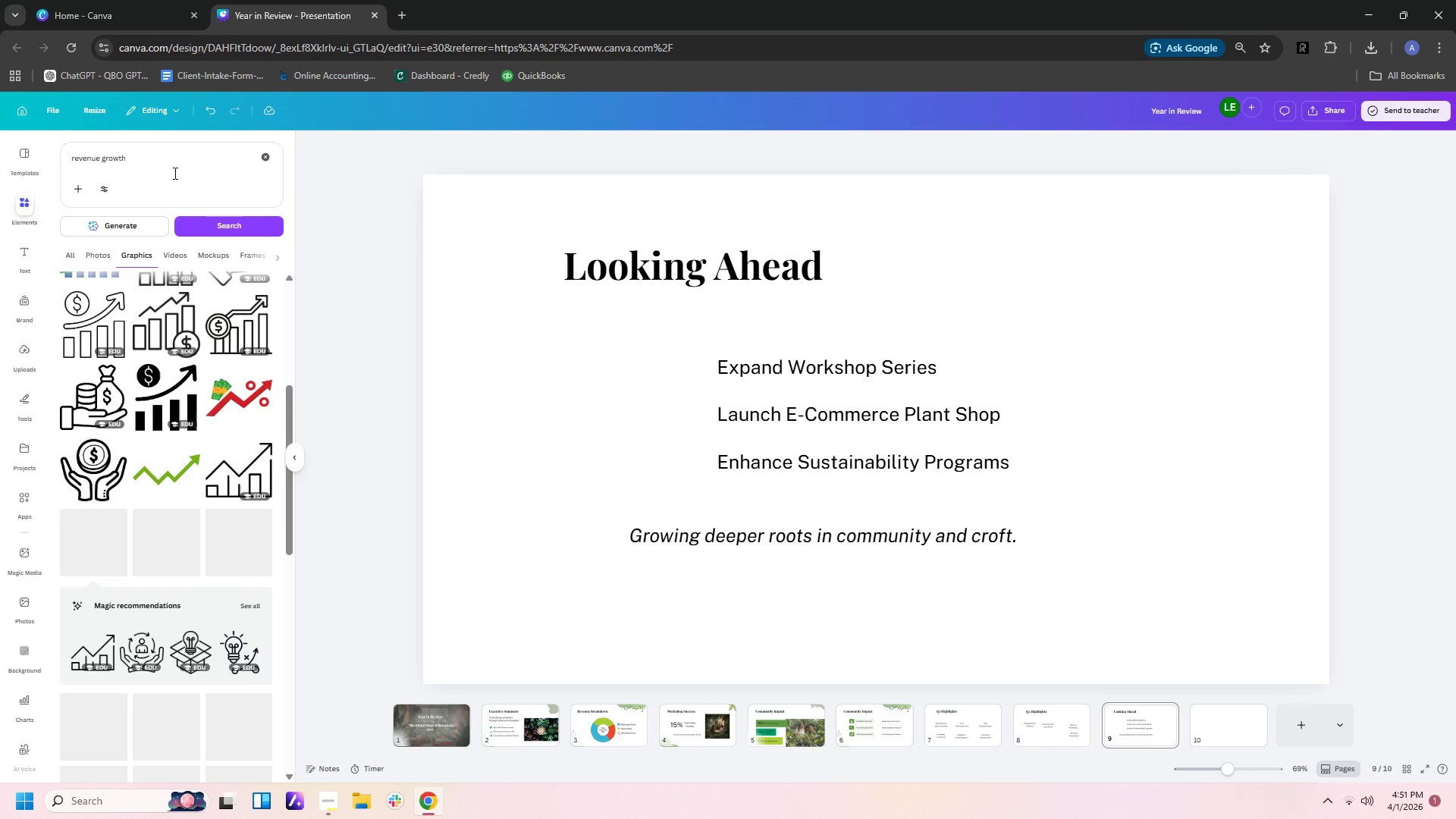 
left_click_drag(start_coordinate=[174, 140], to_coordinate=[169, 142])
 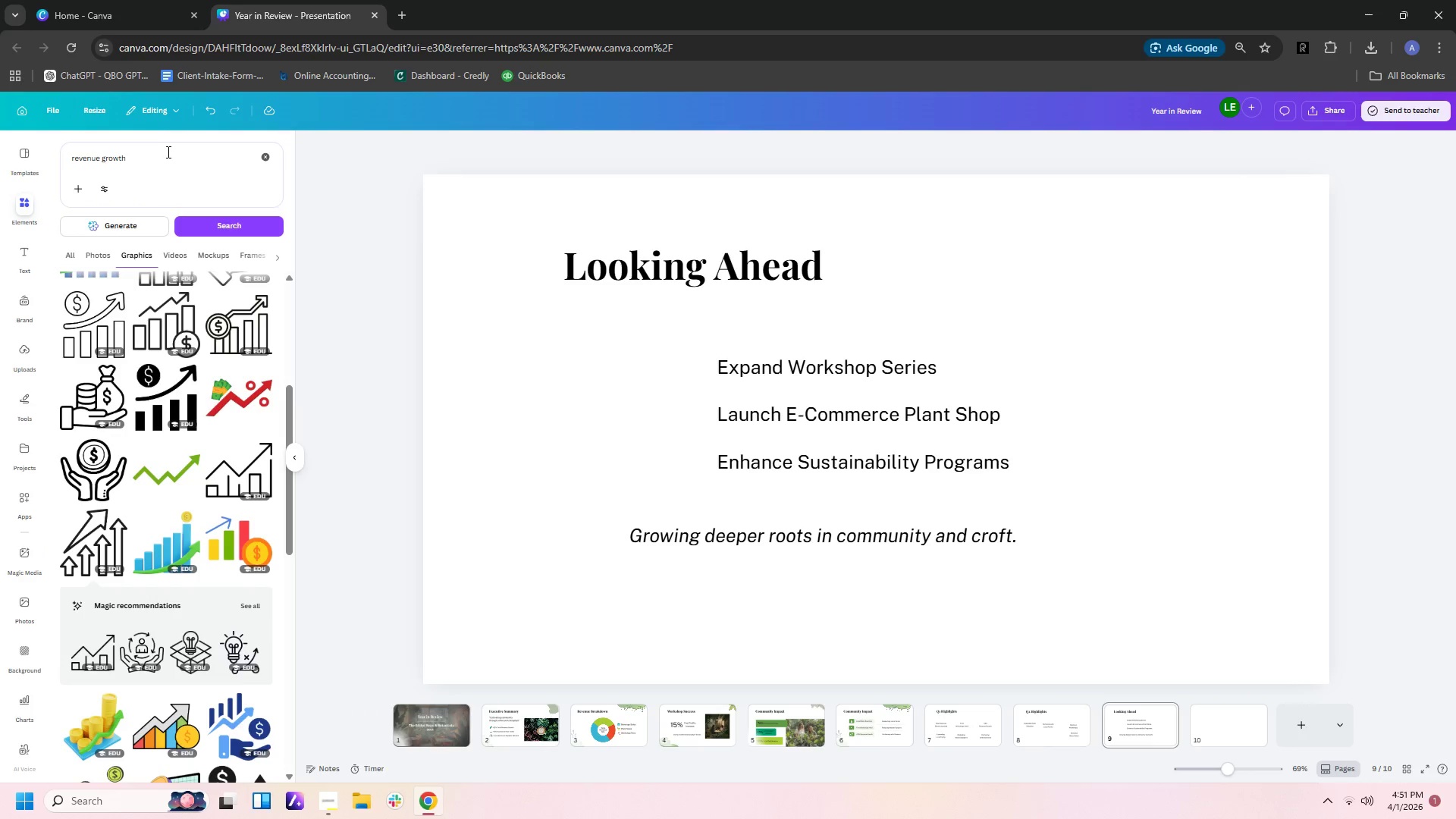 
left_click_drag(start_coordinate=[167, 152], to_coordinate=[10, 142])
 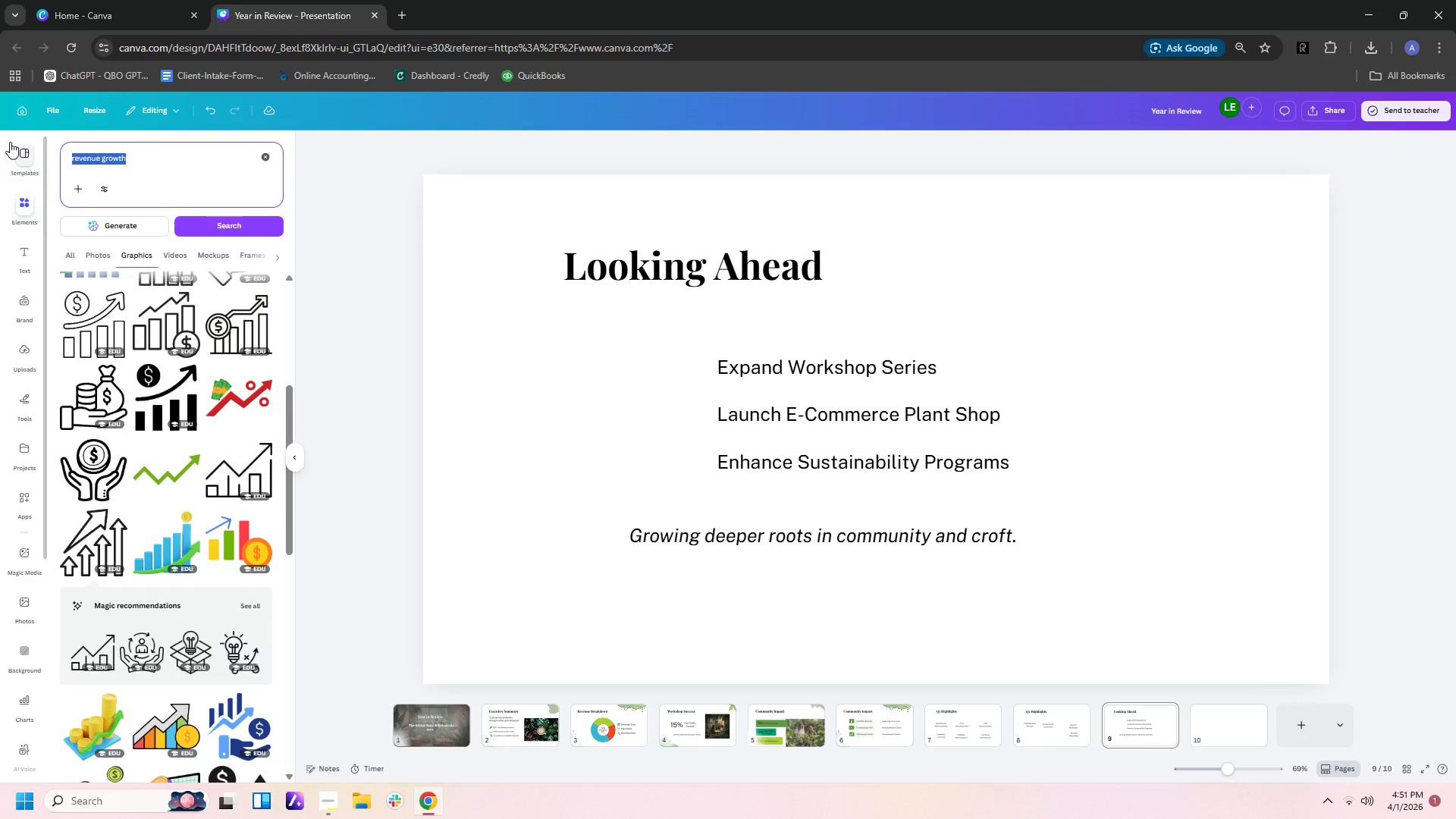 
type(plants border)
 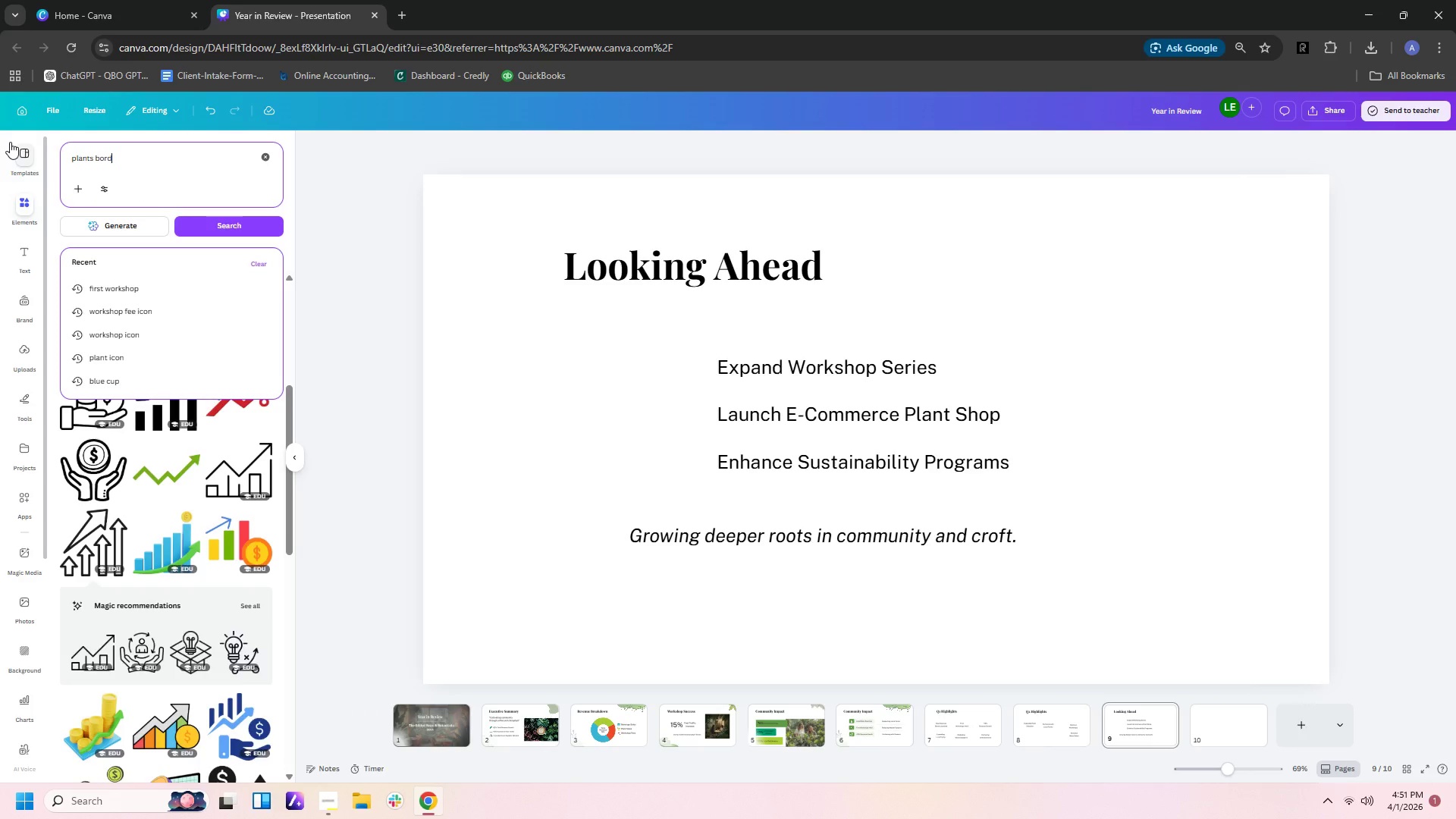 
key(Enter)
 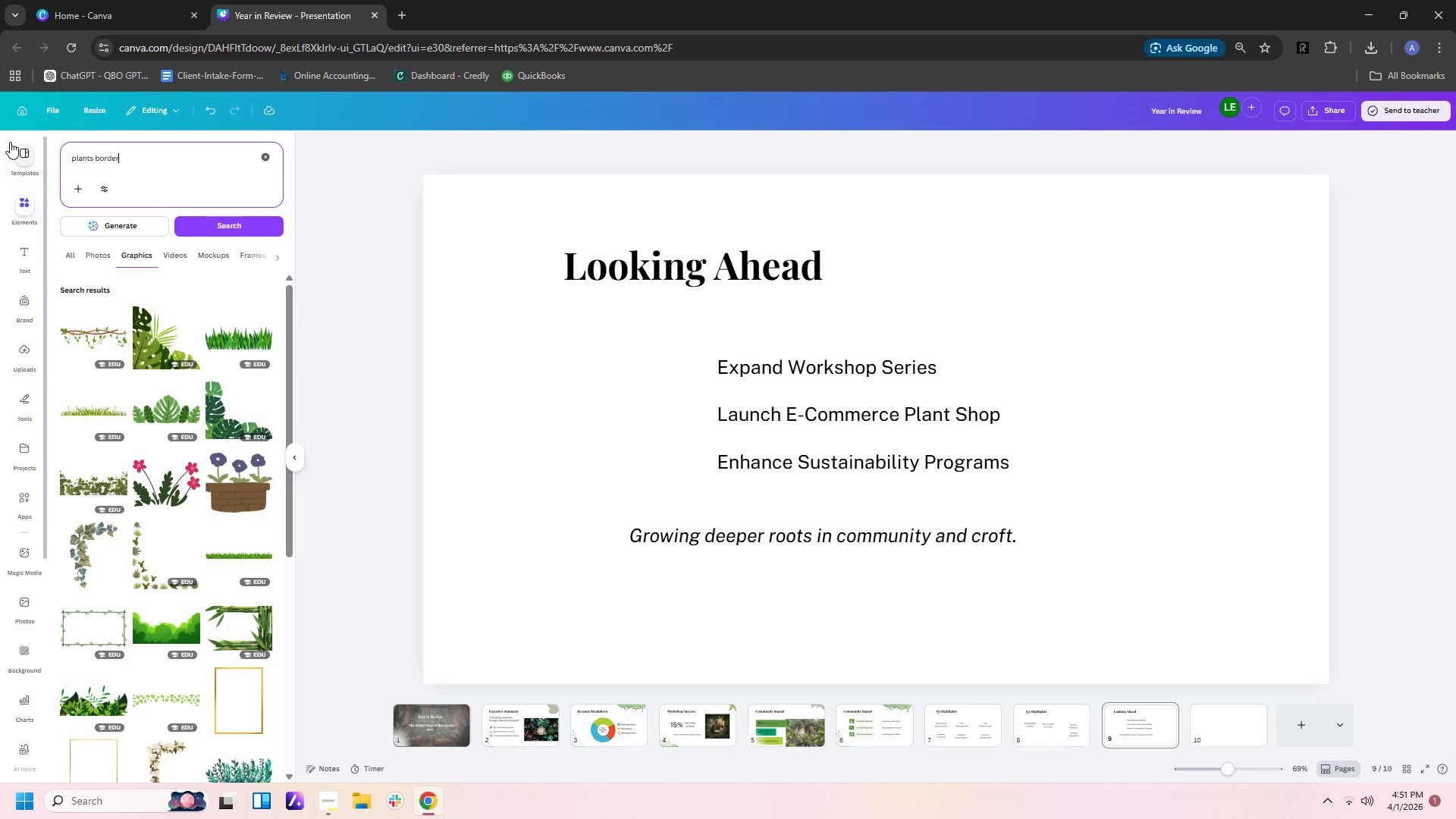 
wait(7.48)
 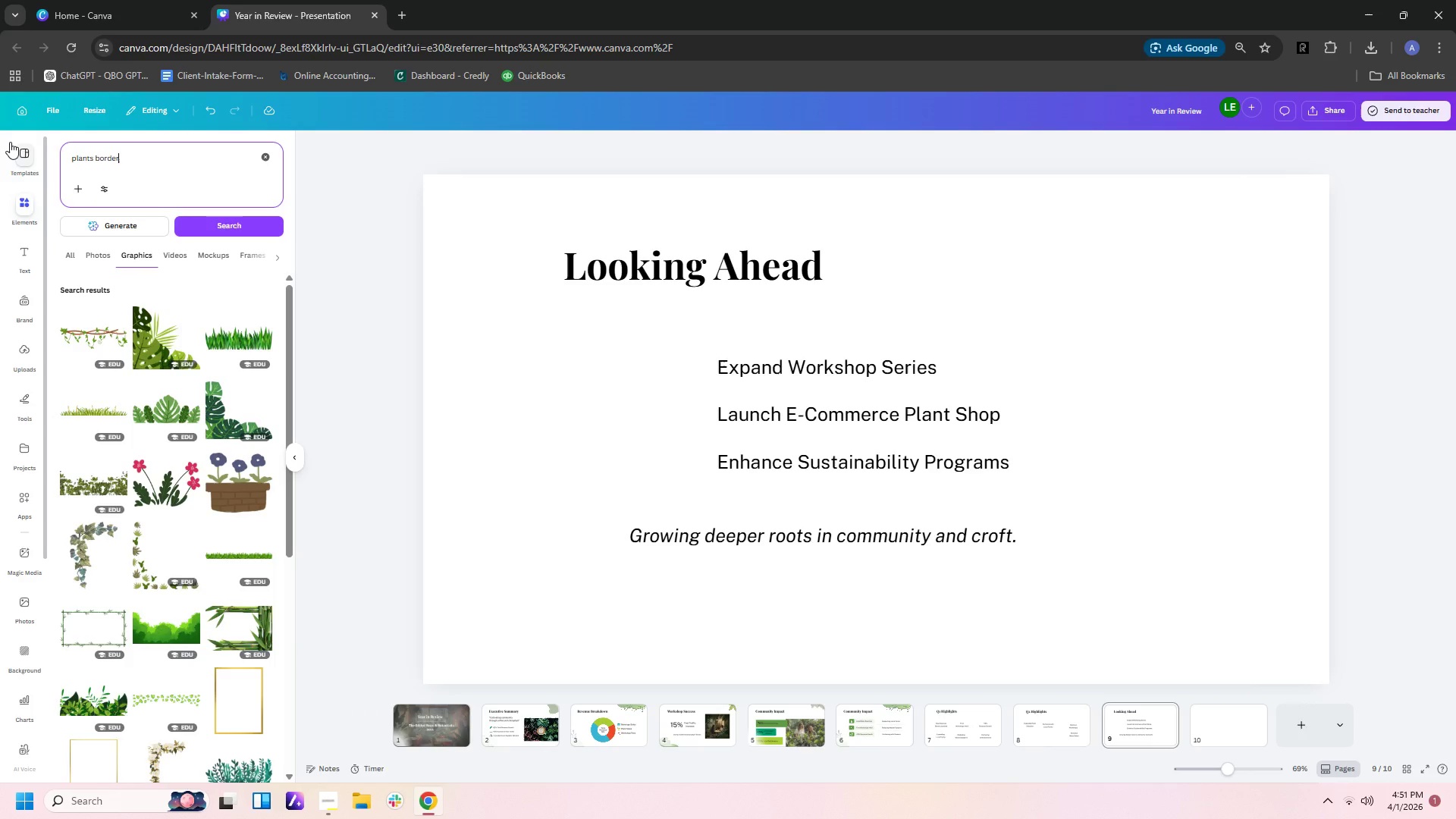 
left_click([103, 262])
 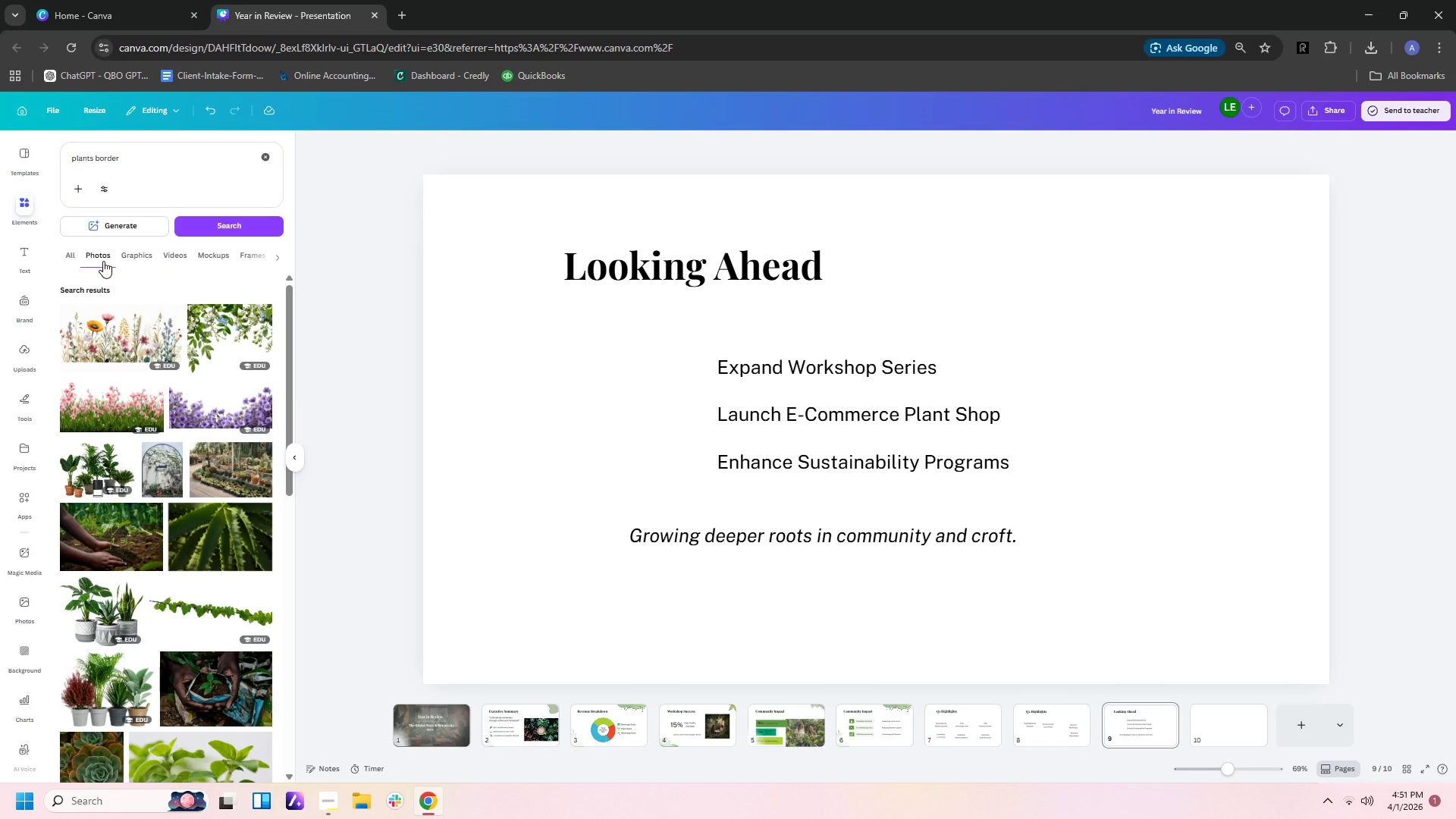 
wait(5.69)
 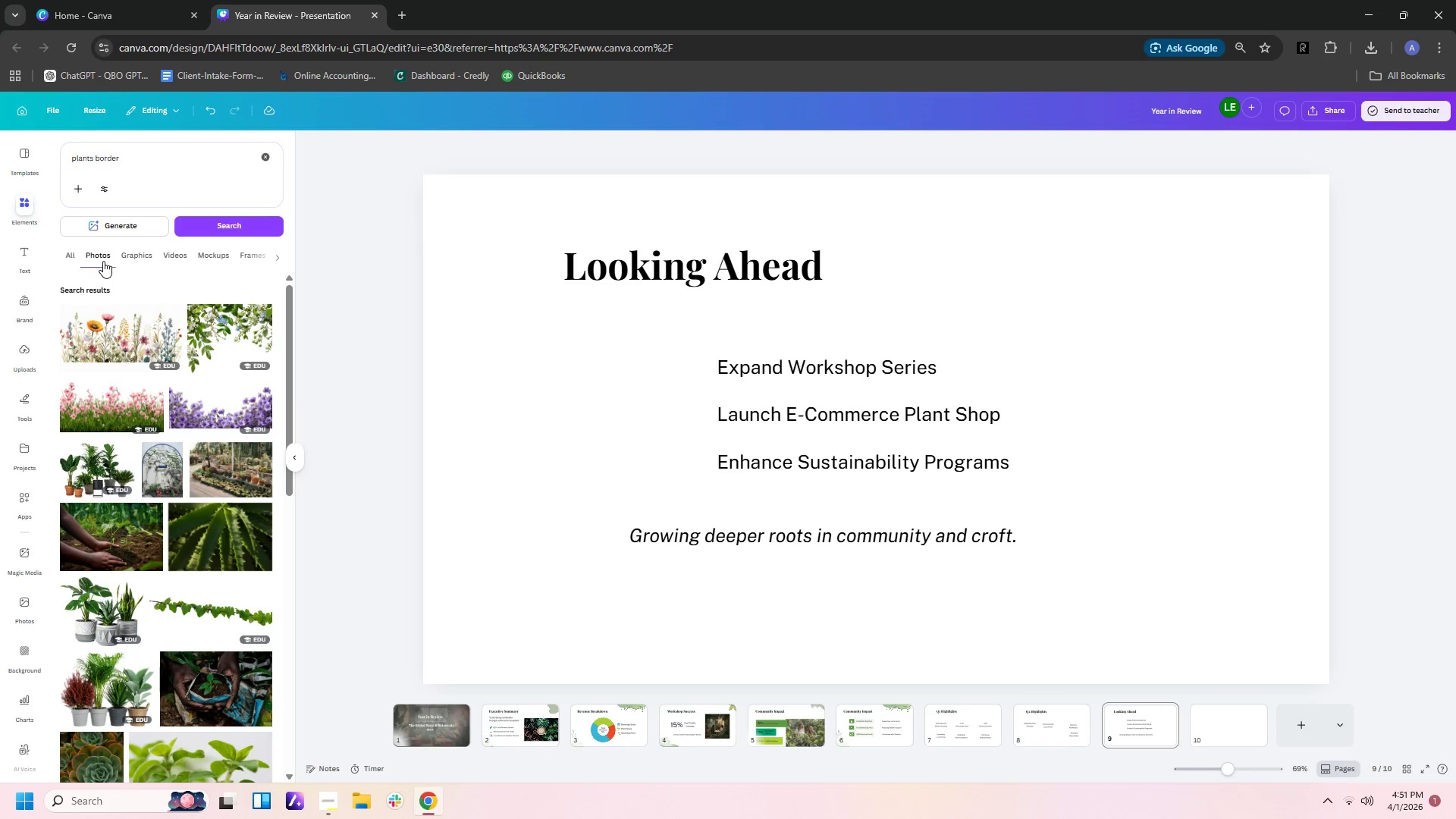 
scroll: coordinate [166, 688], scroll_direction: down, amount: 14.0
 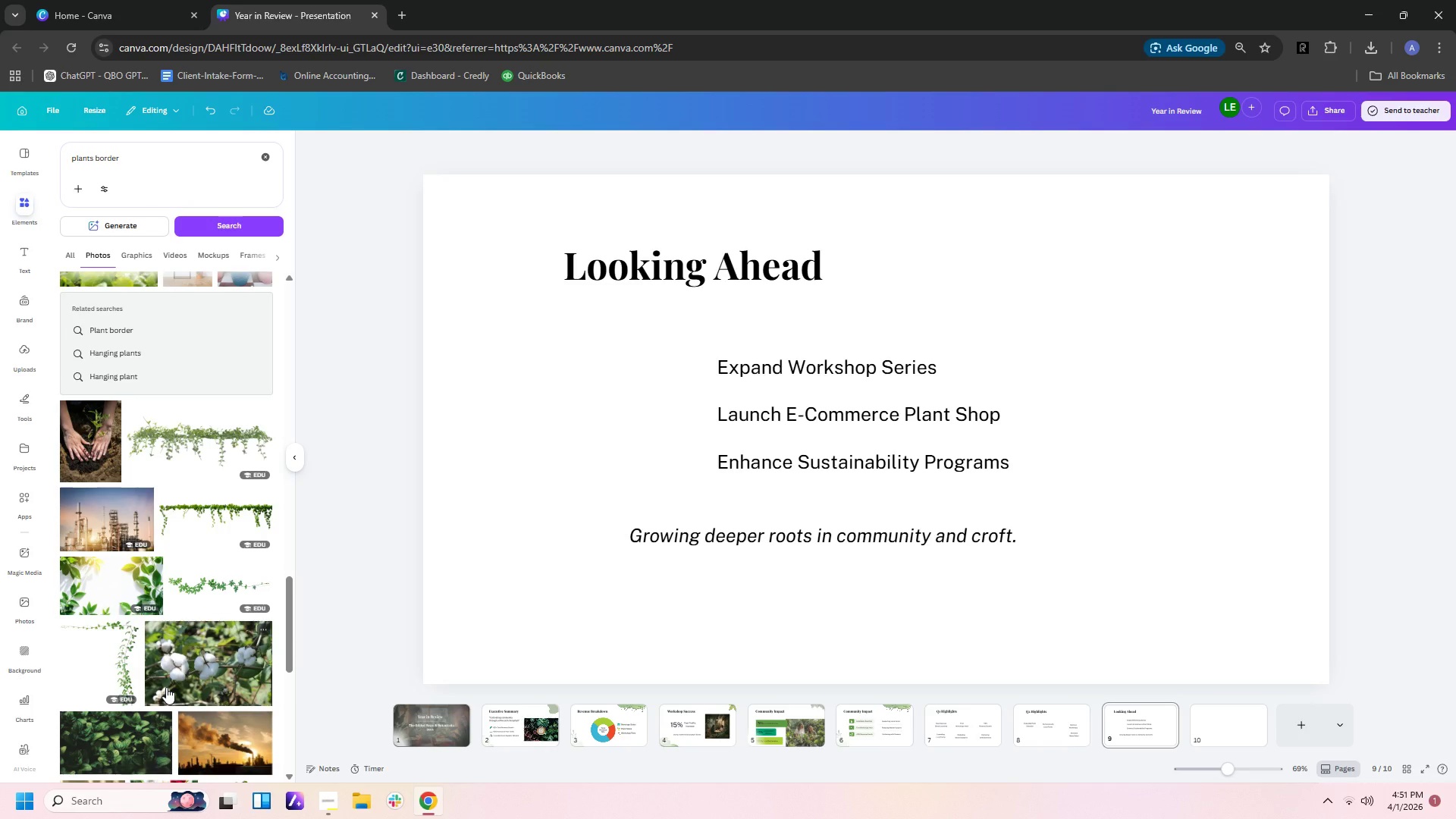 
scroll: coordinate [168, 669], scroll_direction: down, amount: 8.0
 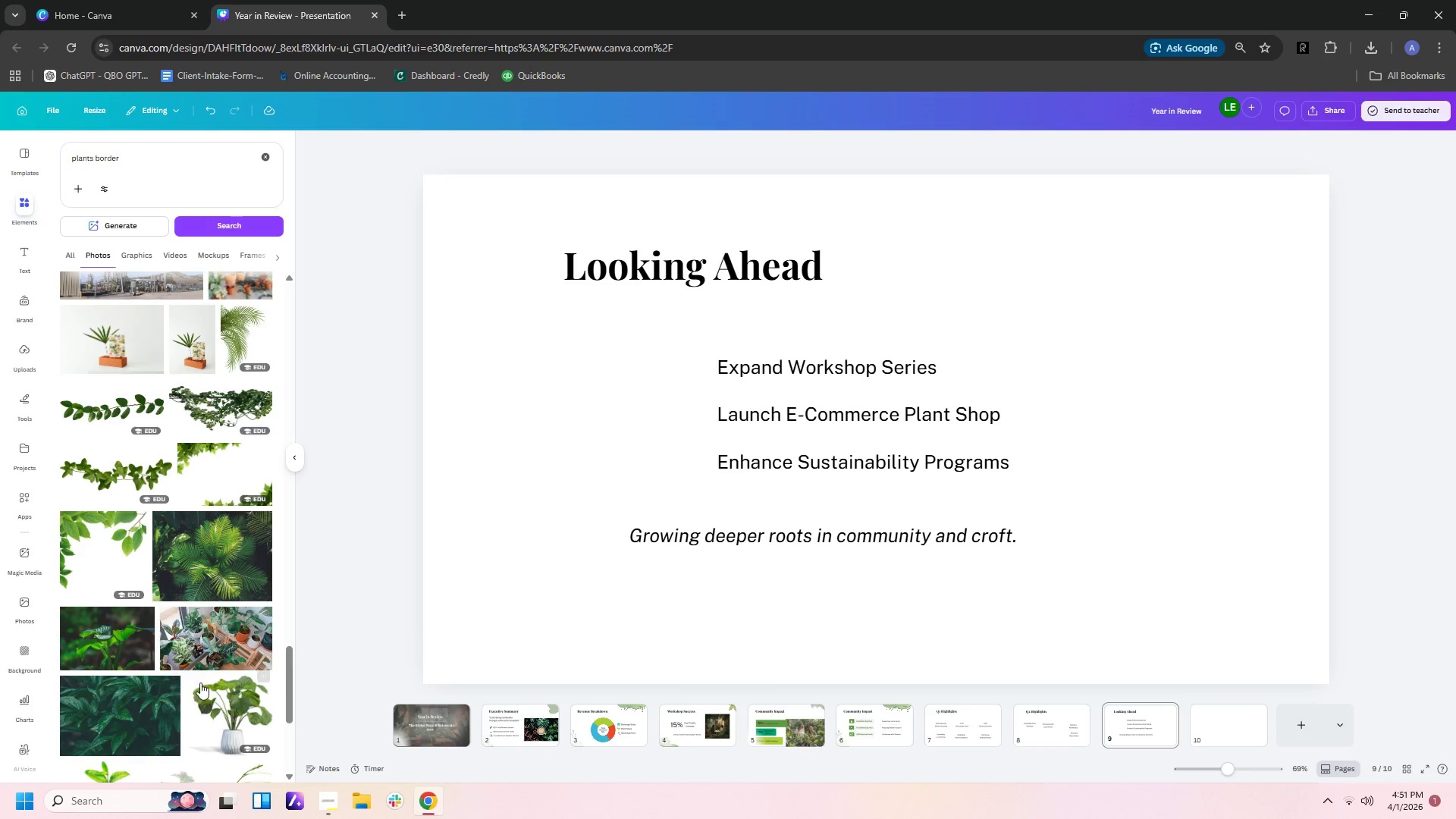 
left_click([240, 708])
 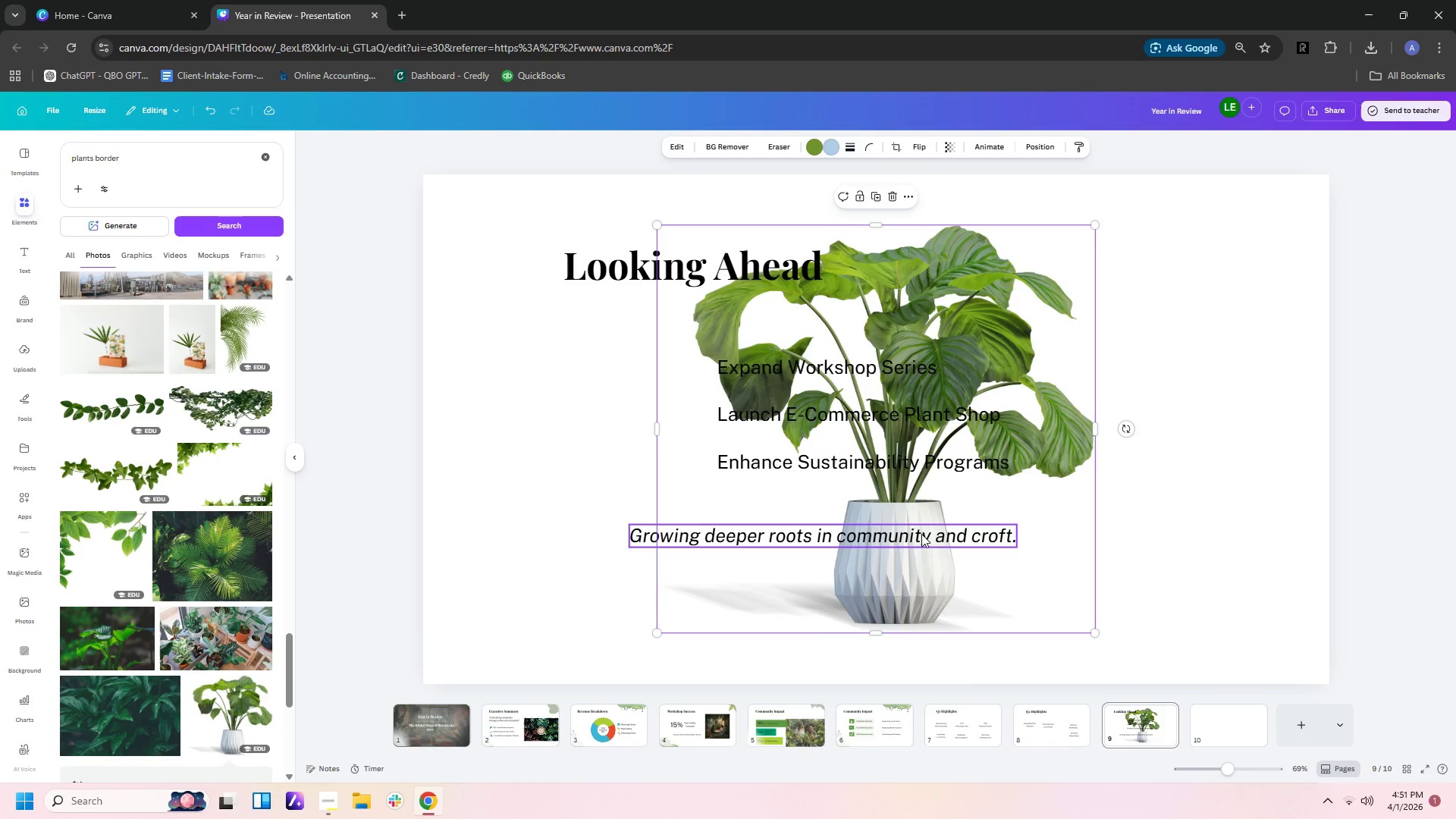 
left_click_drag(start_coordinate=[908, 581], to_coordinate=[1218, 770])
 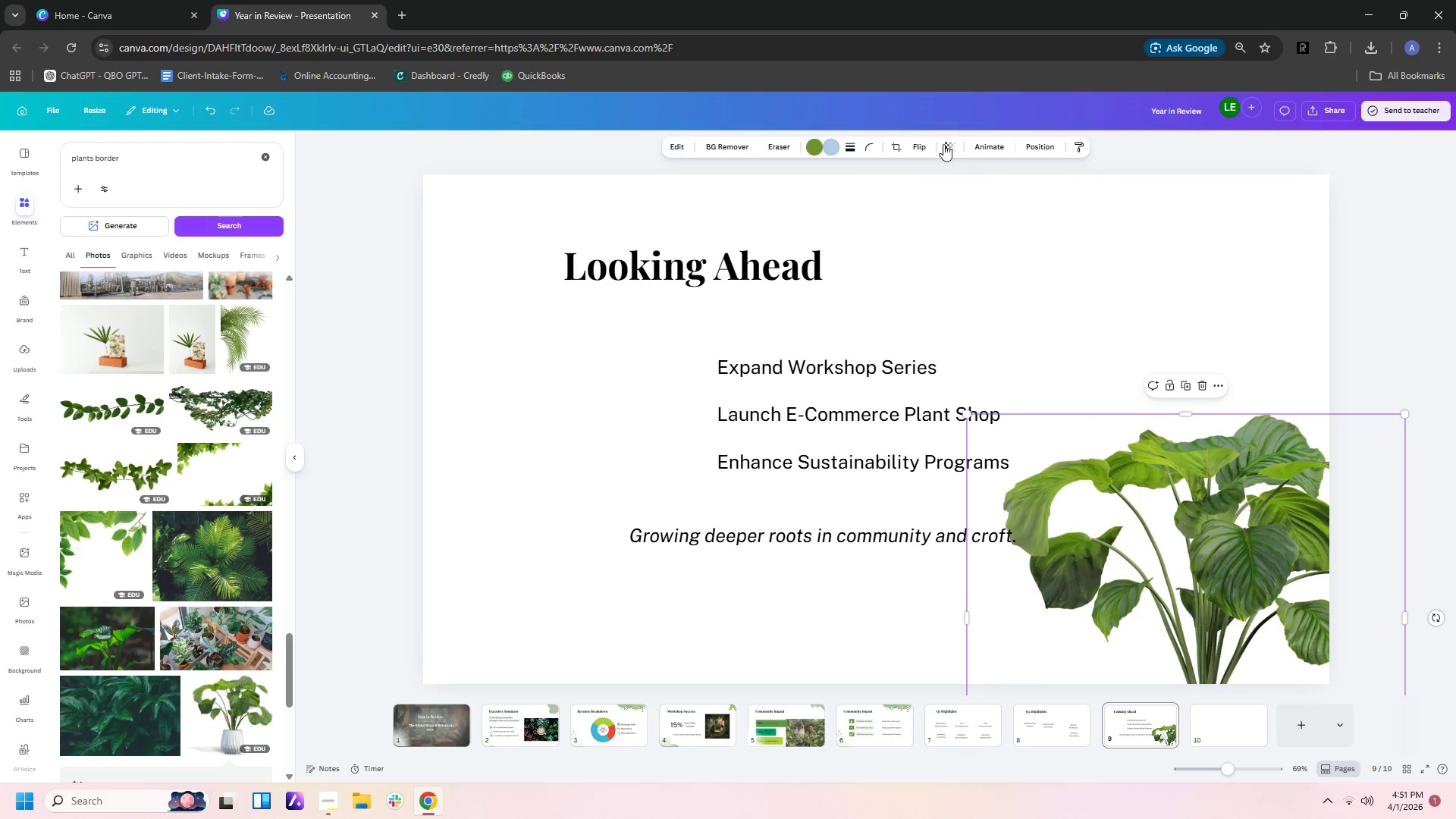 
left_click([921, 146])
 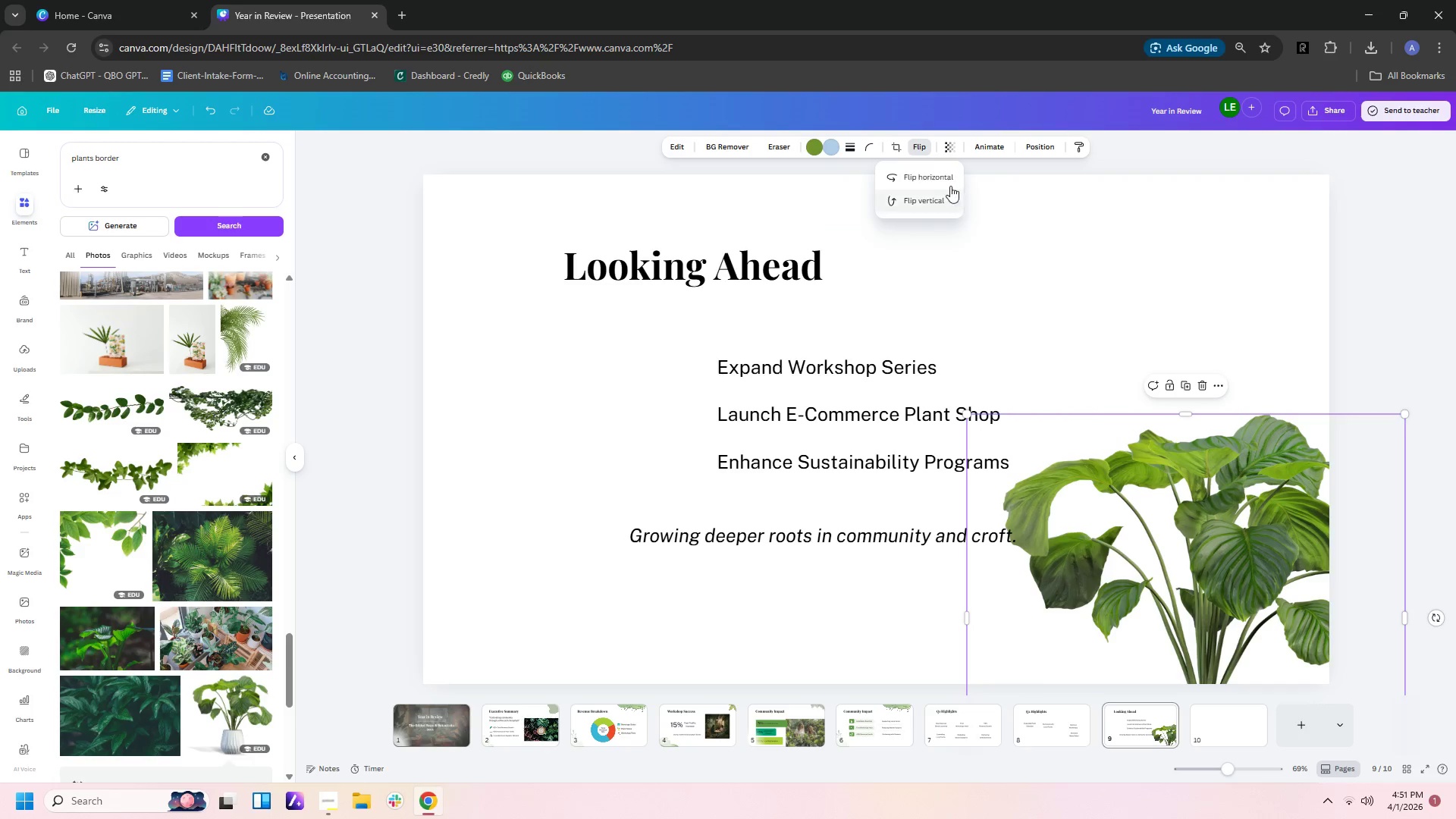 
left_click([945, 182])
 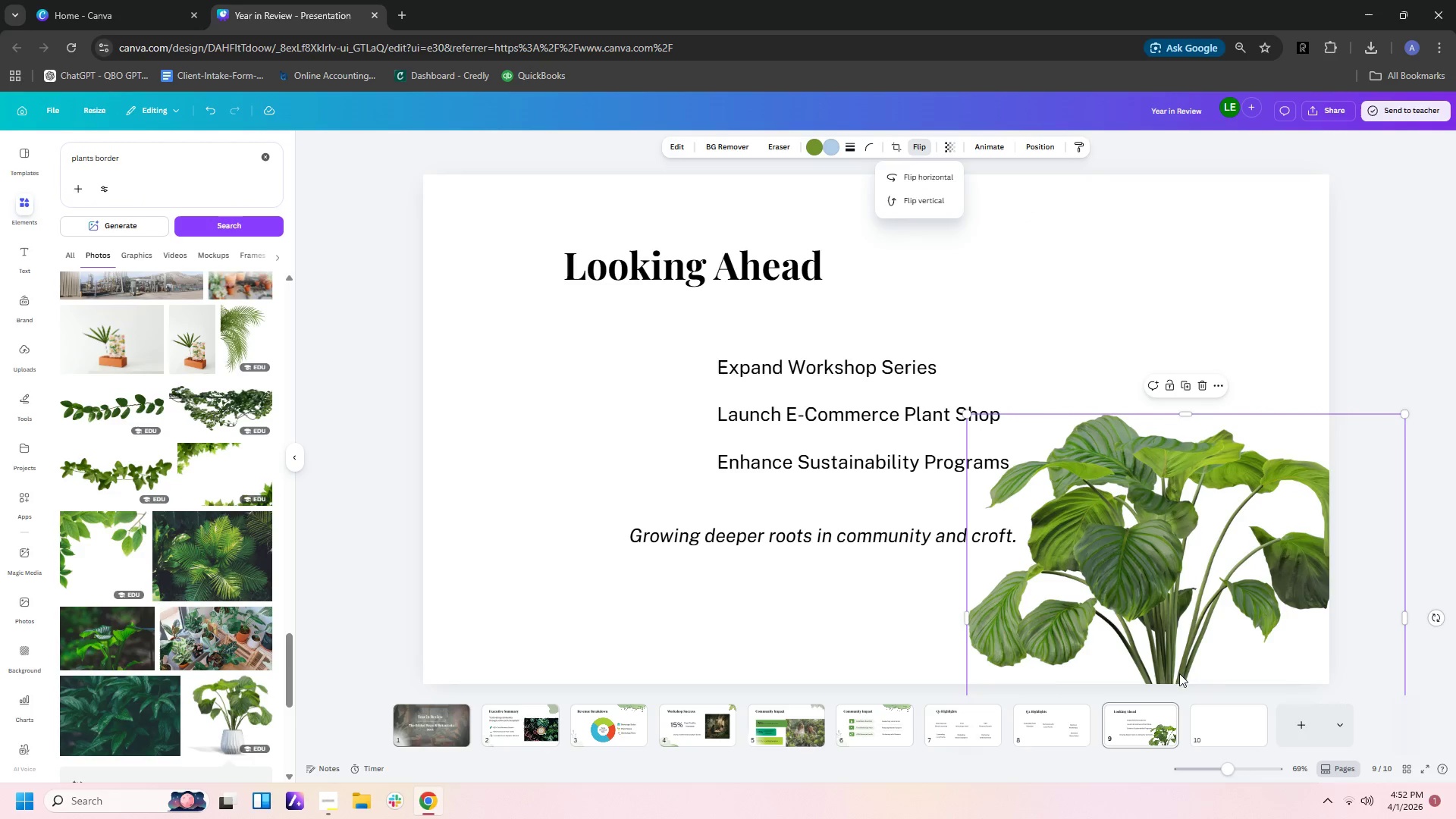 
left_click_drag(start_coordinate=[1167, 676], to_coordinate=[1077, 474])
 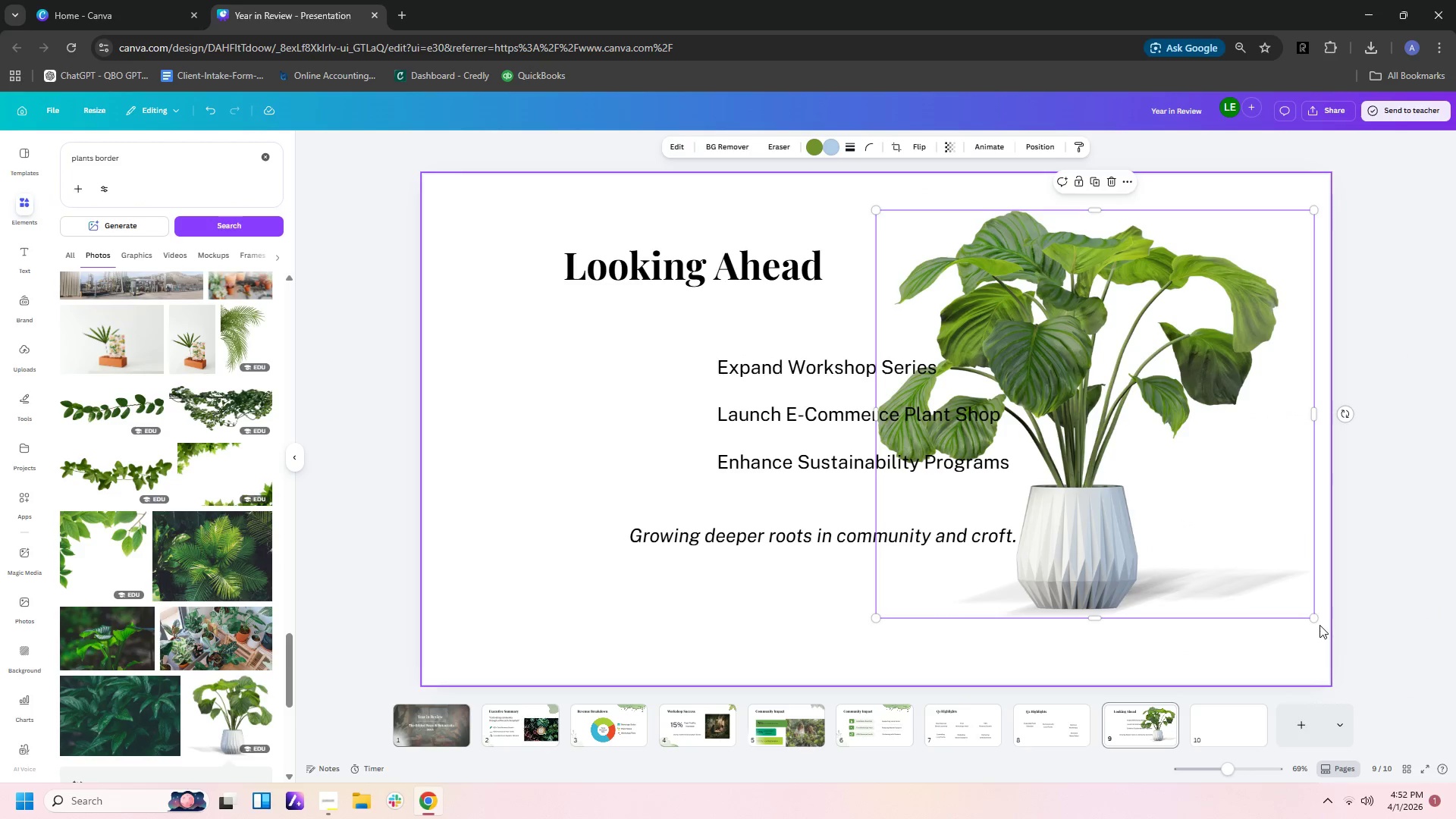 
left_click_drag(start_coordinate=[1313, 617], to_coordinate=[1095, 576])
 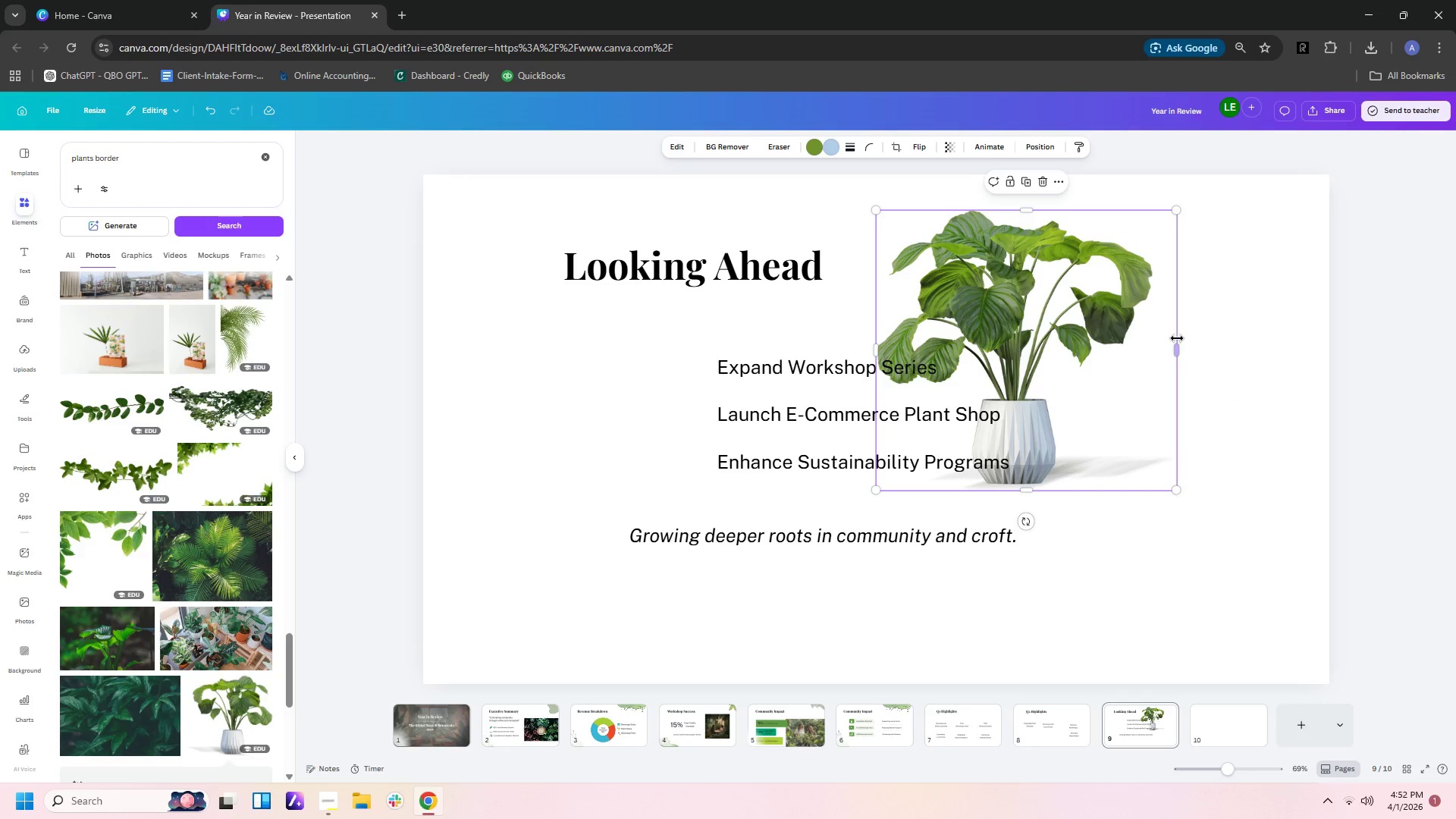 
left_click_drag(start_coordinate=[1172, 347], to_coordinate=[1045, 327])
 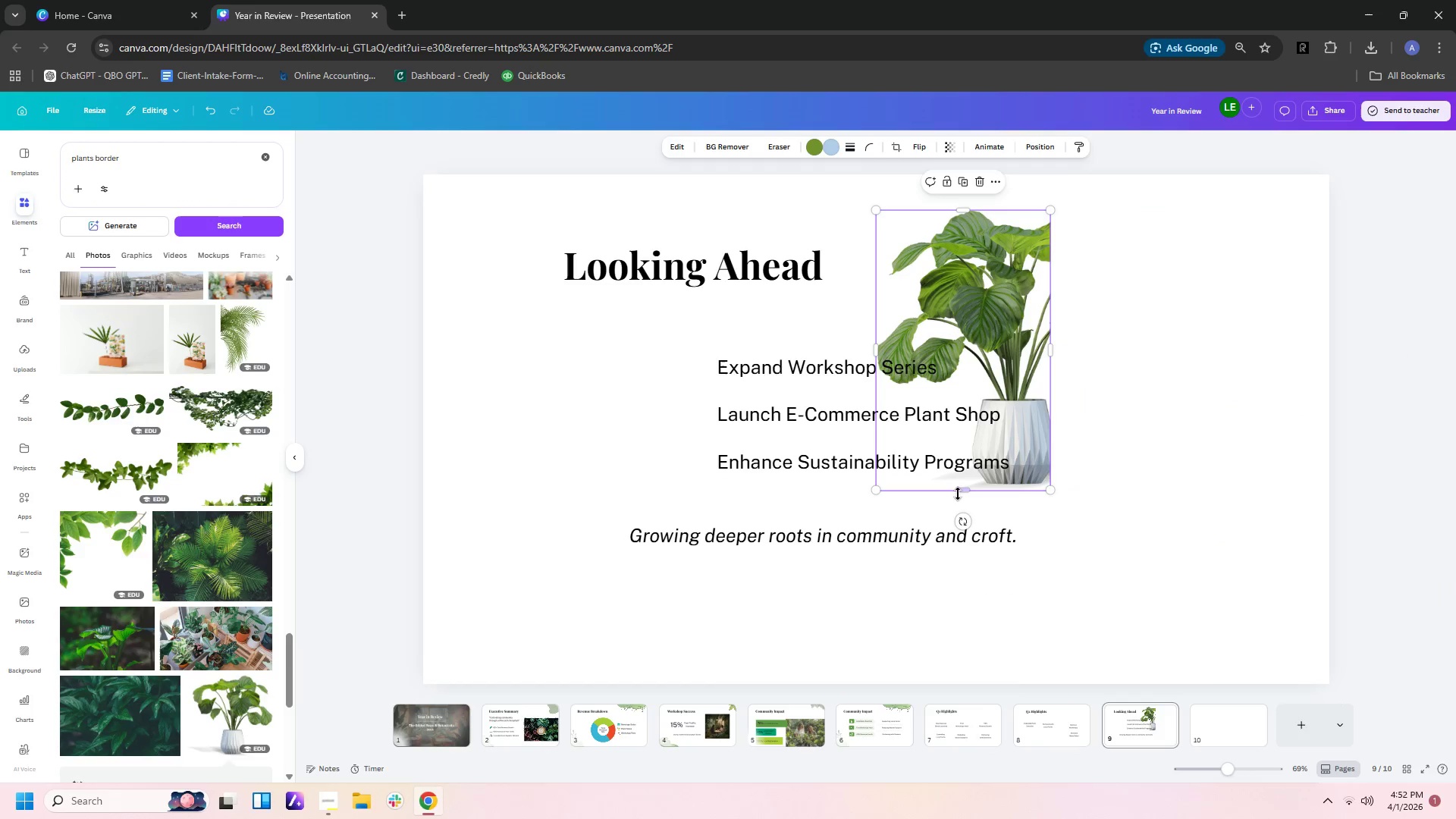 
left_click_drag(start_coordinate=[959, 491], to_coordinate=[959, 402])
 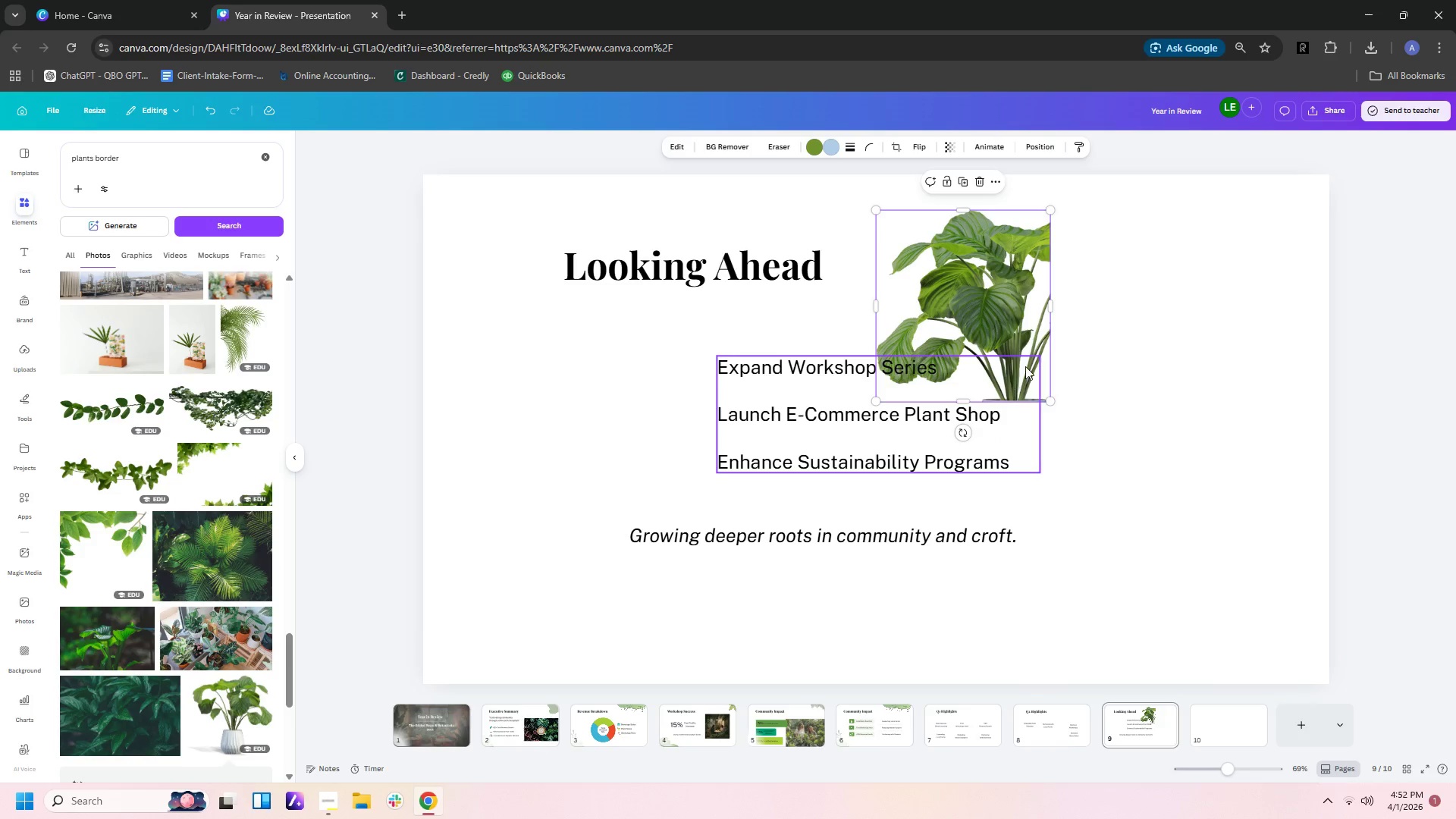 
left_click_drag(start_coordinate=[1025, 366], to_coordinate=[1313, 631])
 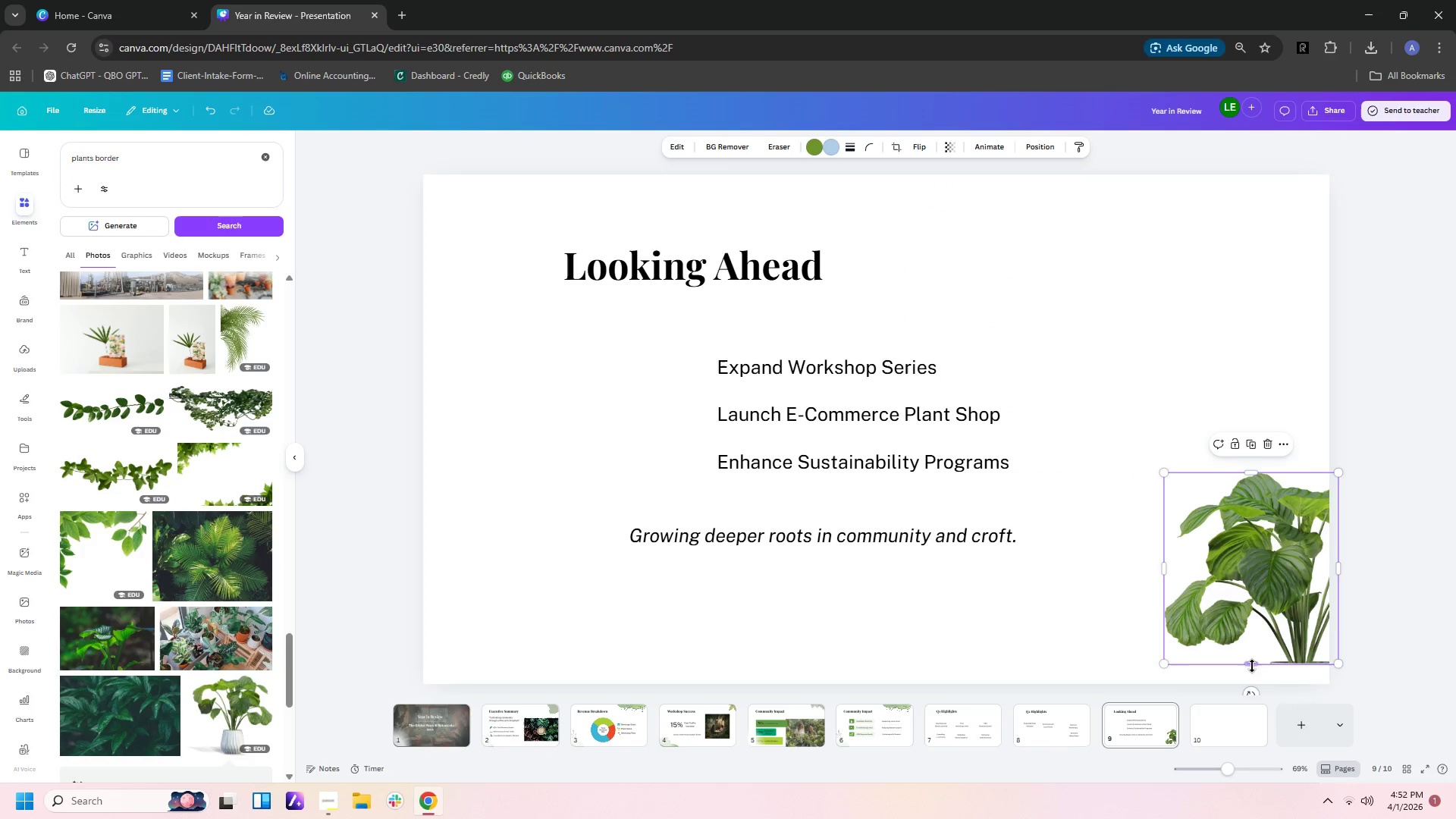 
left_click_drag(start_coordinate=[1248, 665], to_coordinate=[1252, 683])
 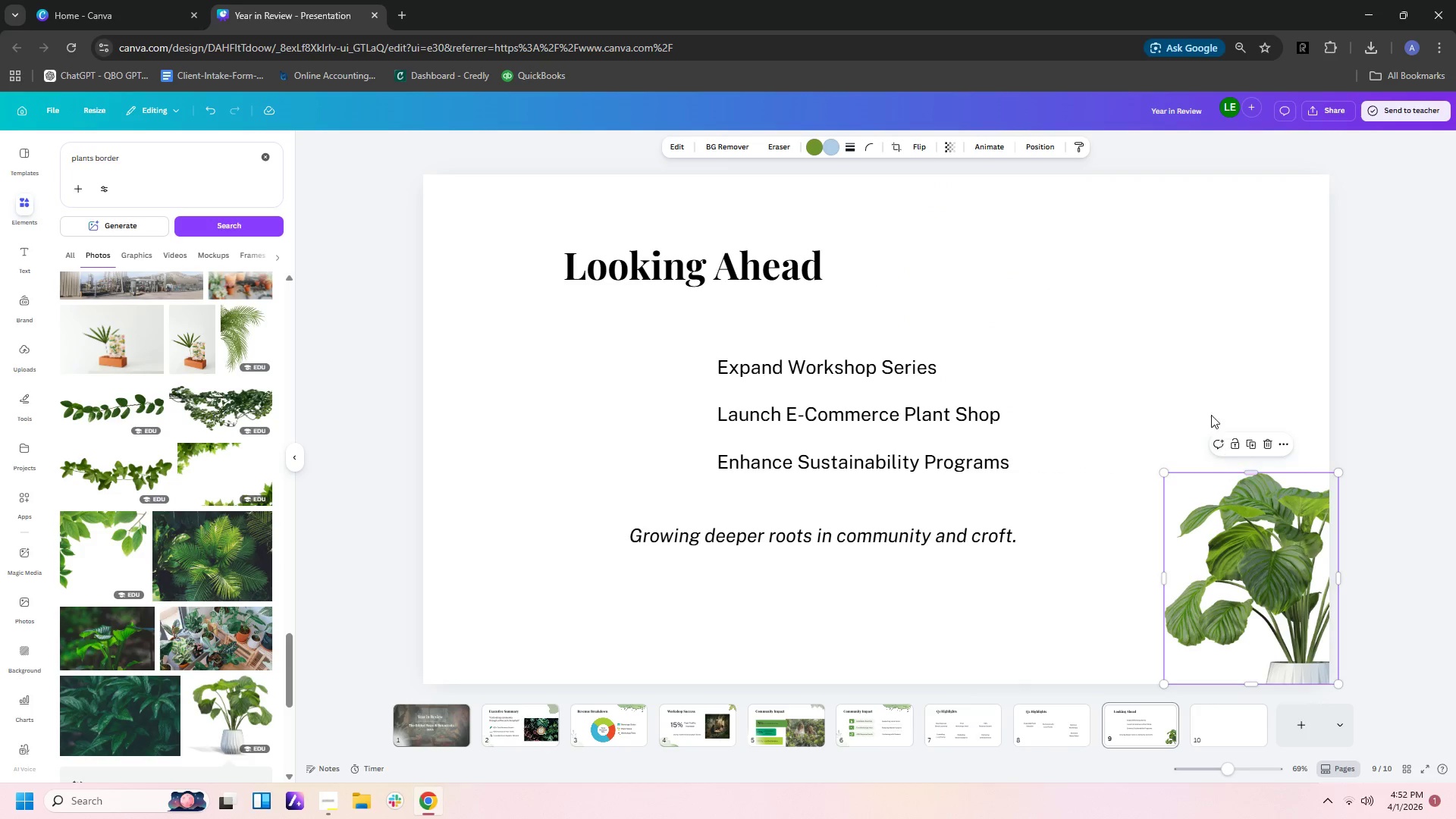 
left_click([1186, 349])
 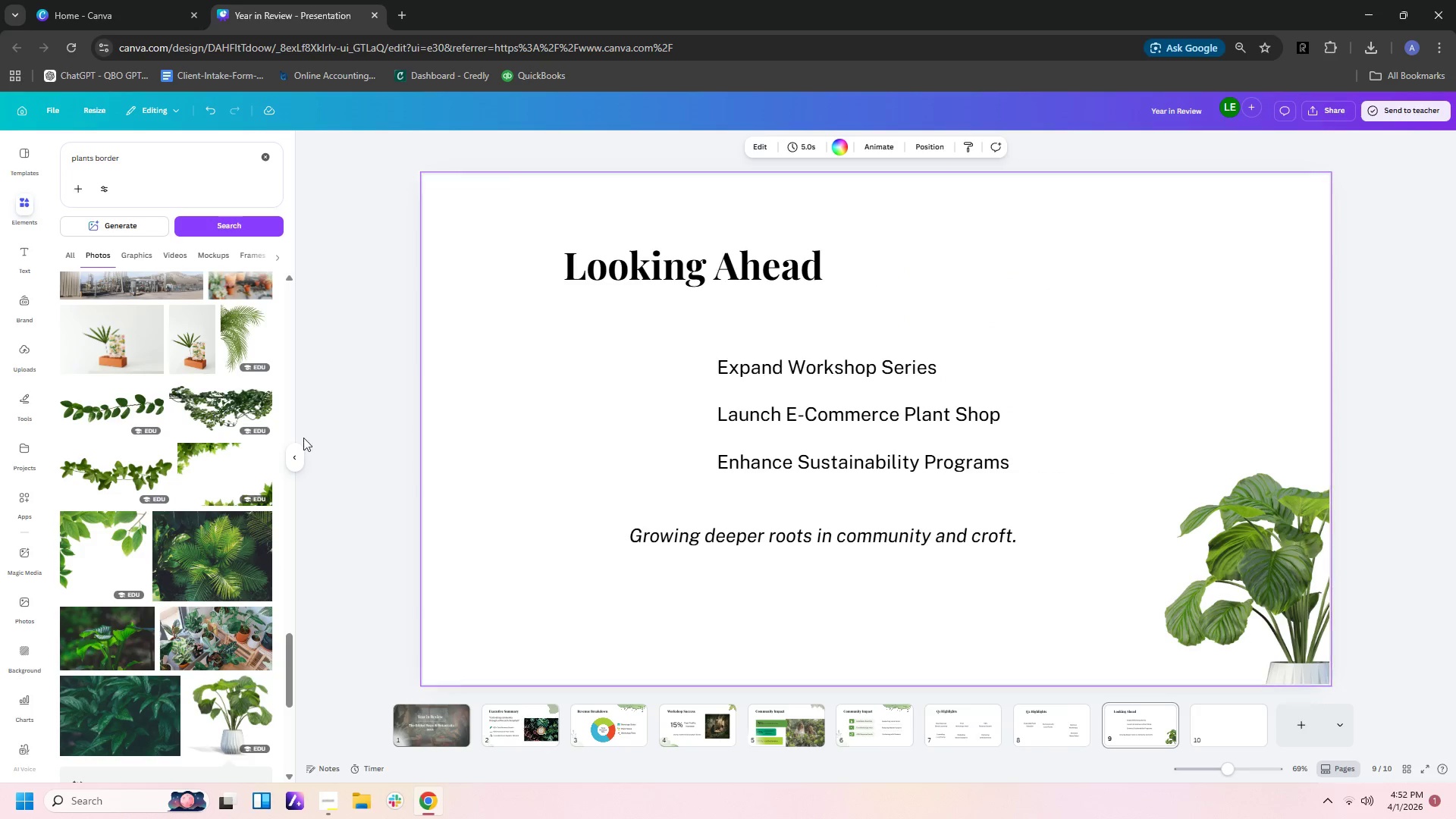 
scroll: coordinate [223, 507], scroll_direction: down, amount: 13.0
 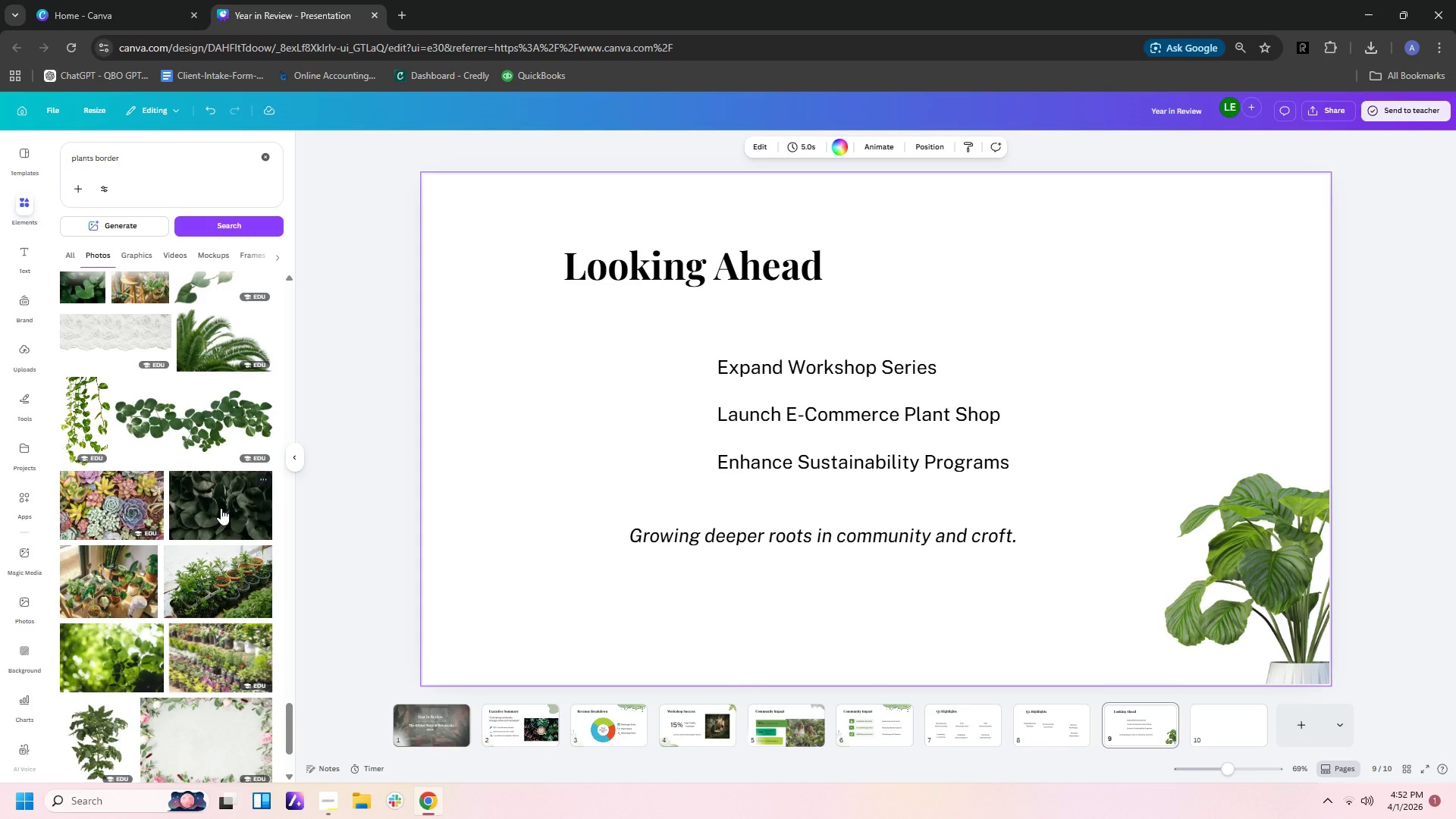 
left_click([217, 572])
 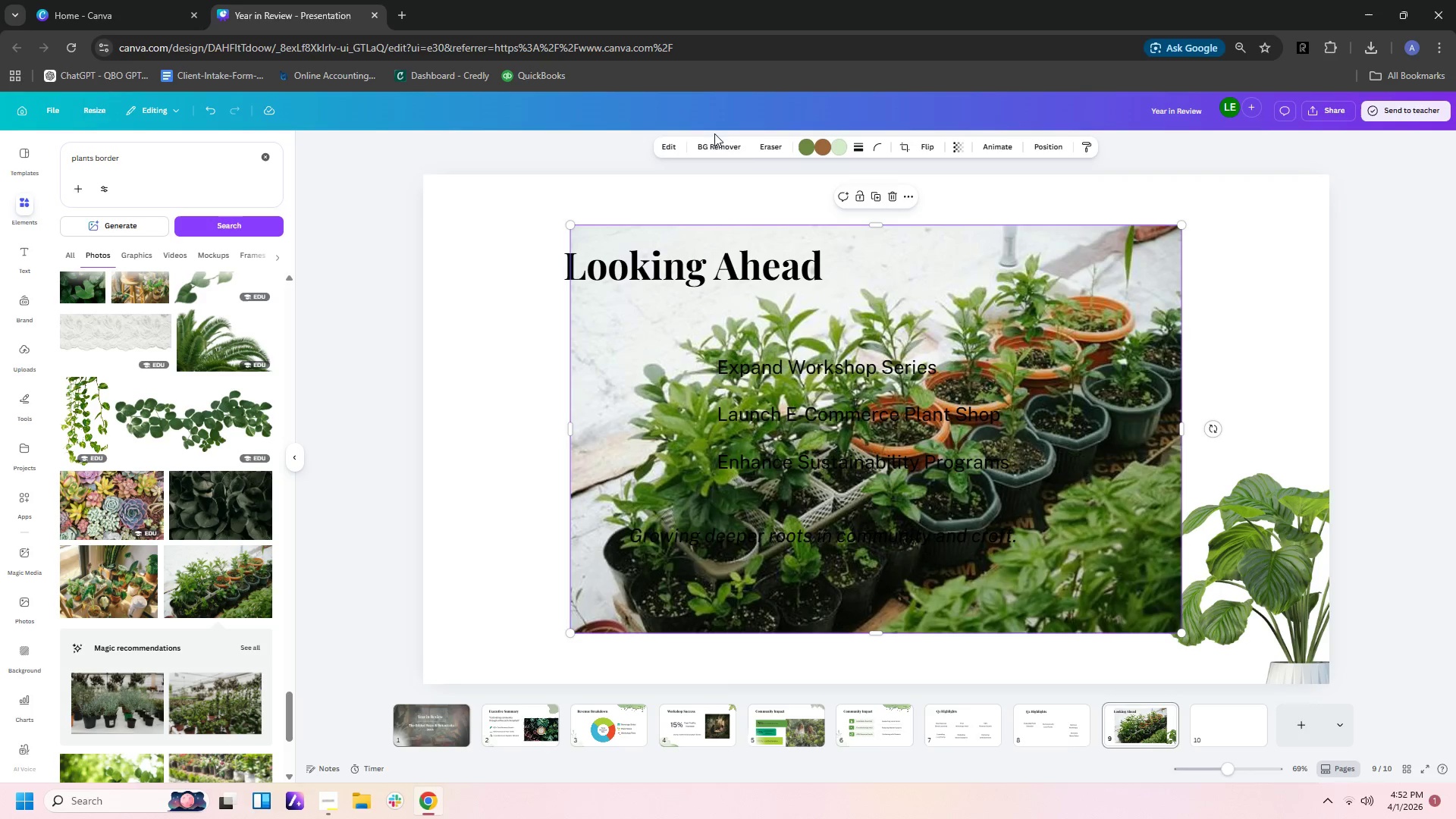 
left_click([736, 146])
 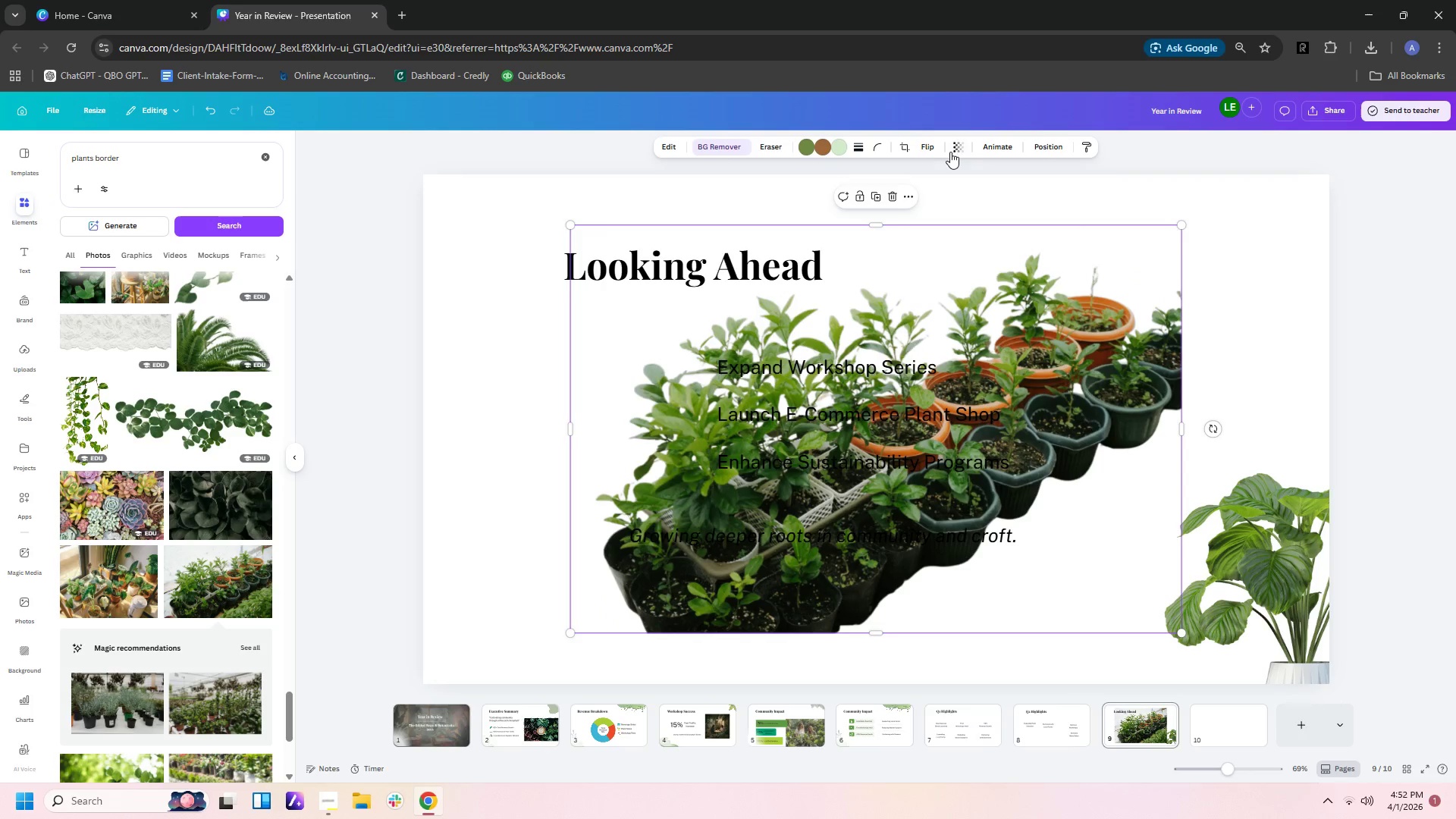 
wait(5.59)
 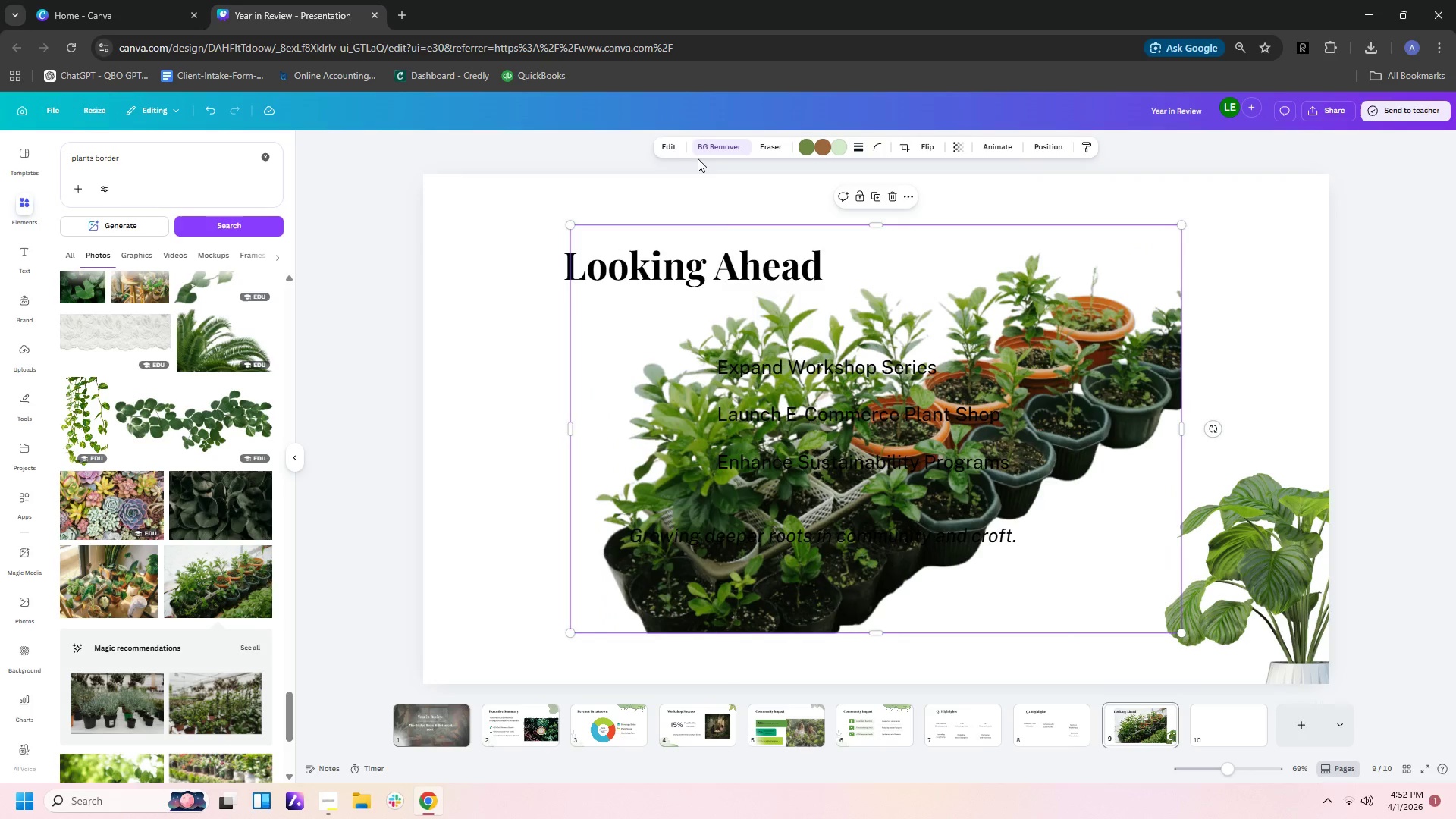 
left_click([963, 149])
 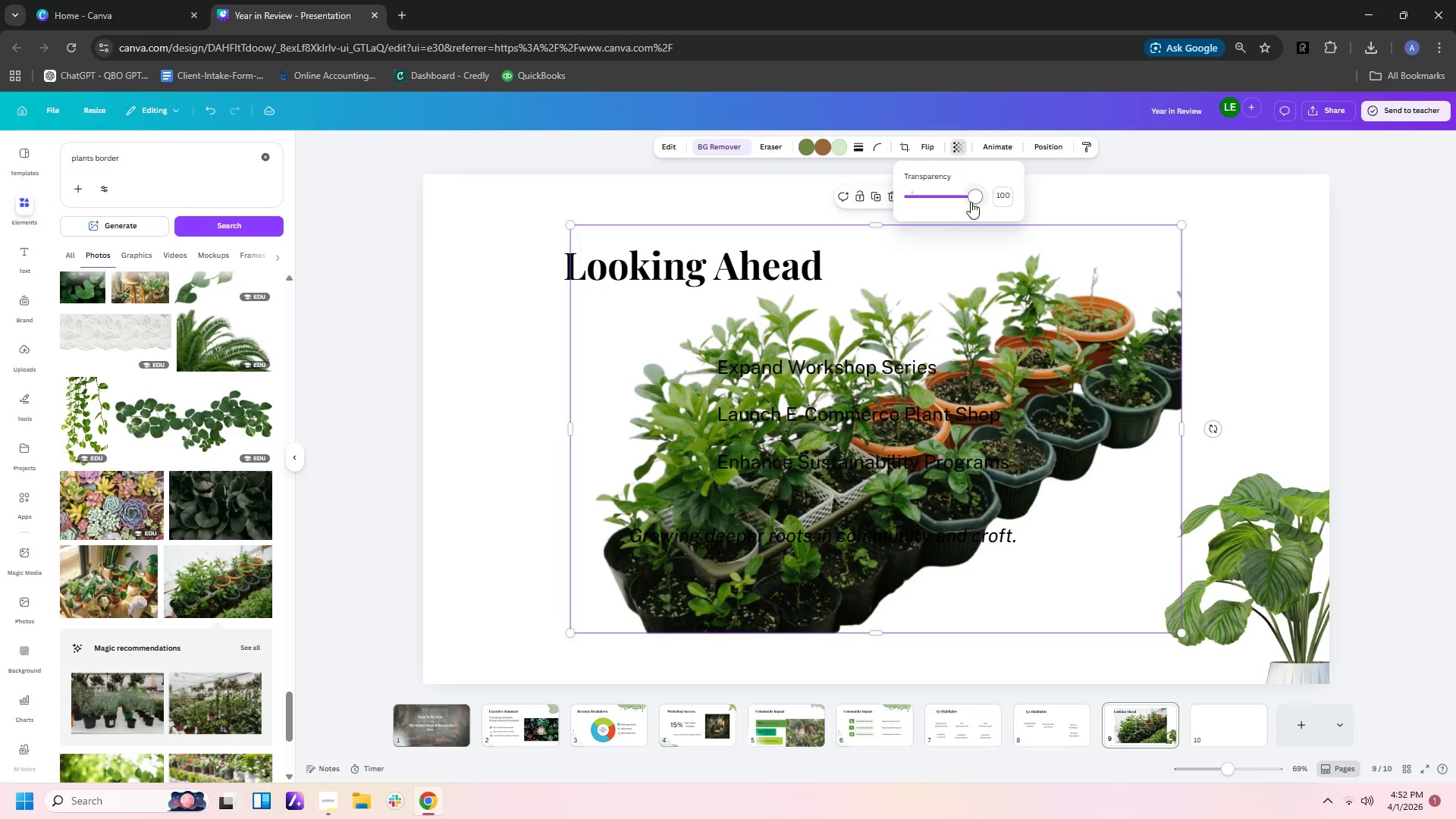 
left_click_drag(start_coordinate=[975, 197], to_coordinate=[927, 200])
 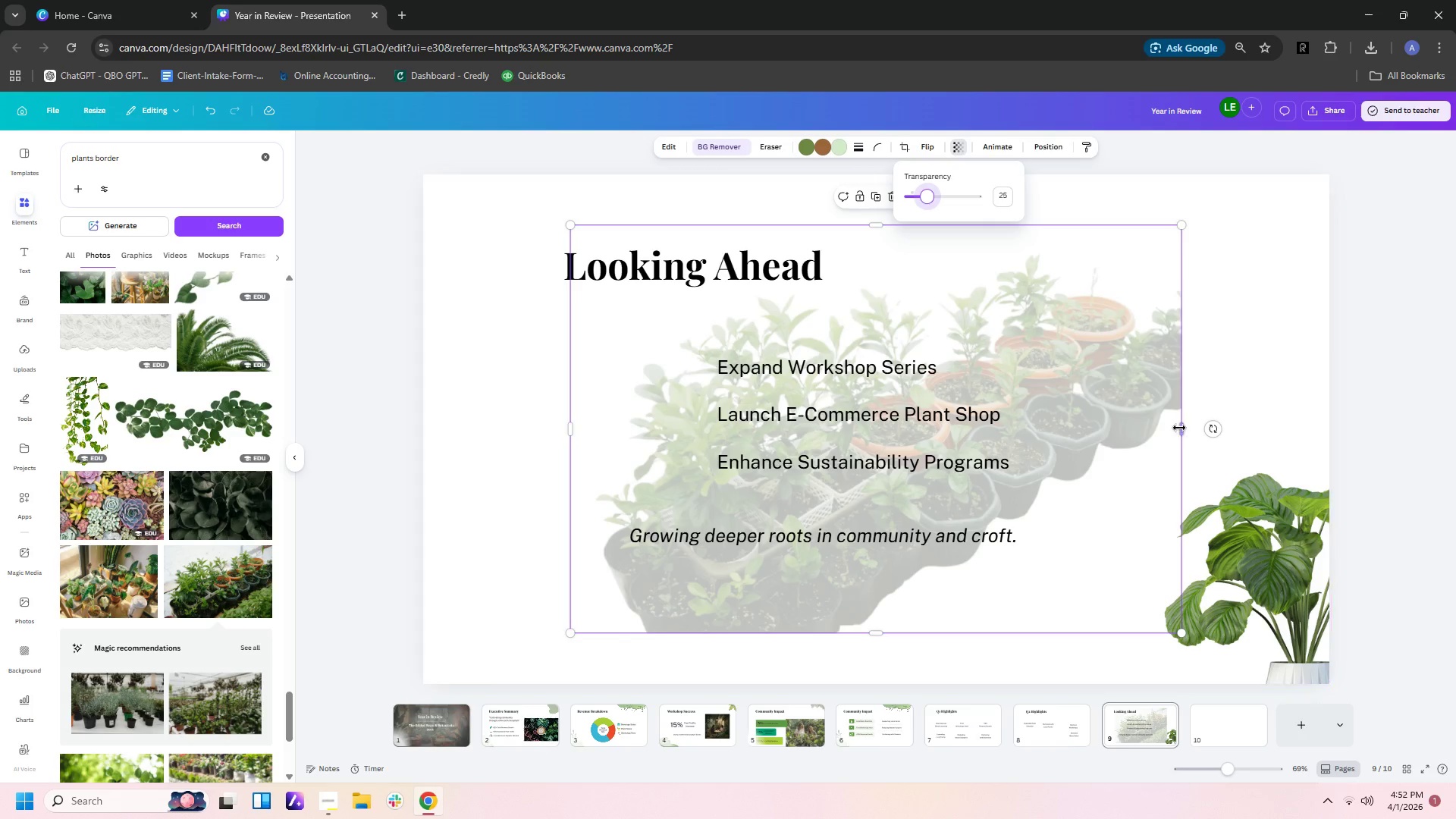 
left_click_drag(start_coordinate=[1178, 431], to_coordinate=[817, 439])
 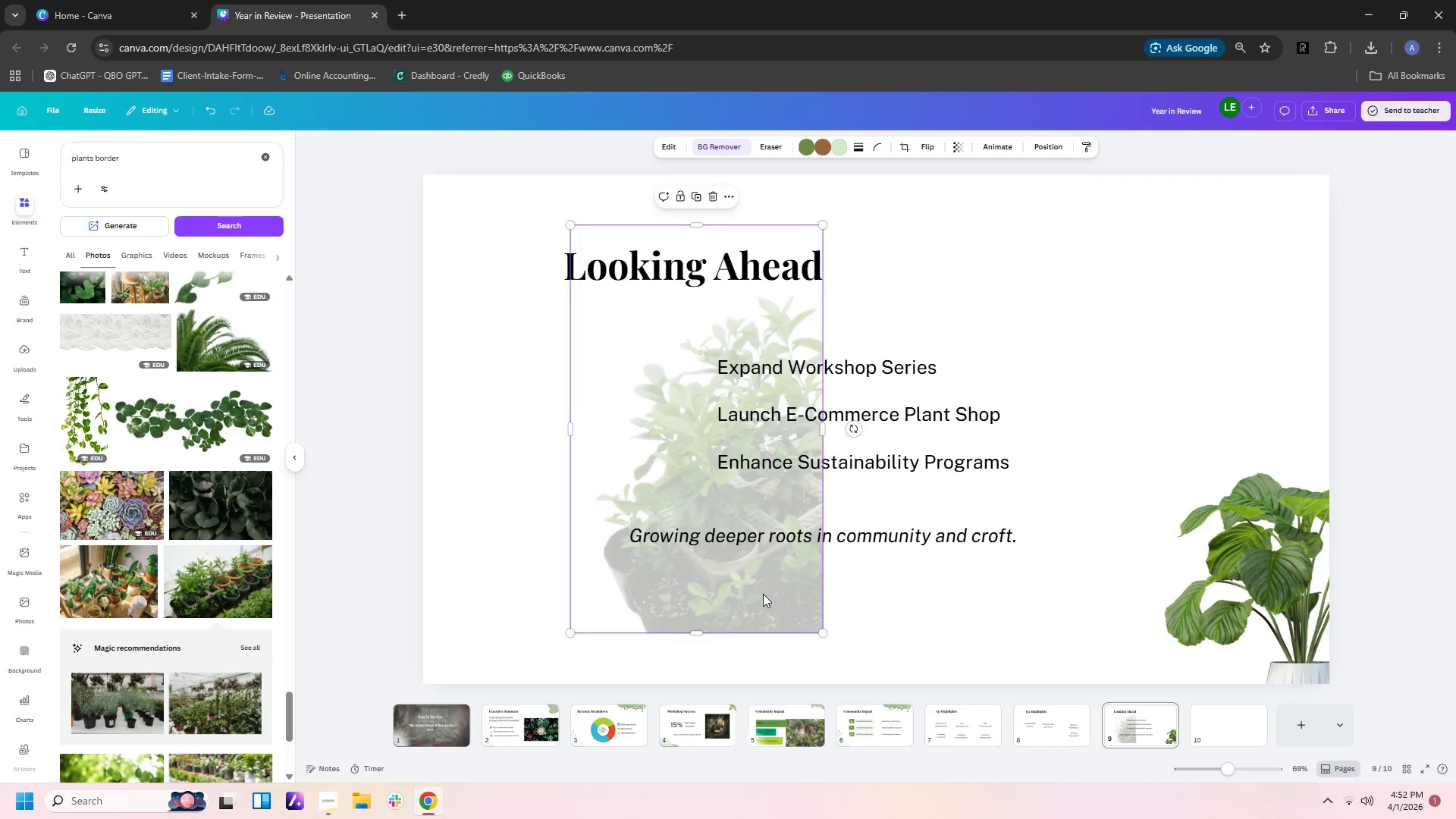 
left_click_drag(start_coordinate=[761, 602], to_coordinate=[1268, 651])
 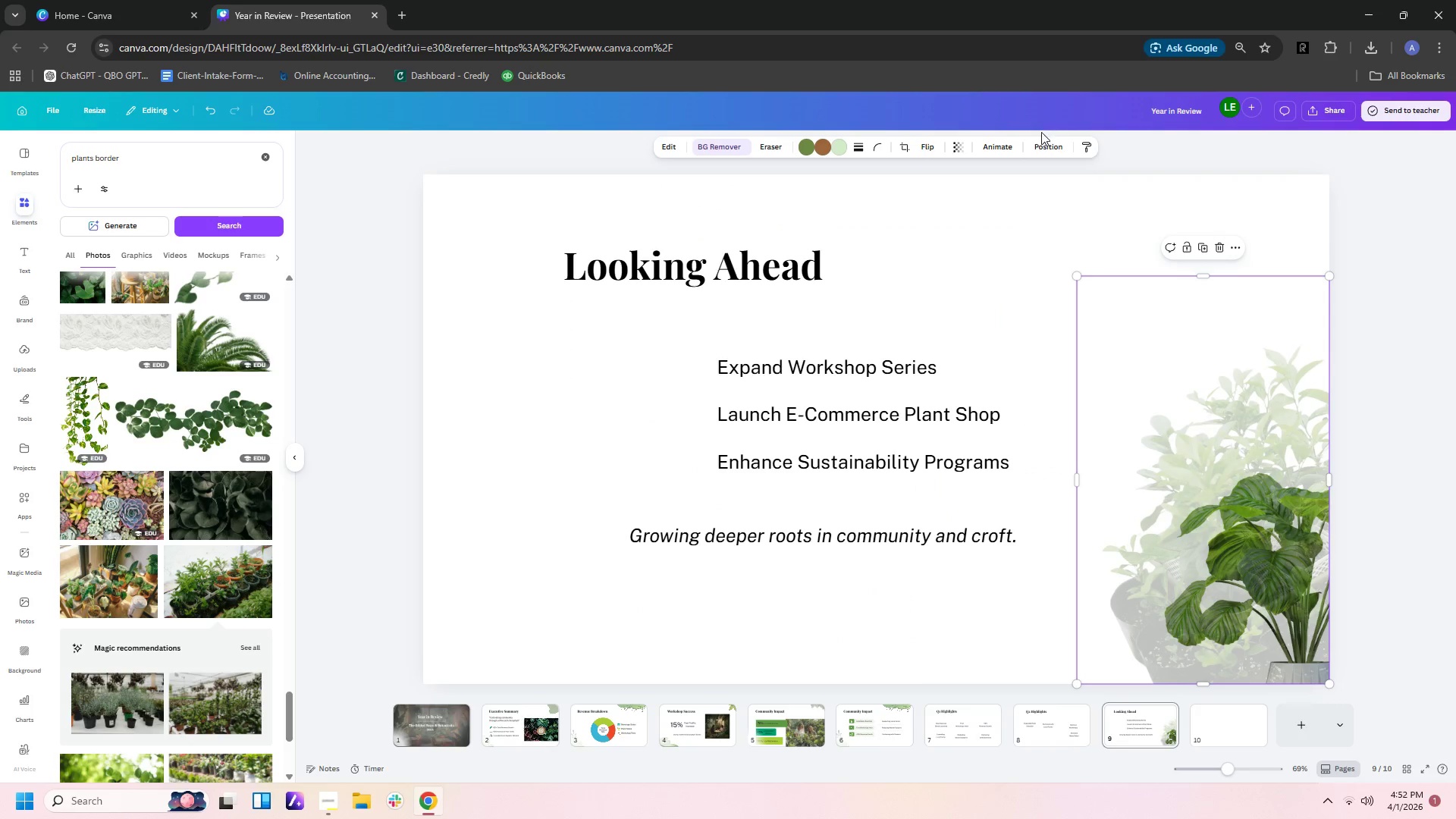 
left_click([1051, 149])
 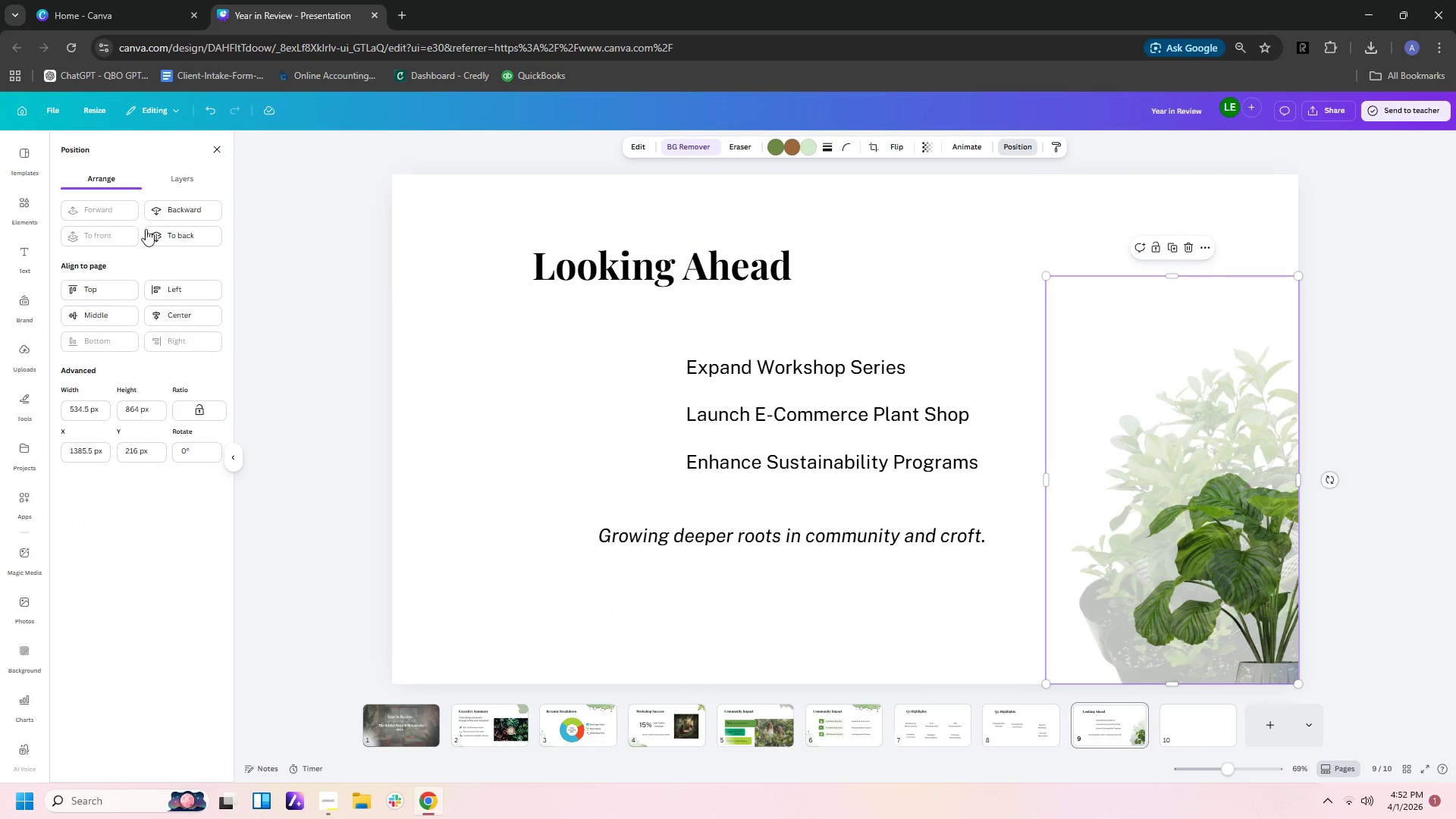 
left_click([183, 210])
 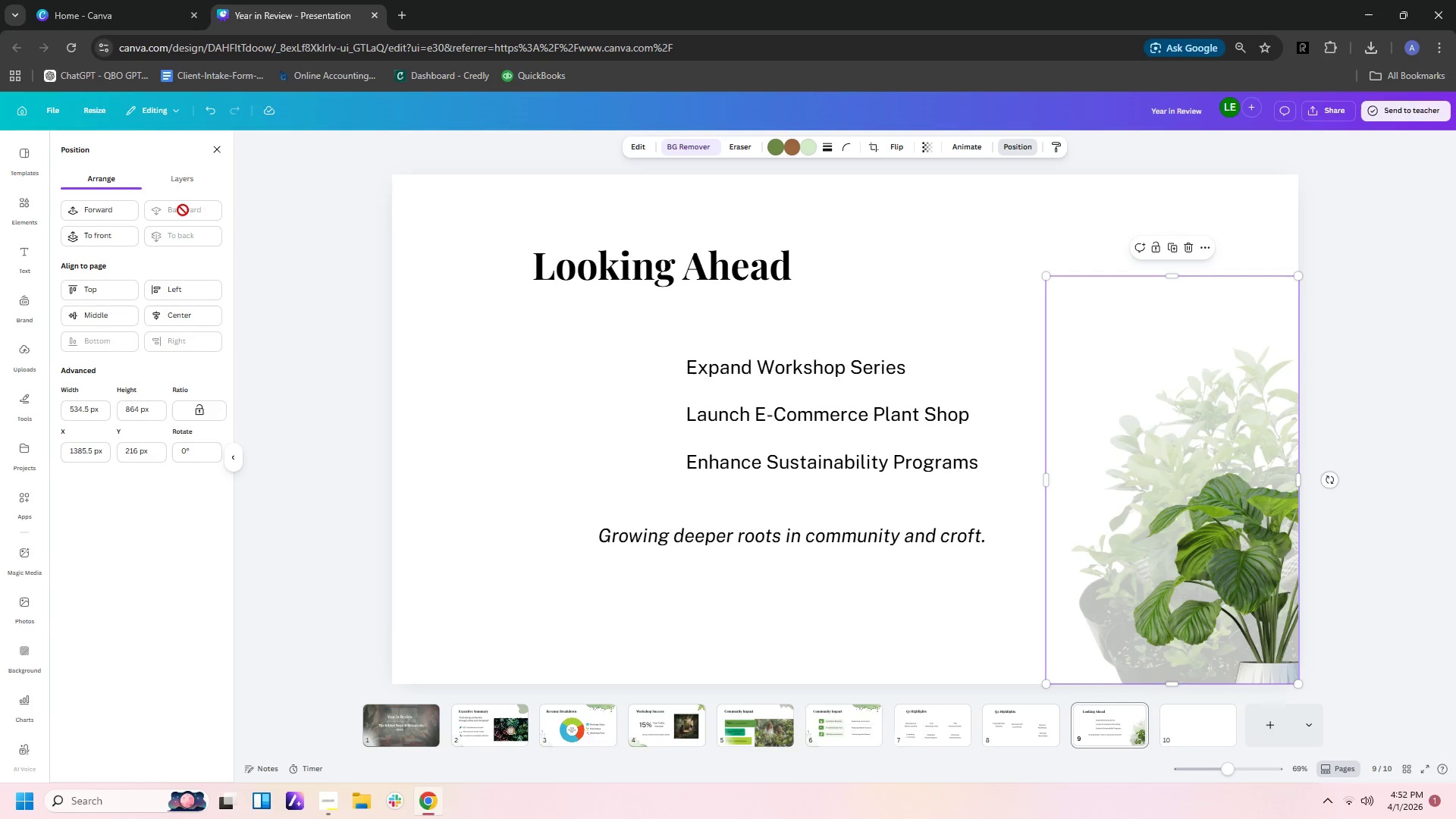 
left_click([183, 210])
 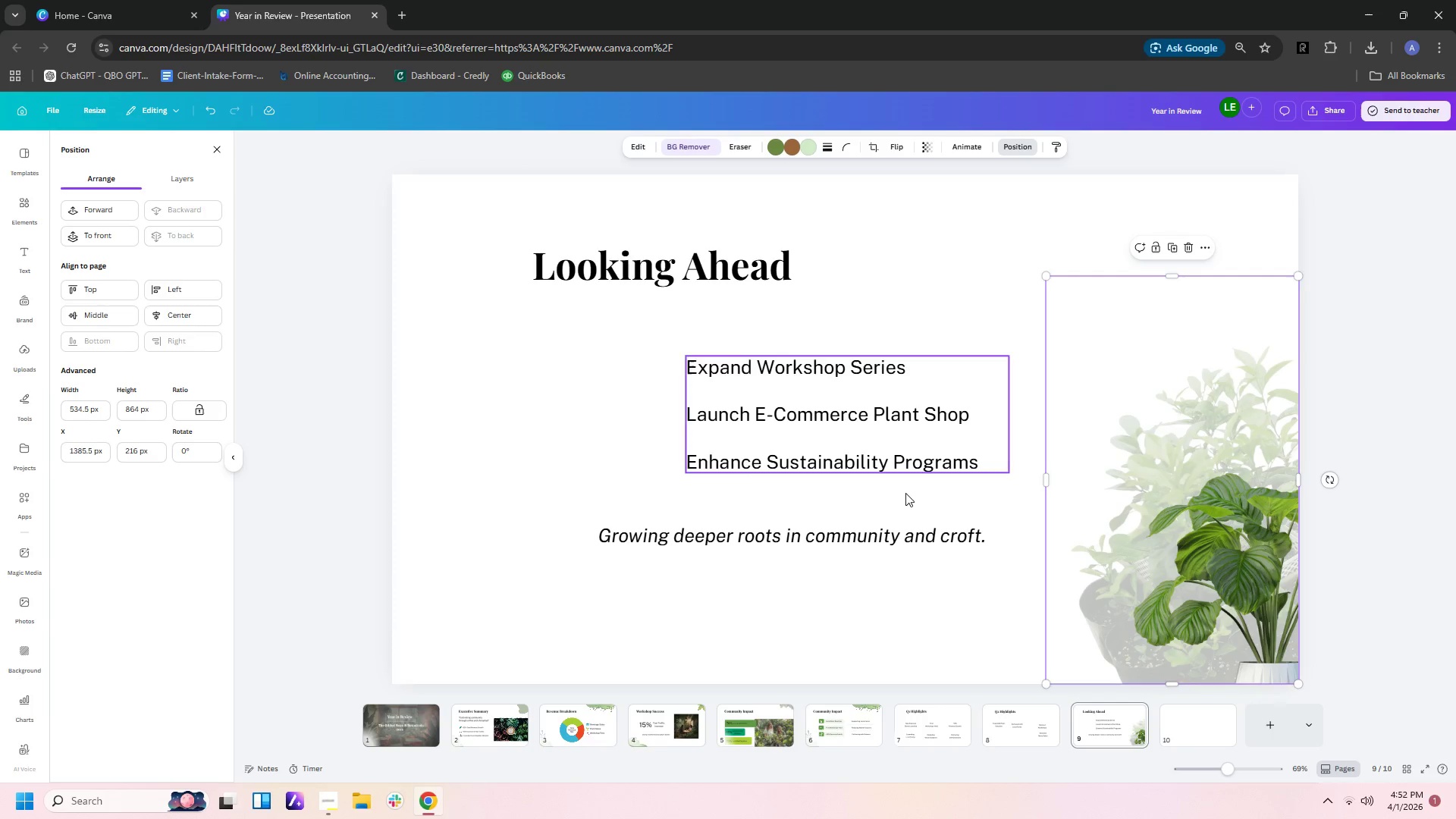 
left_click([920, 502])
 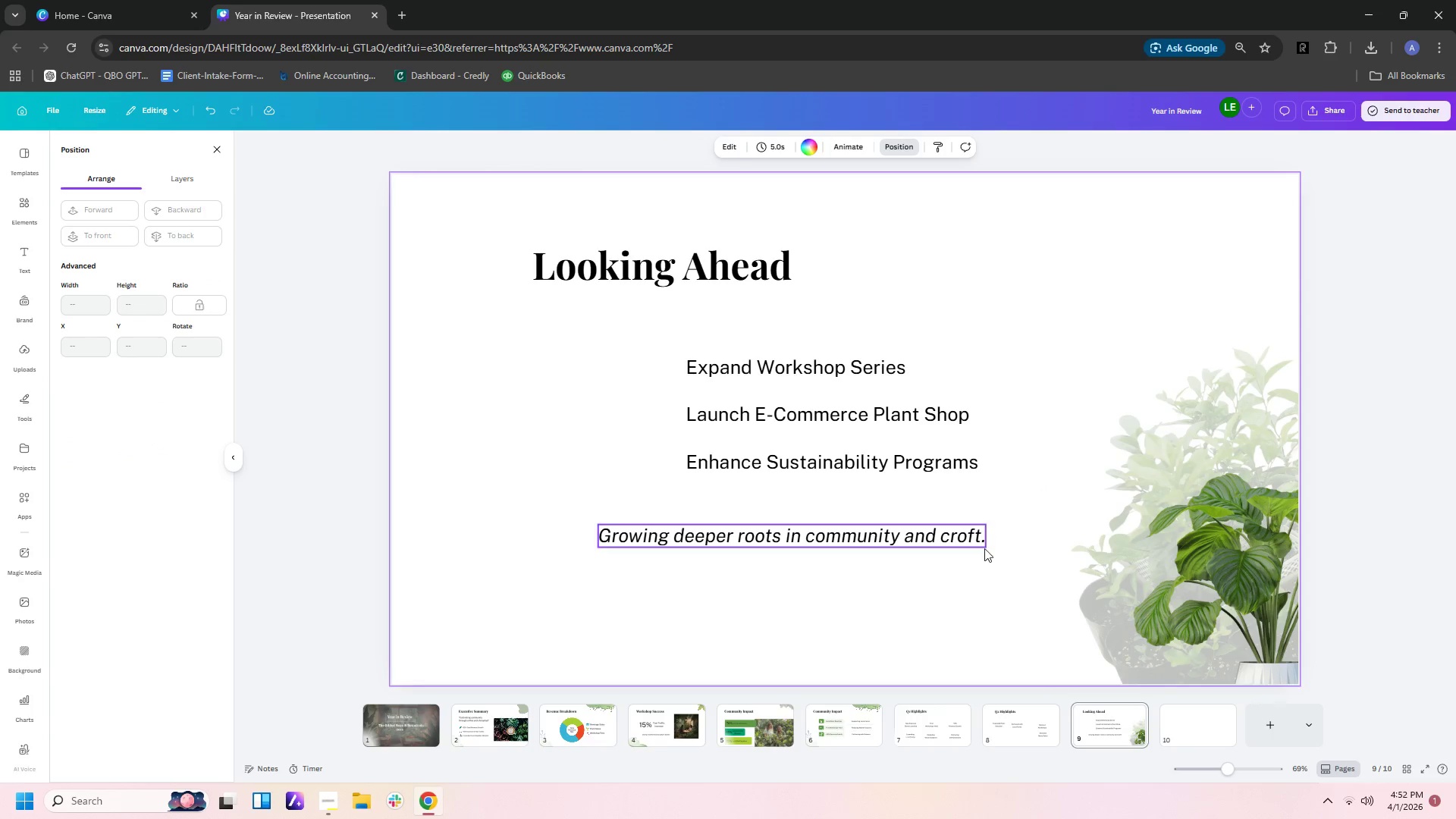 
left_click([973, 589])
 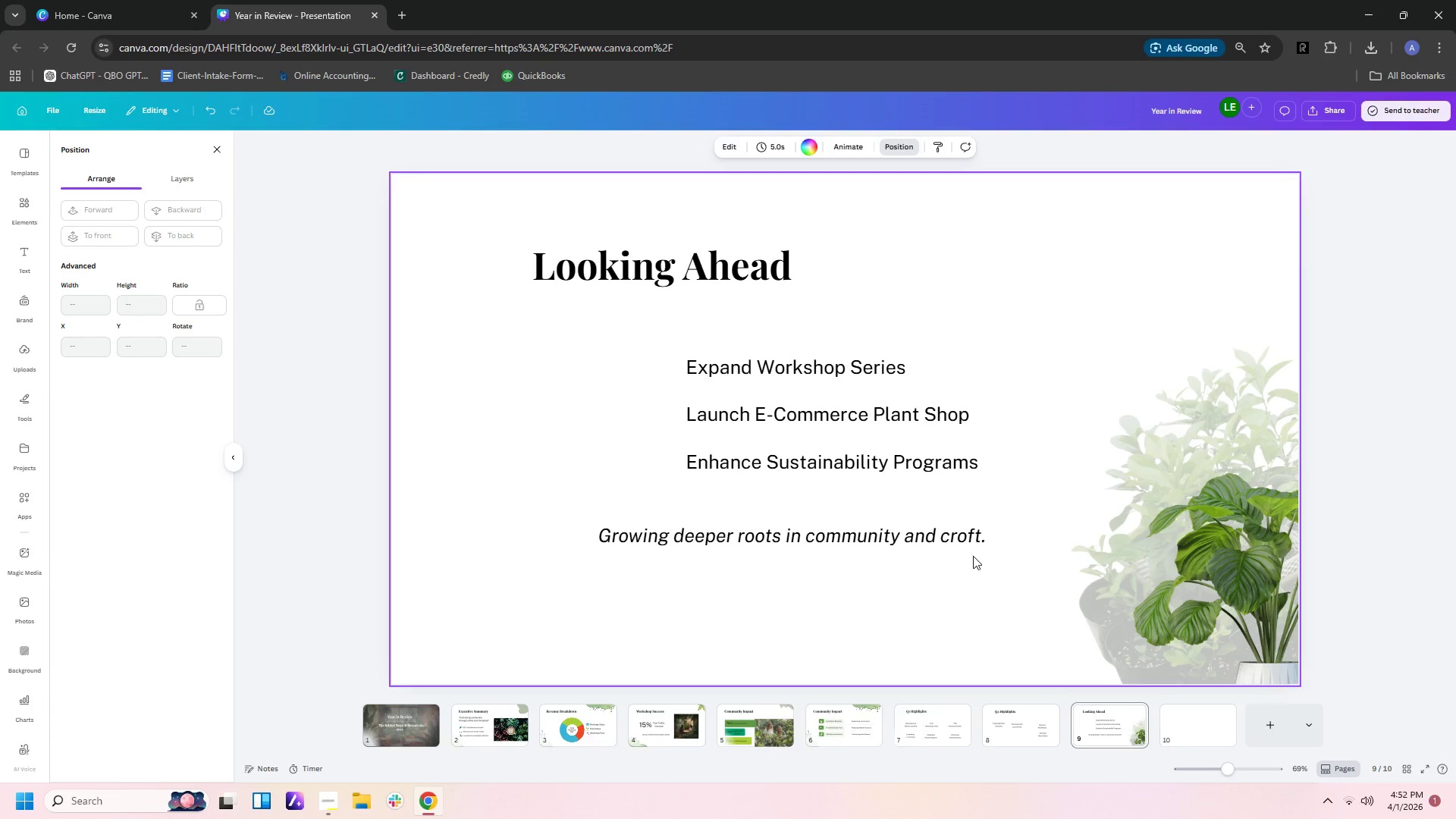 
wait(5.14)
 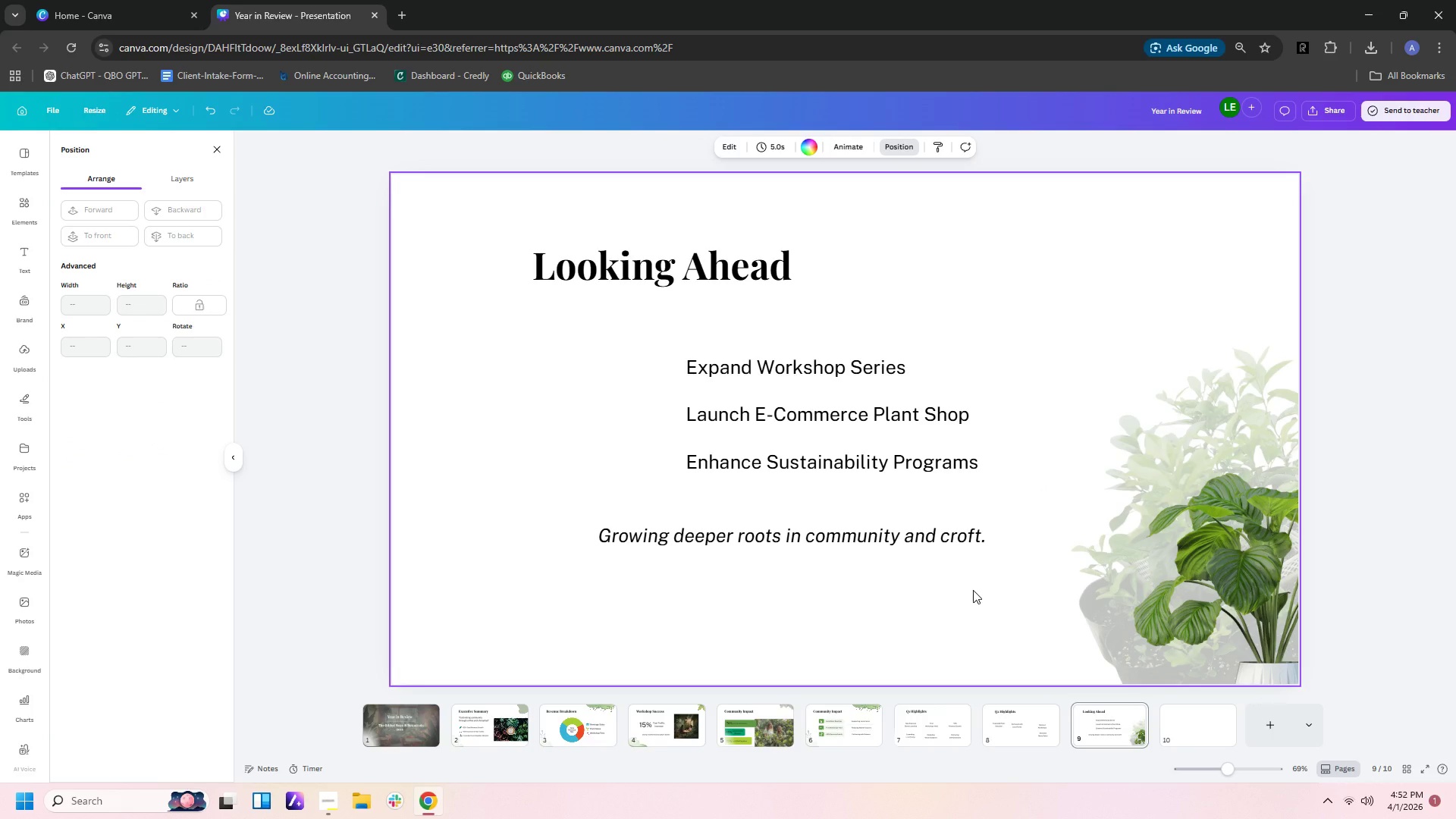 
left_click([1210, 392])
 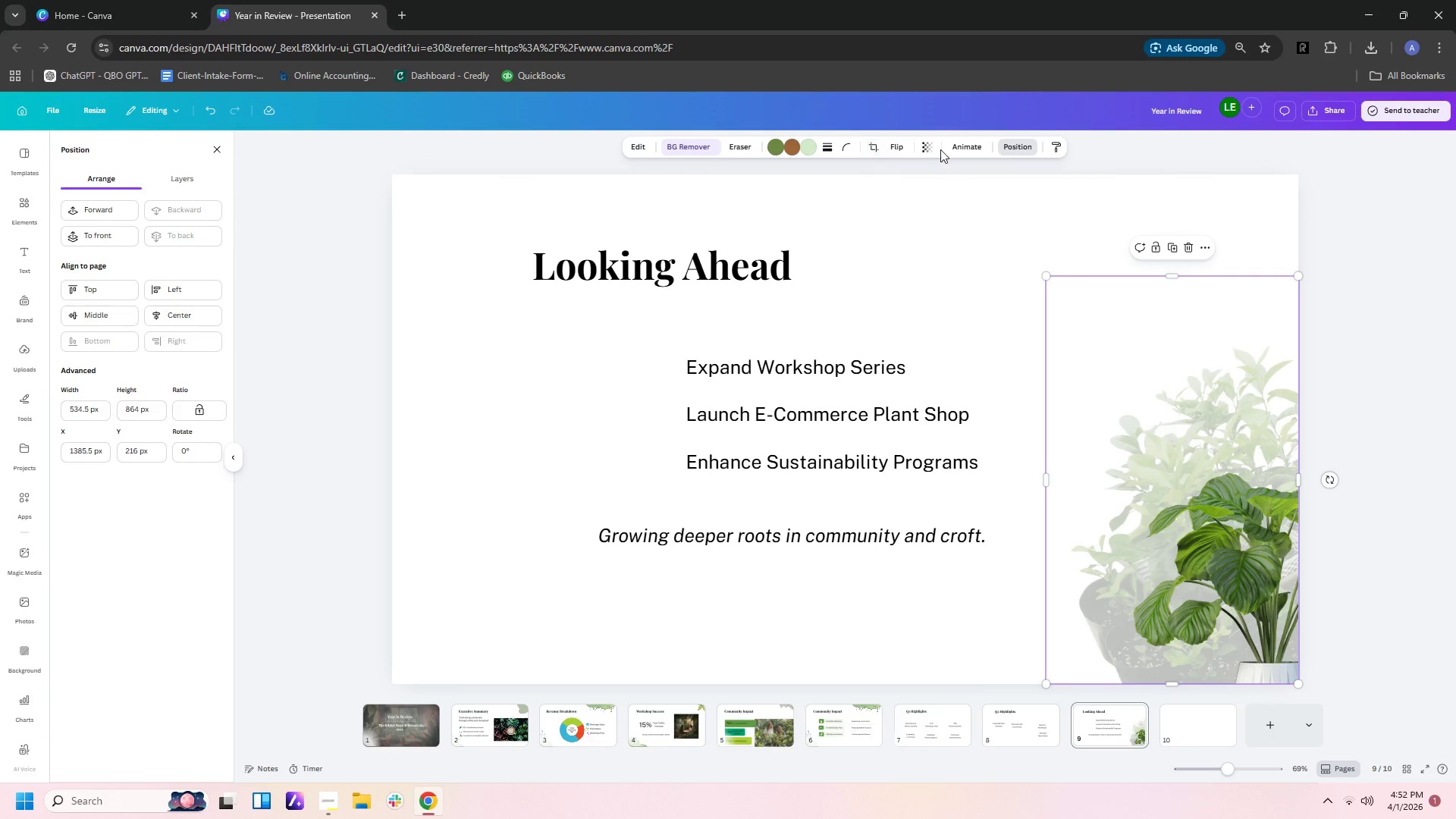 
left_click([927, 147])
 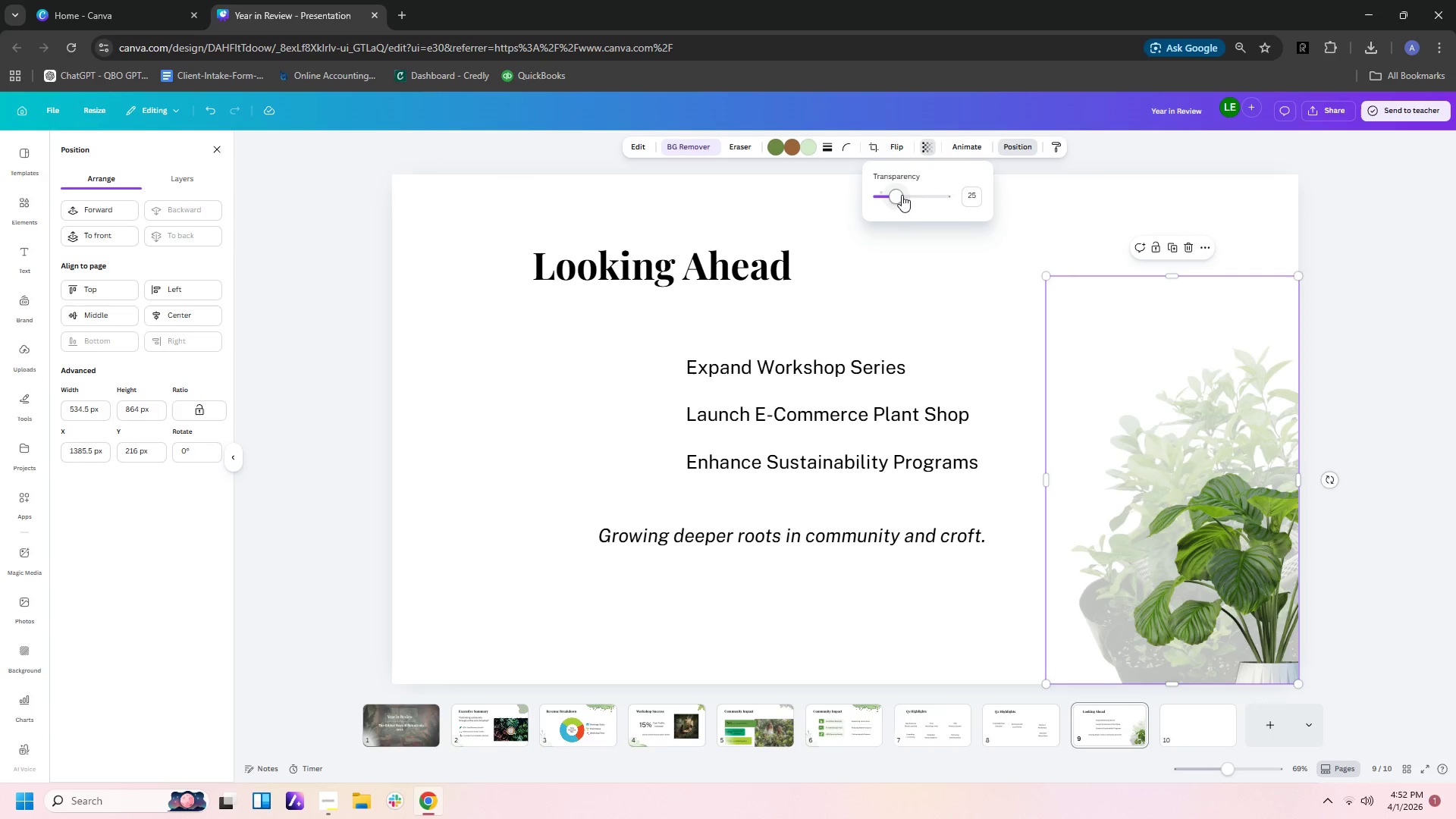 
left_click_drag(start_coordinate=[897, 202], to_coordinate=[889, 202])
 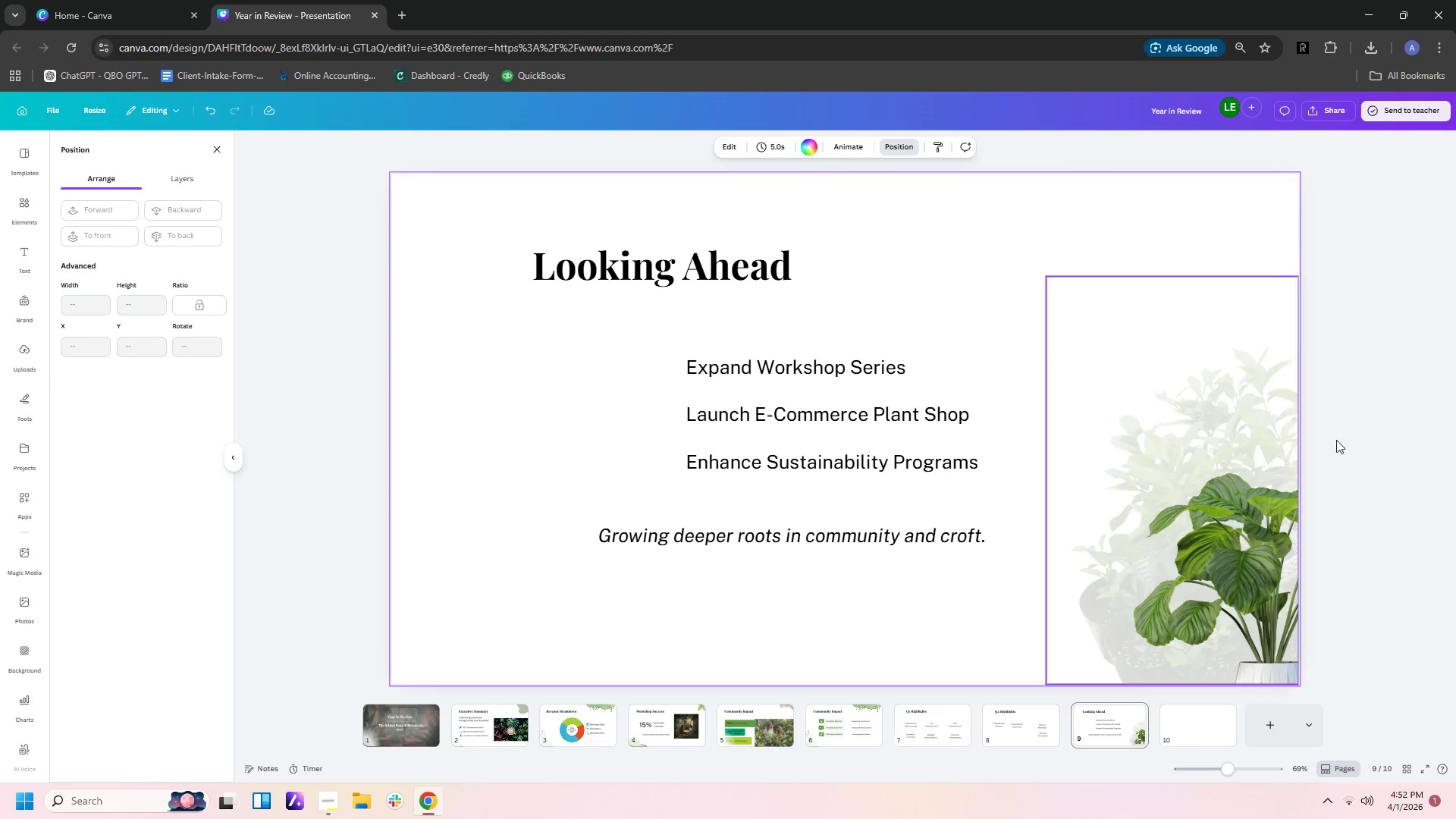 
double_click([1455, 473])
 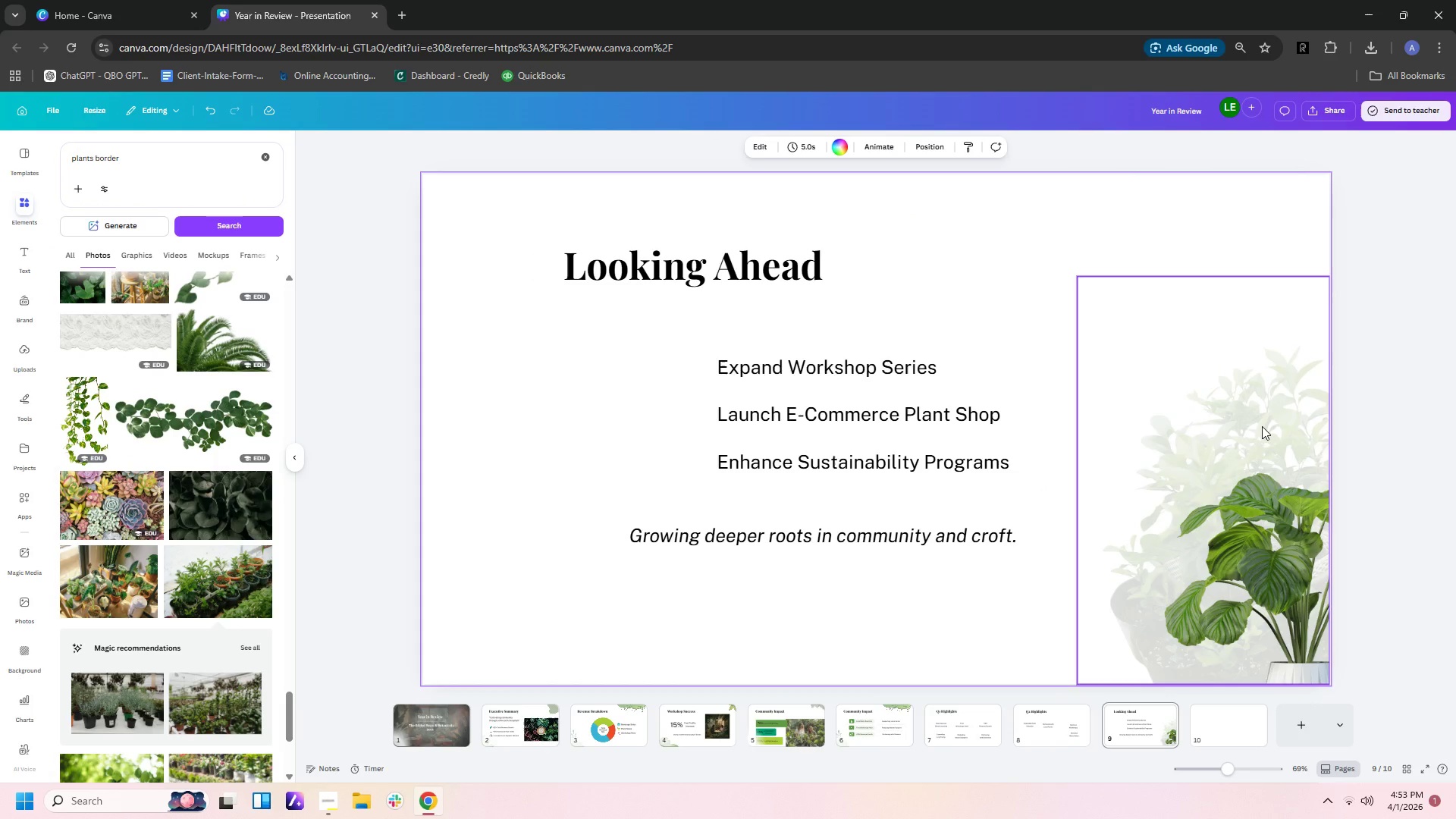 
left_click([1262, 426])
 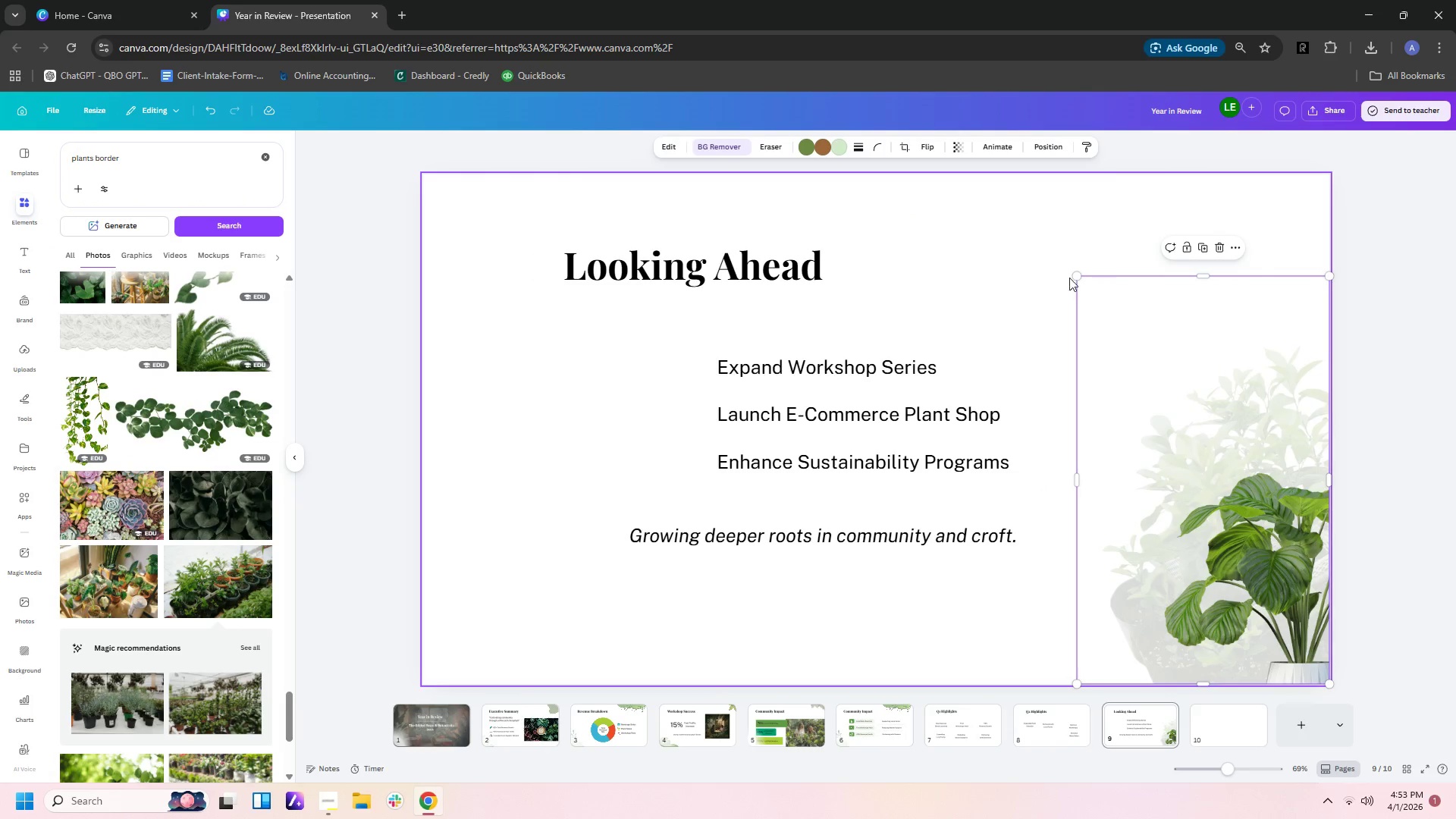 
left_click_drag(start_coordinate=[1078, 276], to_coordinate=[1012, 225])
 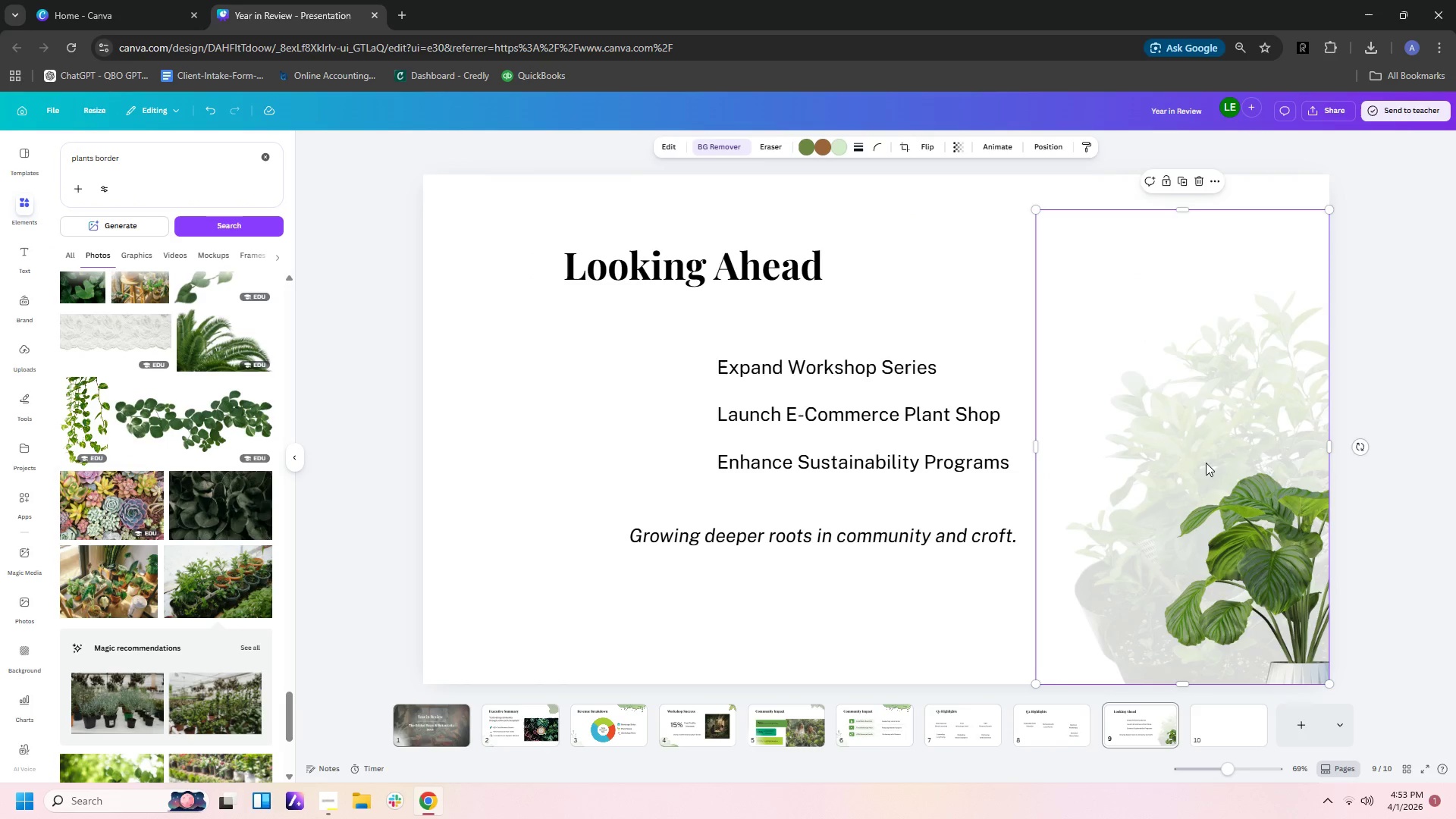 
left_click_drag(start_coordinate=[1203, 457], to_coordinate=[1207, 504])
 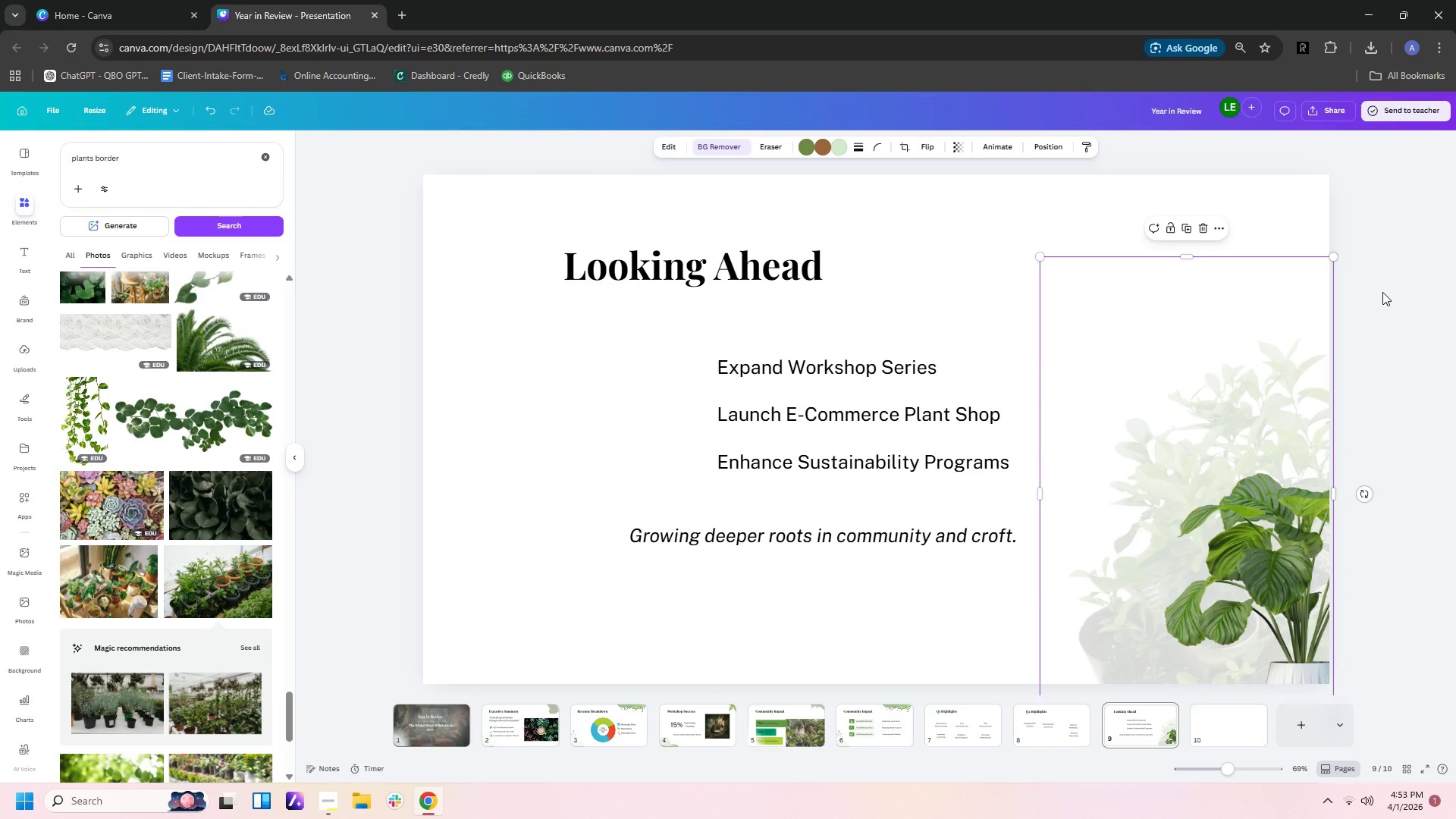 
left_click([1382, 292])
 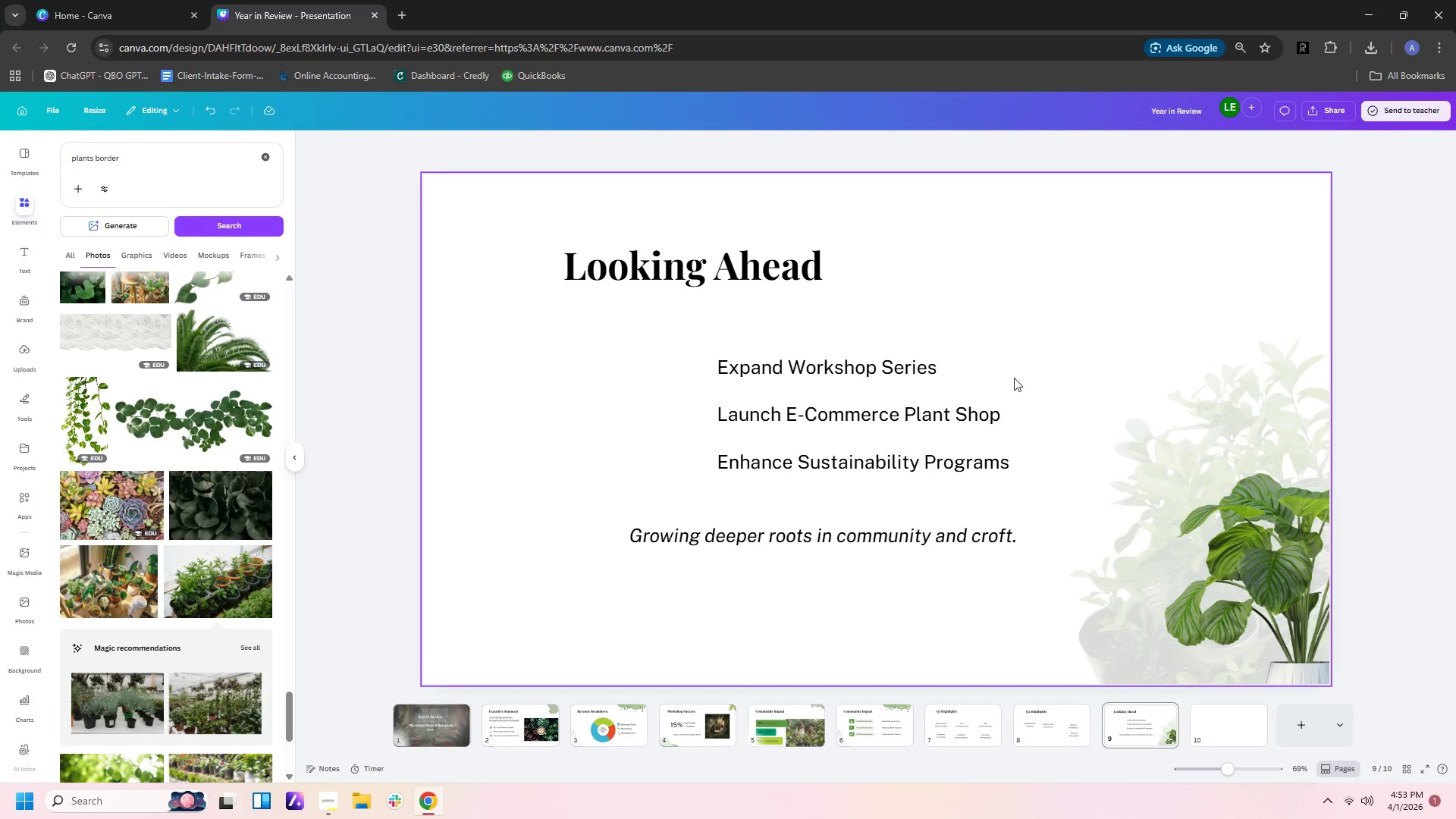 
left_click([682, 745])
 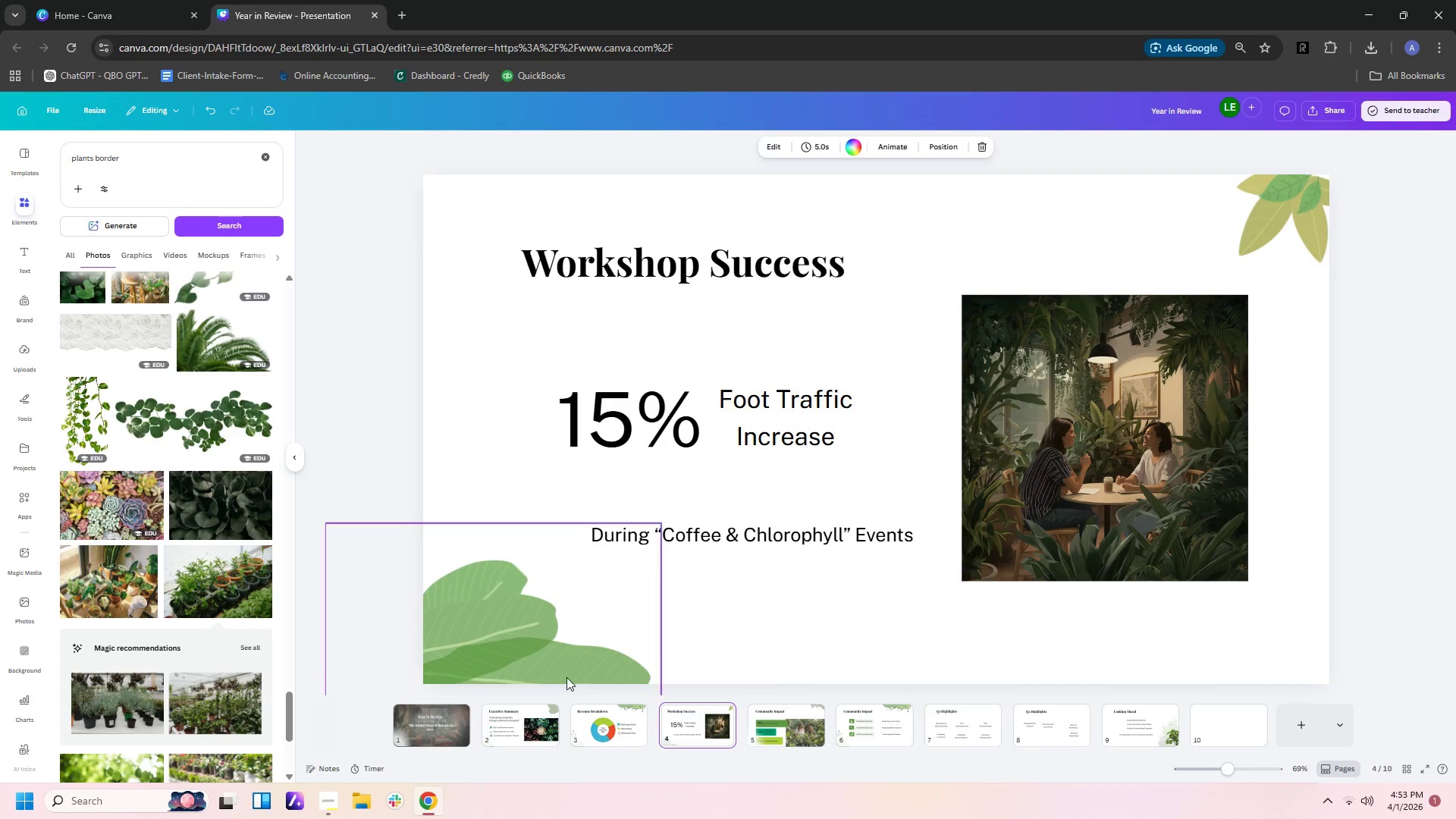 
left_click([566, 677])
 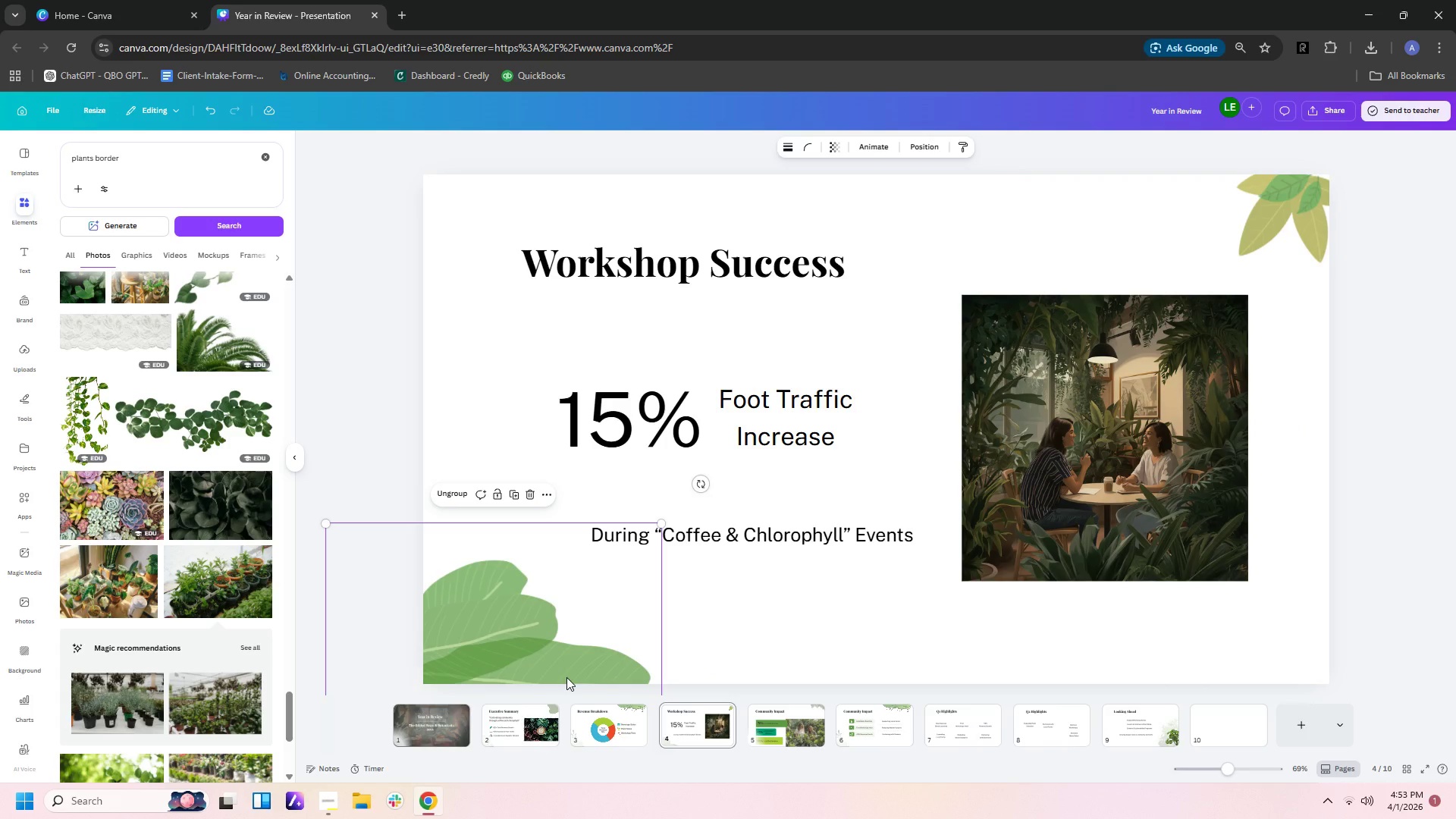 
key(Control+C)
 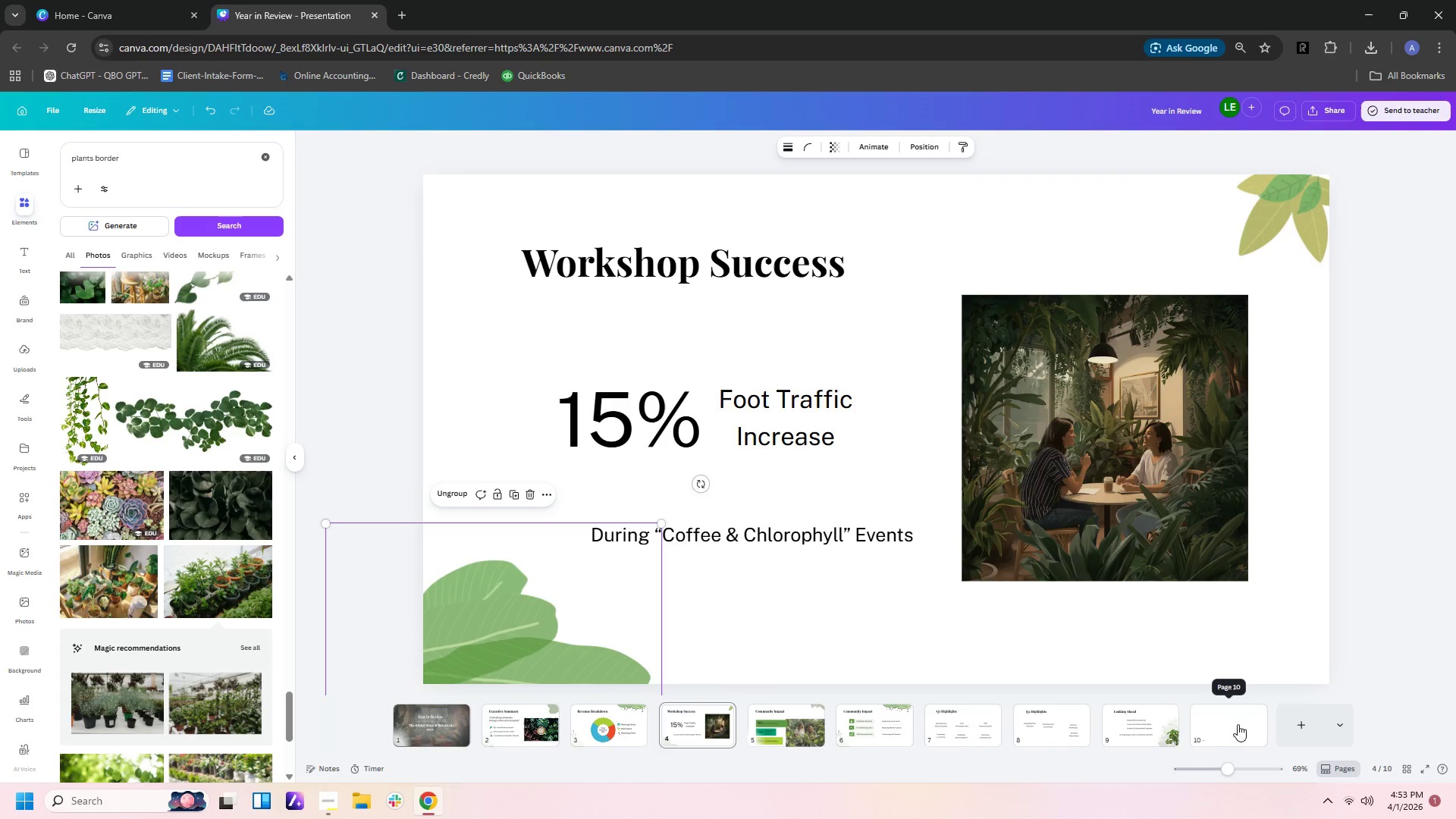 
left_click([1141, 730])
 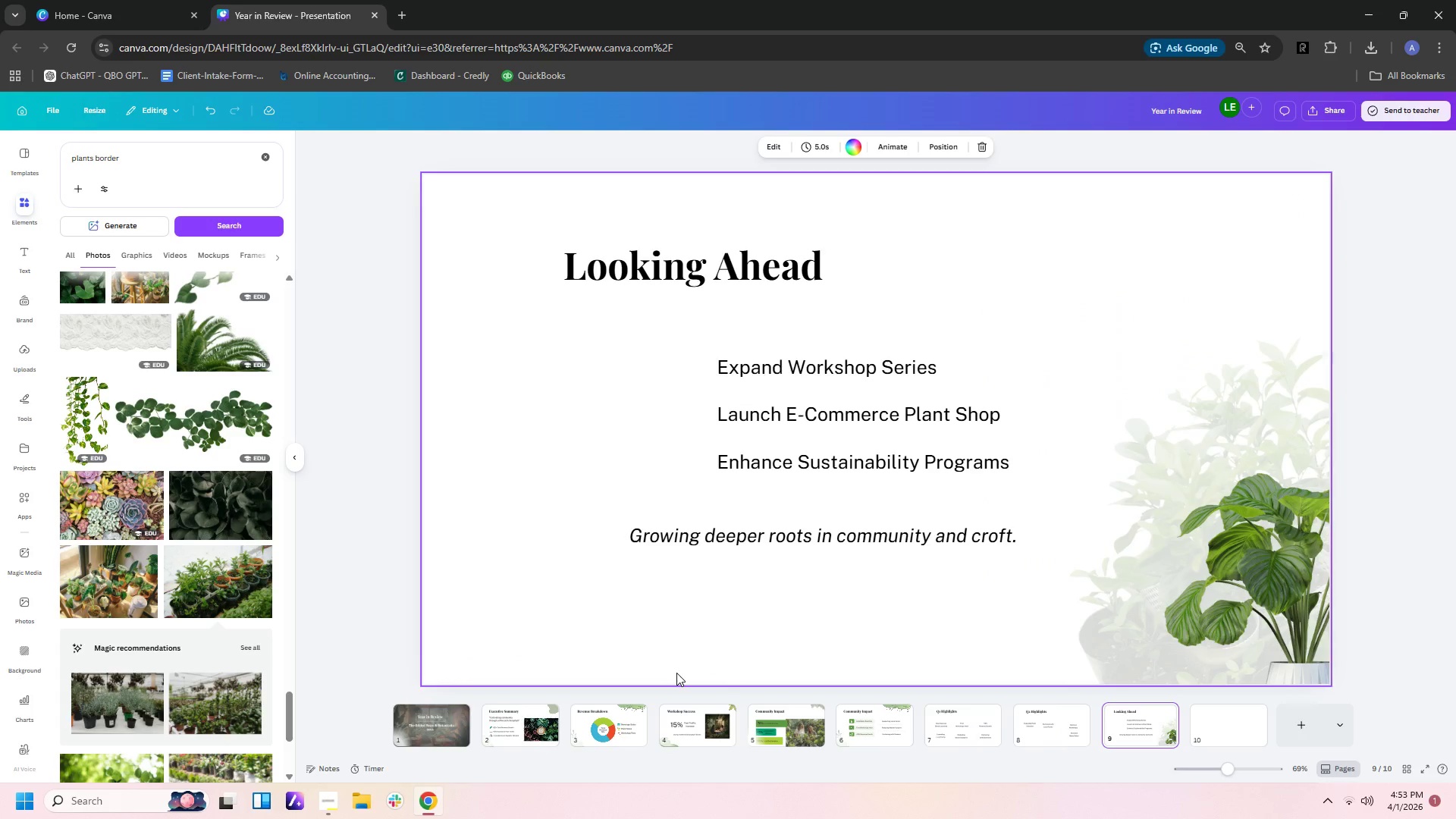 
key(Control+V)
 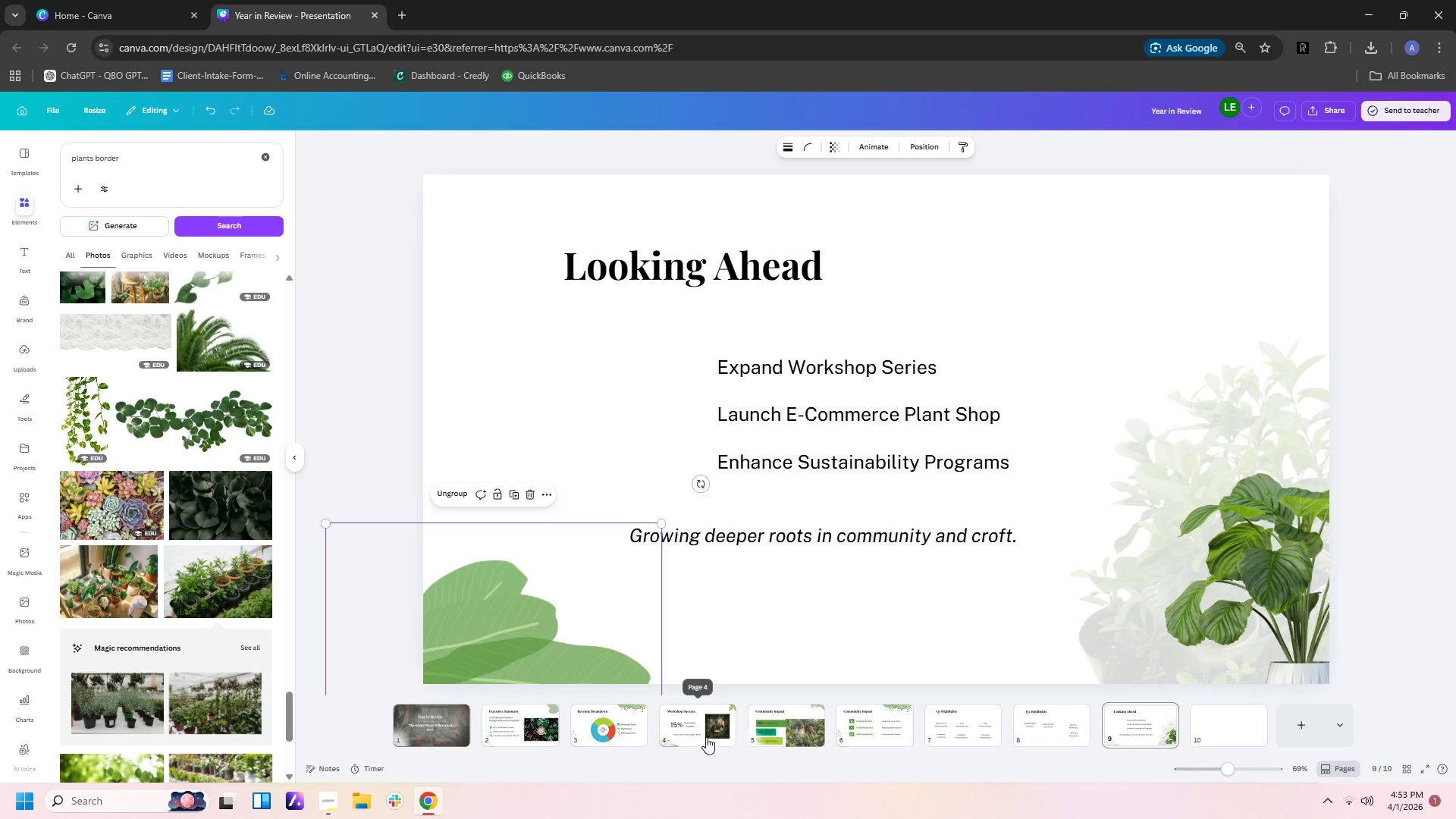 
left_click([704, 735])
 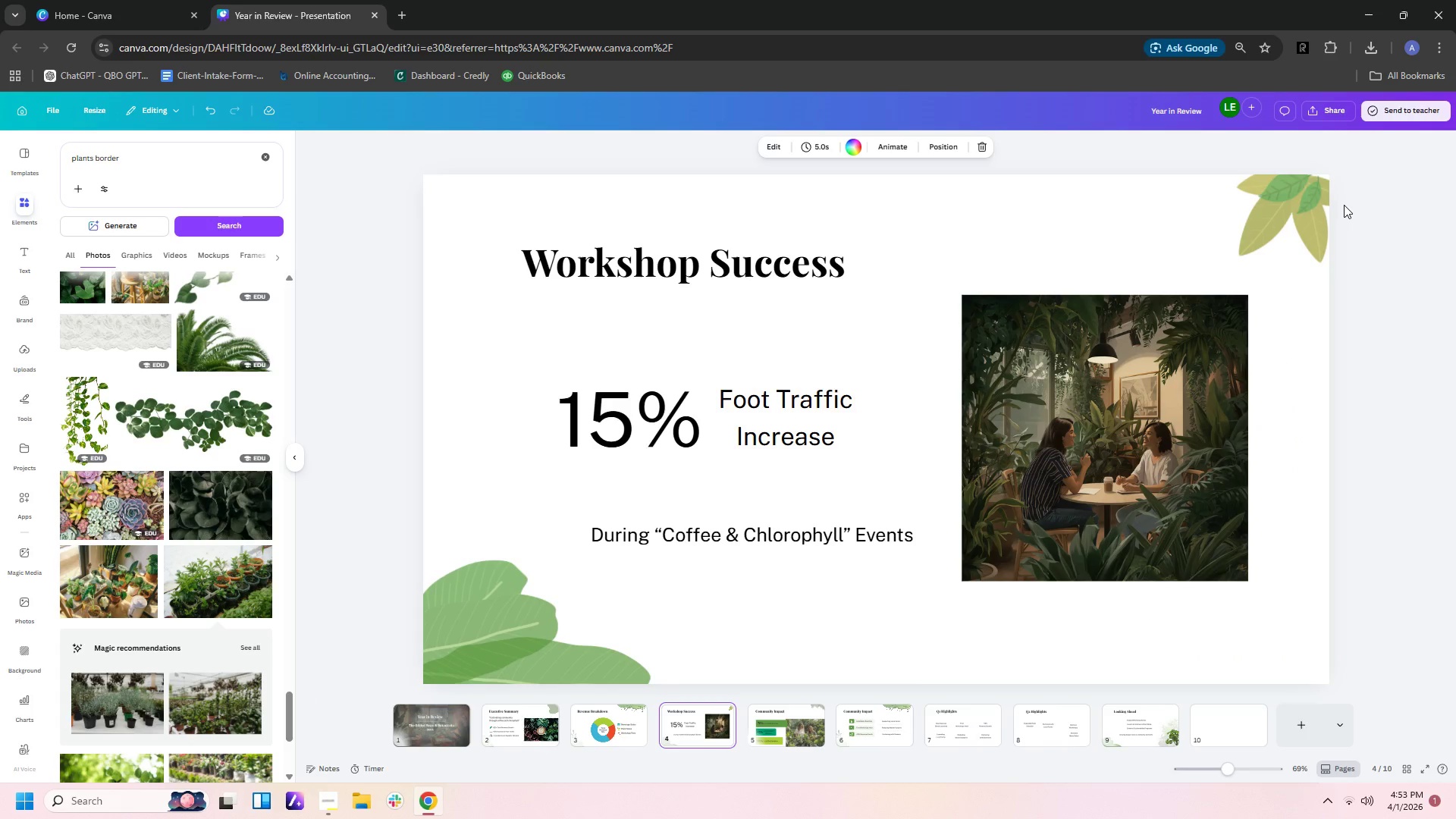 
left_click([1316, 195])
 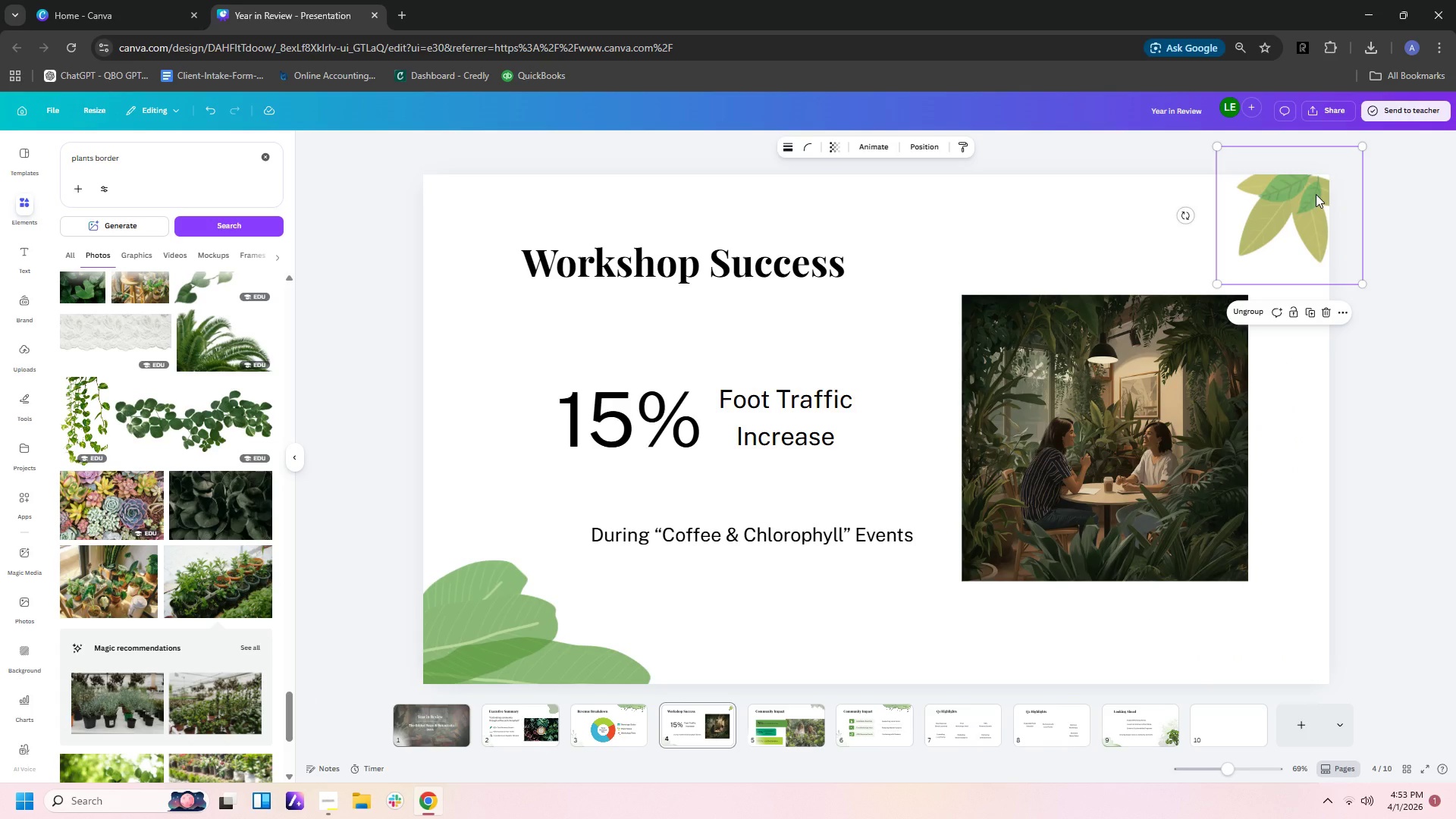 
key(Control+ControlLeft)
 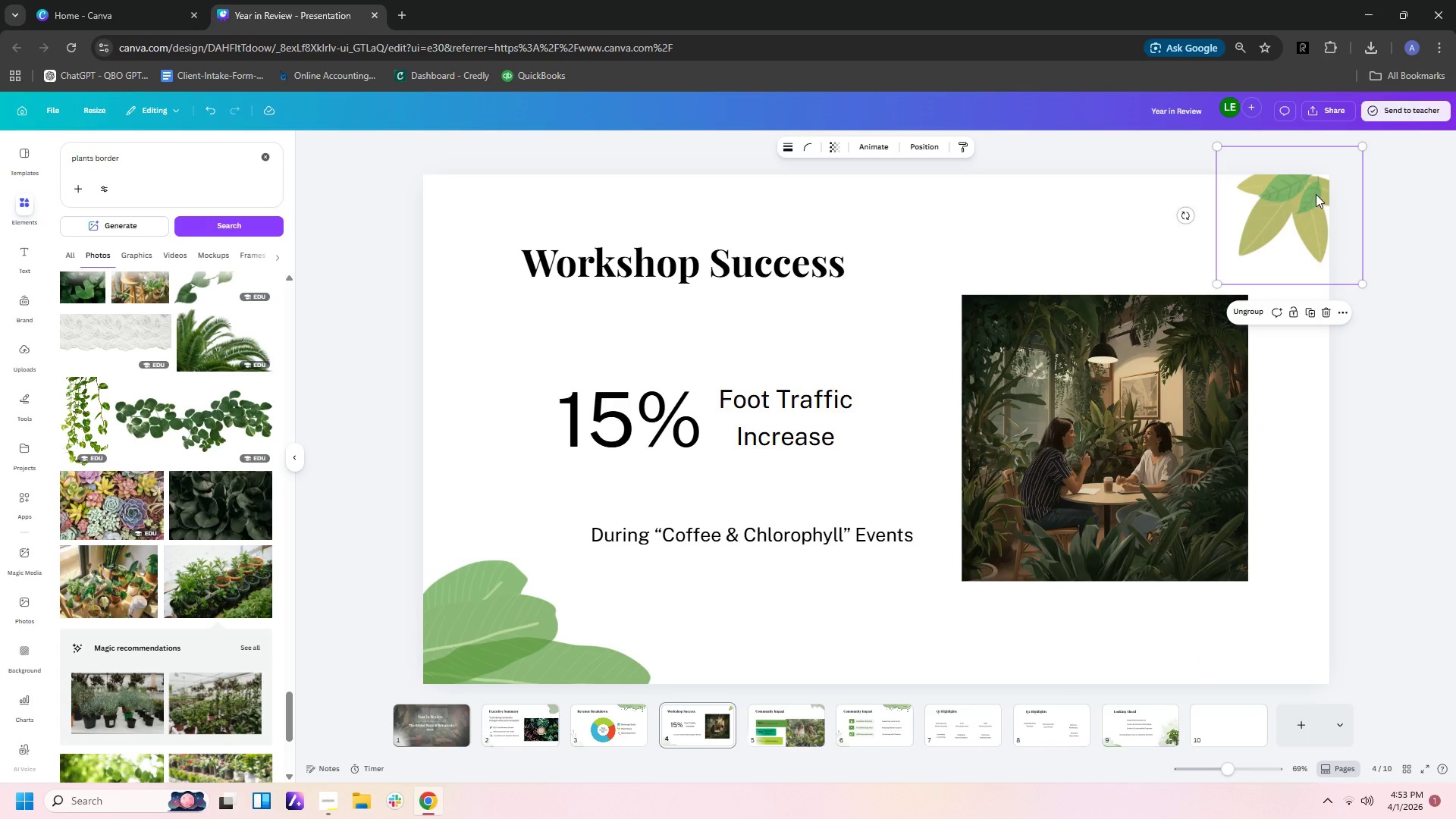 
key(Control+C)
 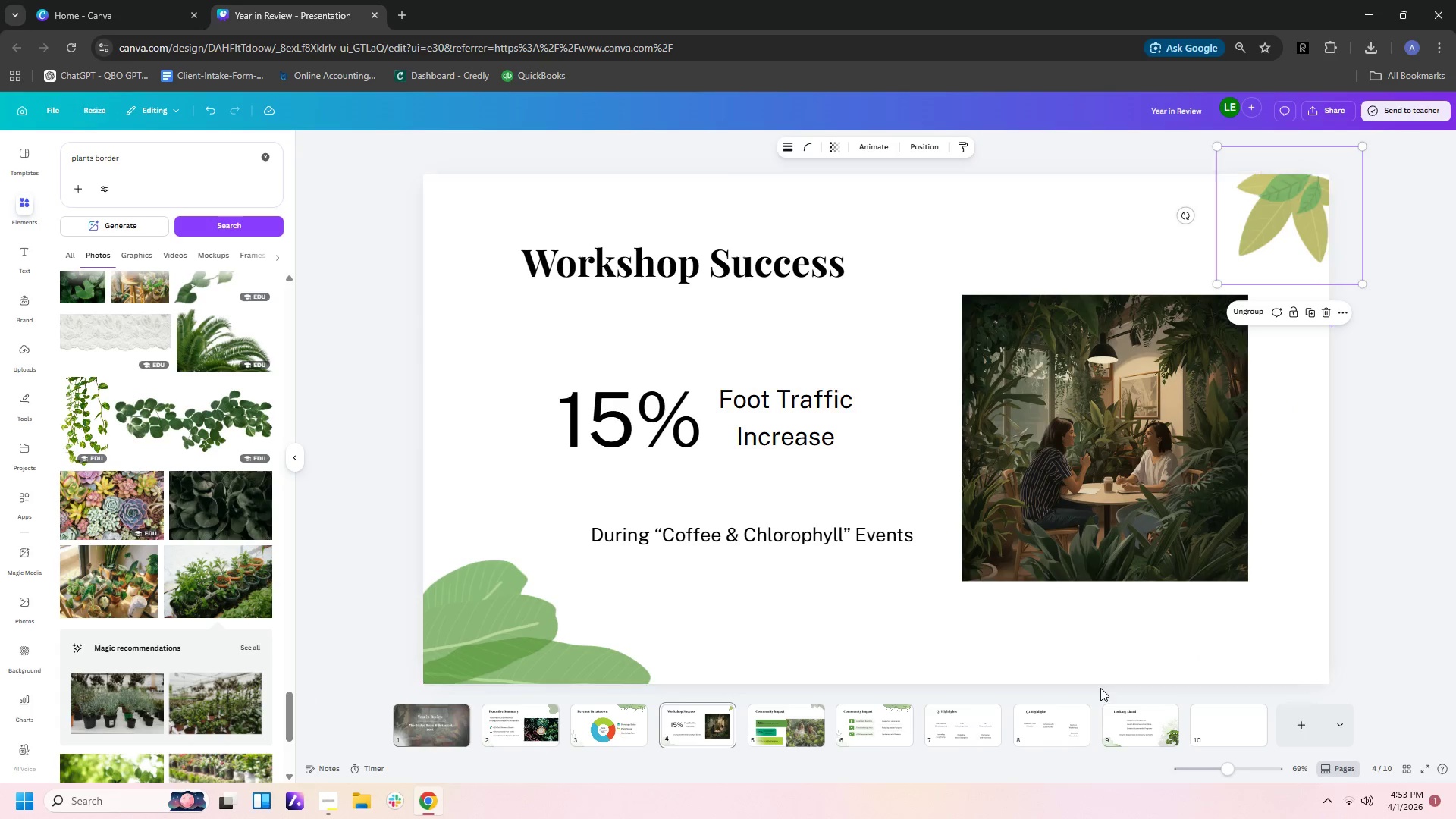 
left_click([1116, 717])
 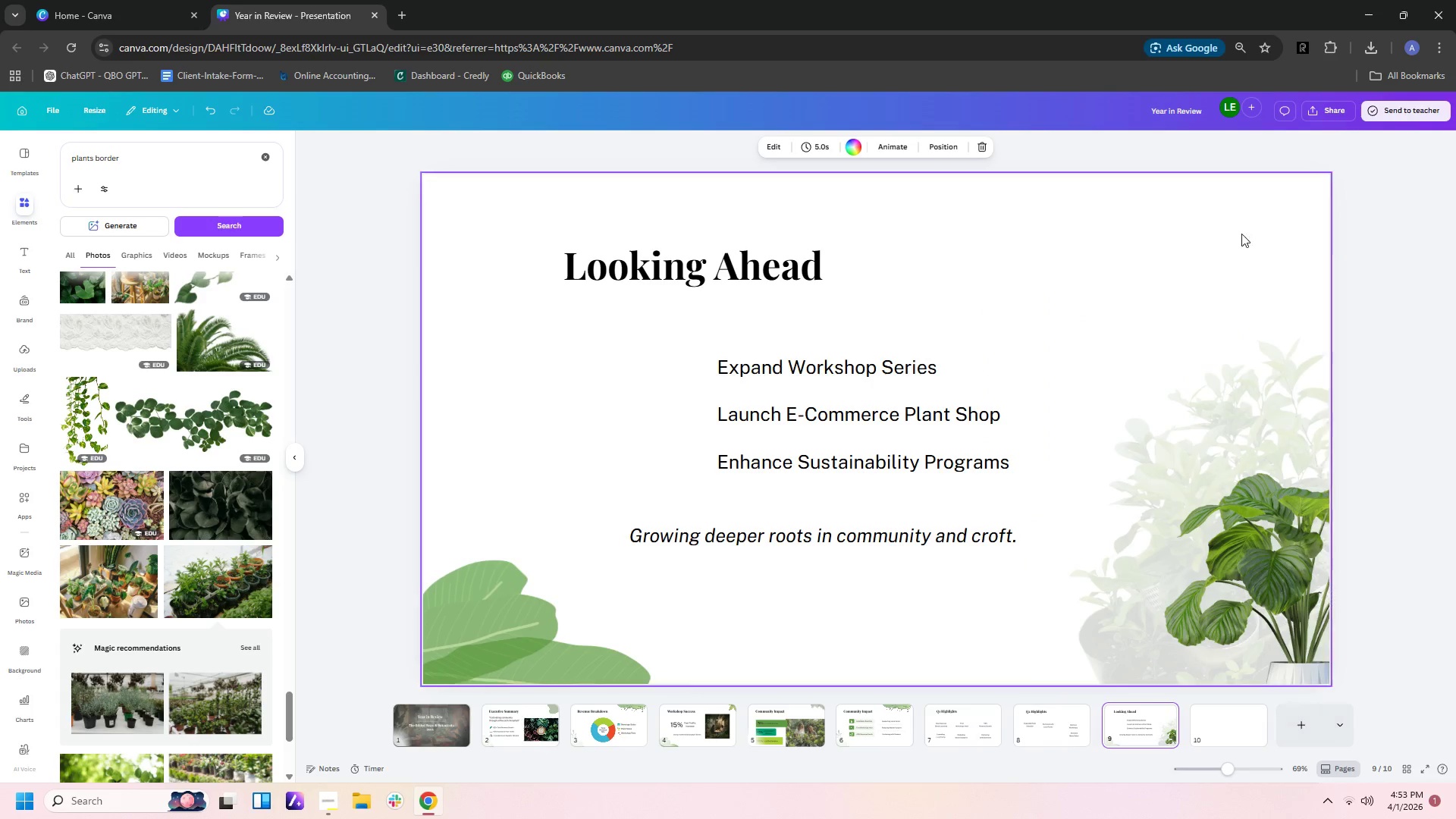 
left_click([1243, 215])
 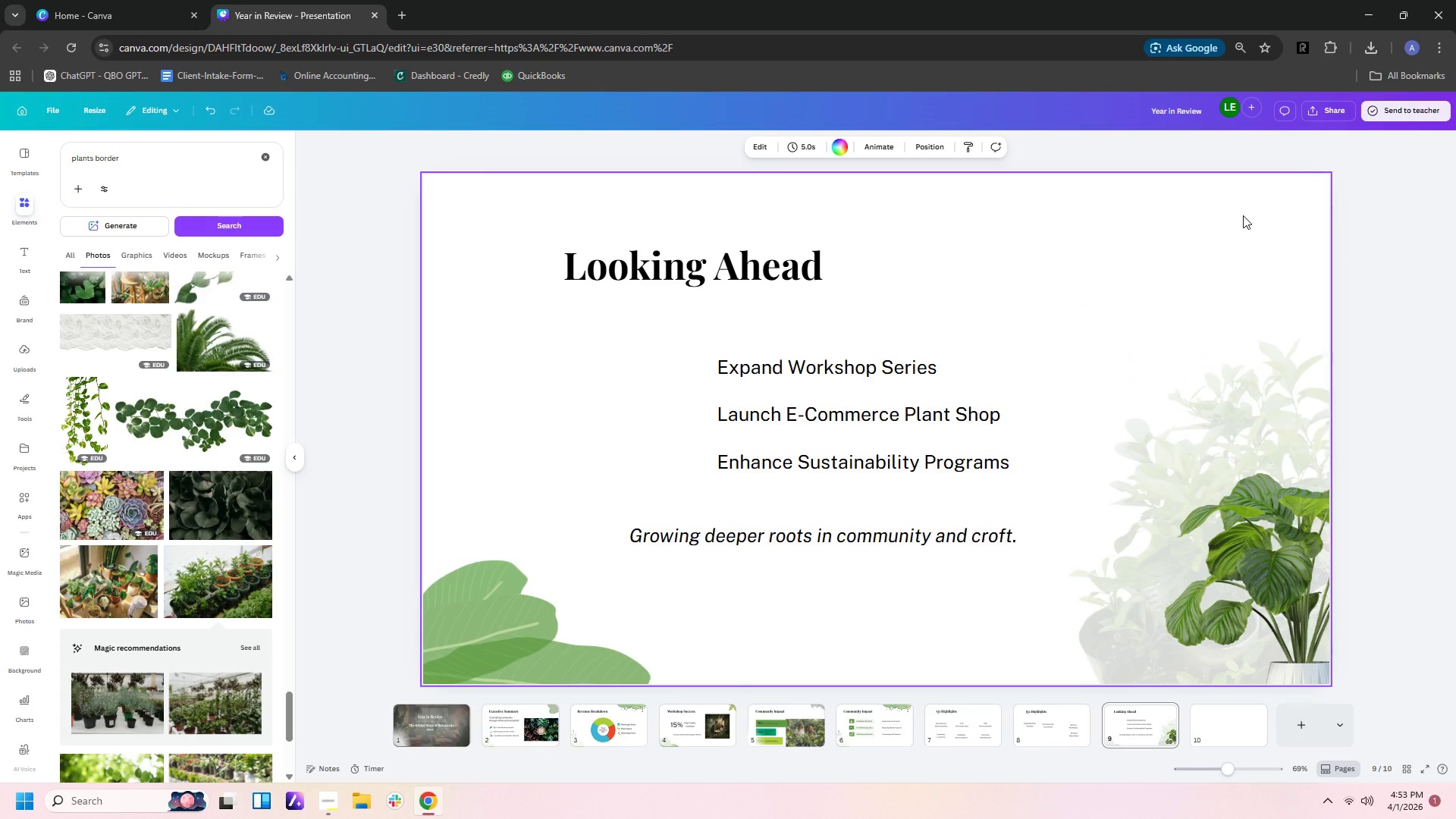 
key(Control+ControlLeft)
 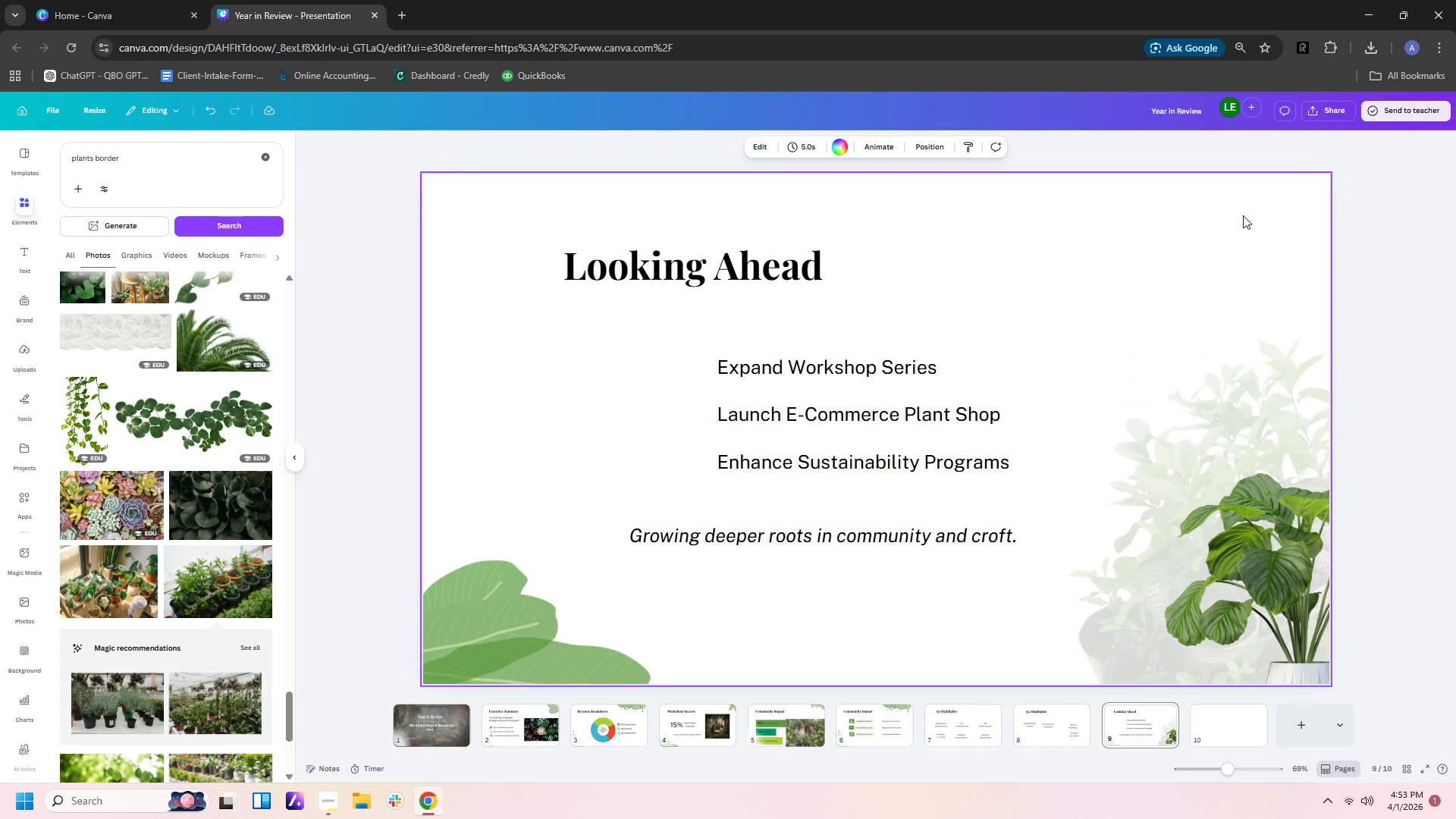 
key(Control+V)
 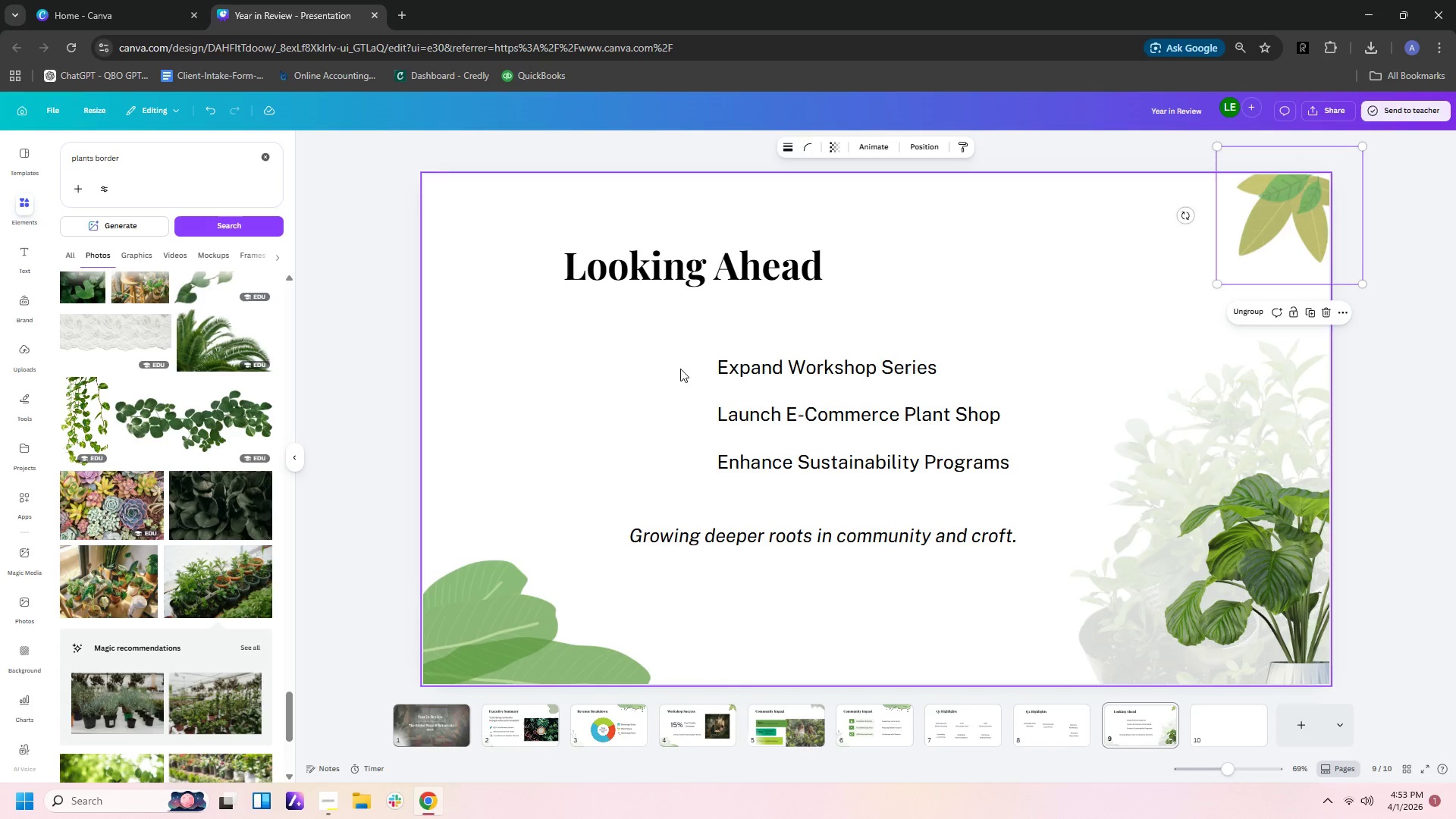 
left_click_drag(start_coordinate=[142, 158], to_coordinate=[2, 154])
 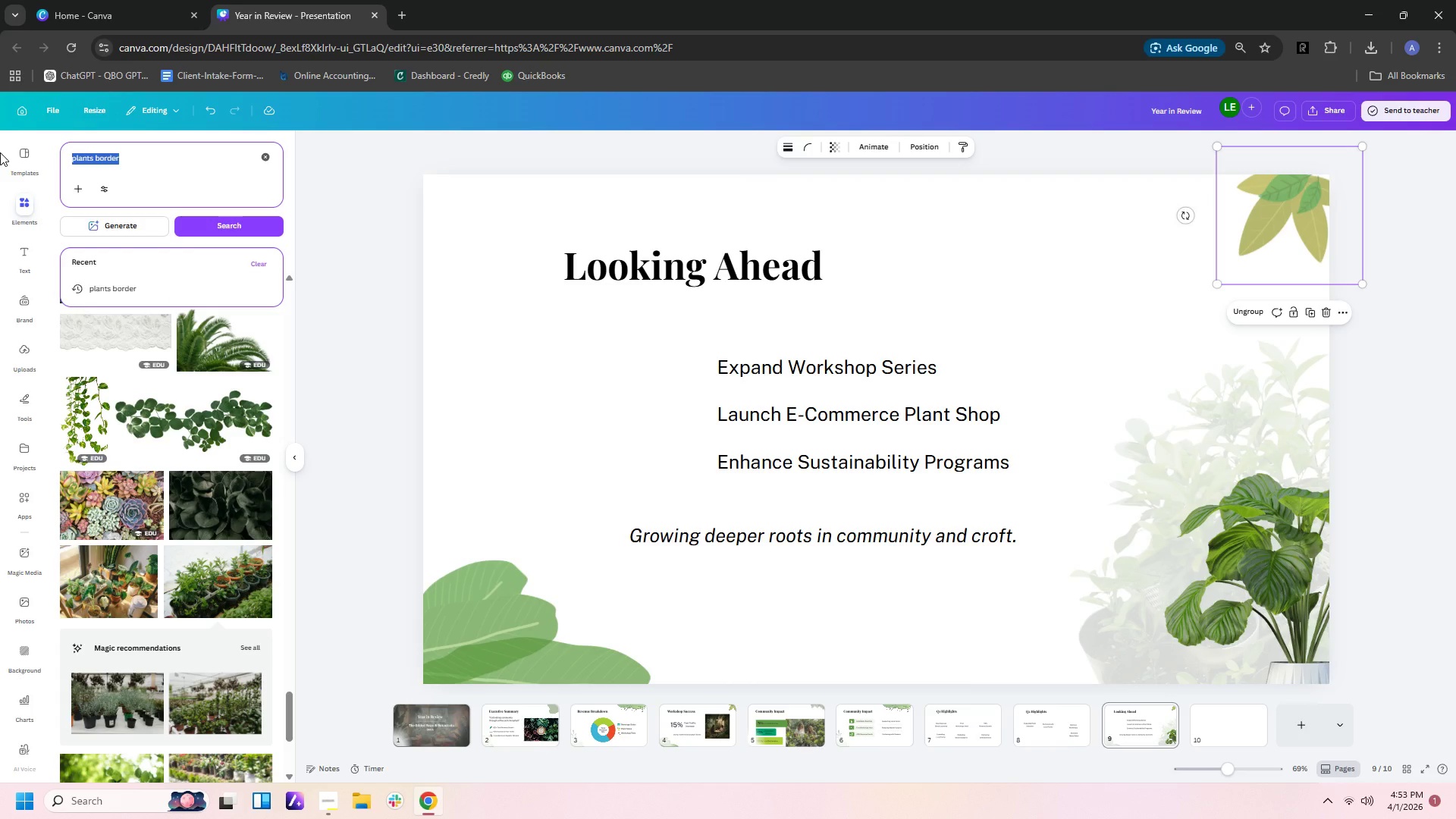 
type(leaf bullet)
 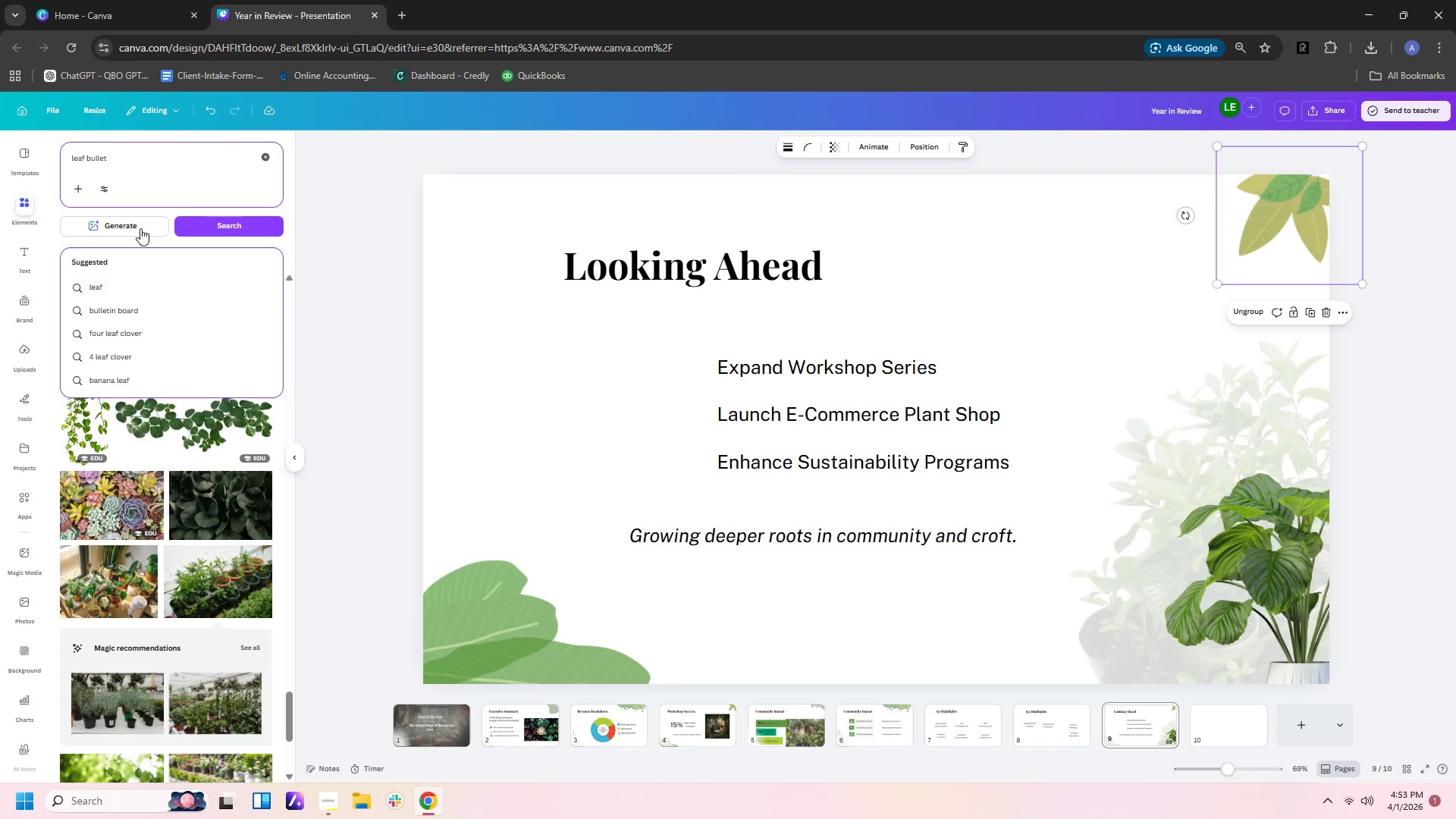 
key(Enter)
 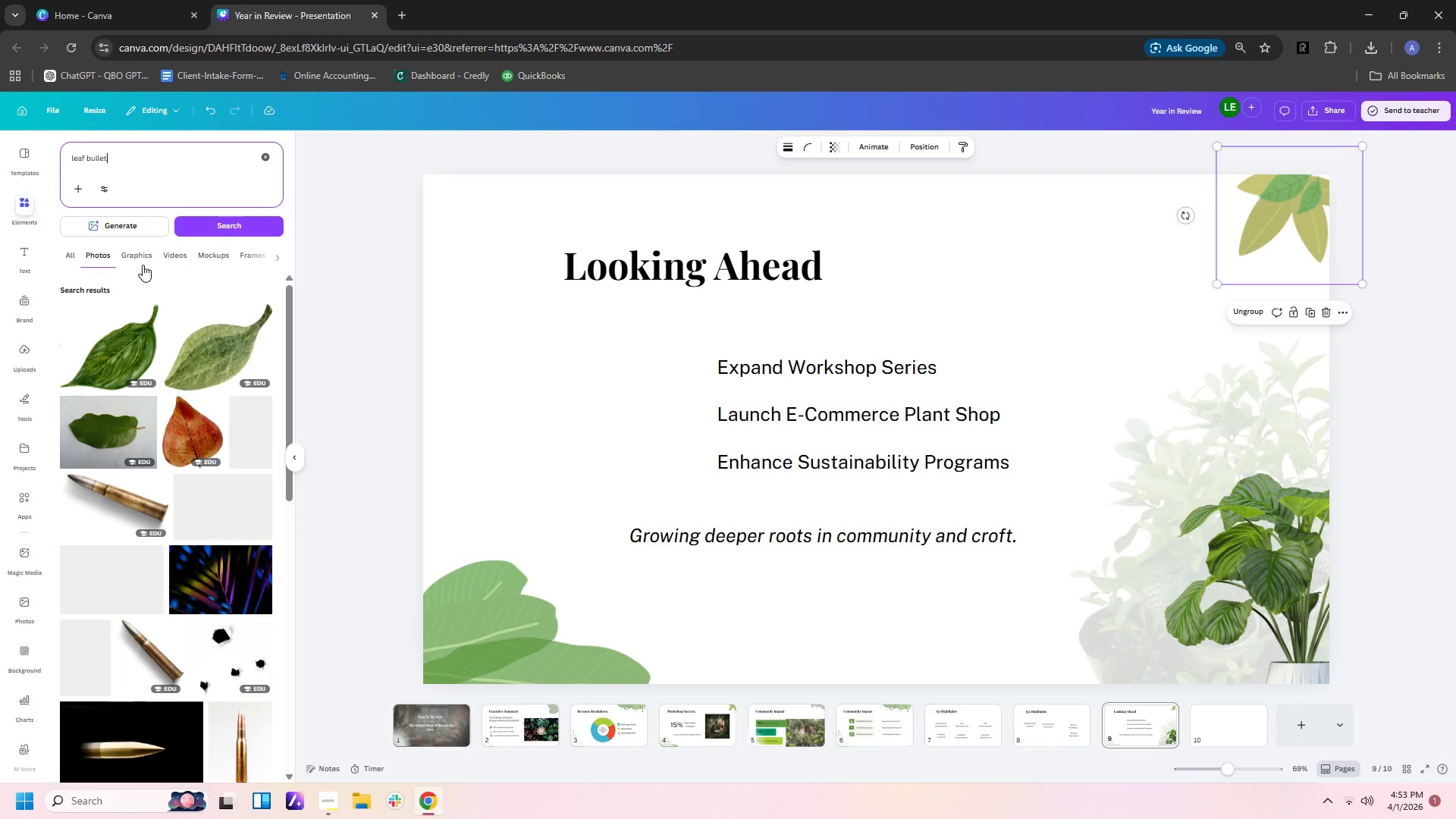 
left_click([140, 256])
 